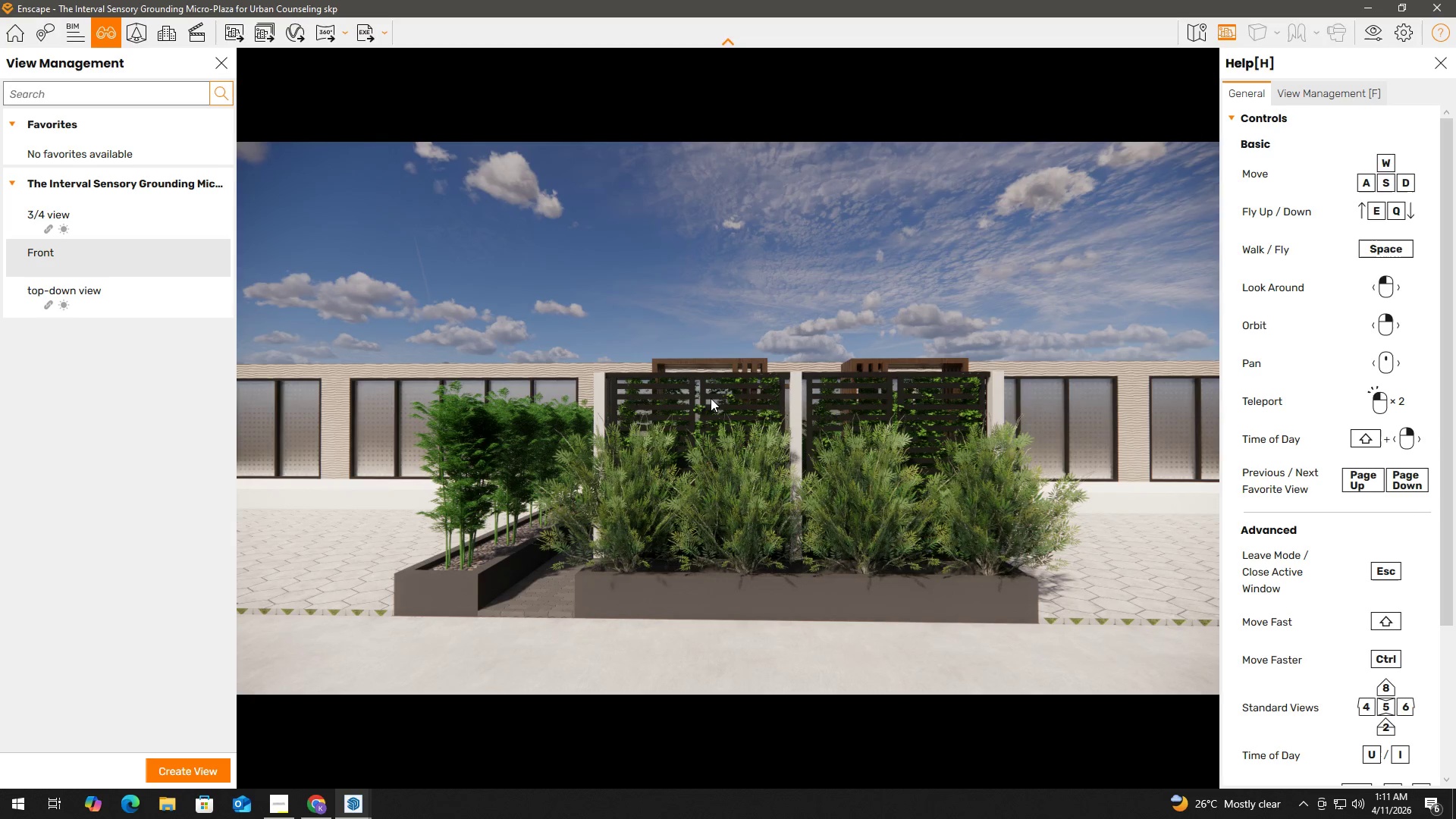 
key(Alt+Tab)
 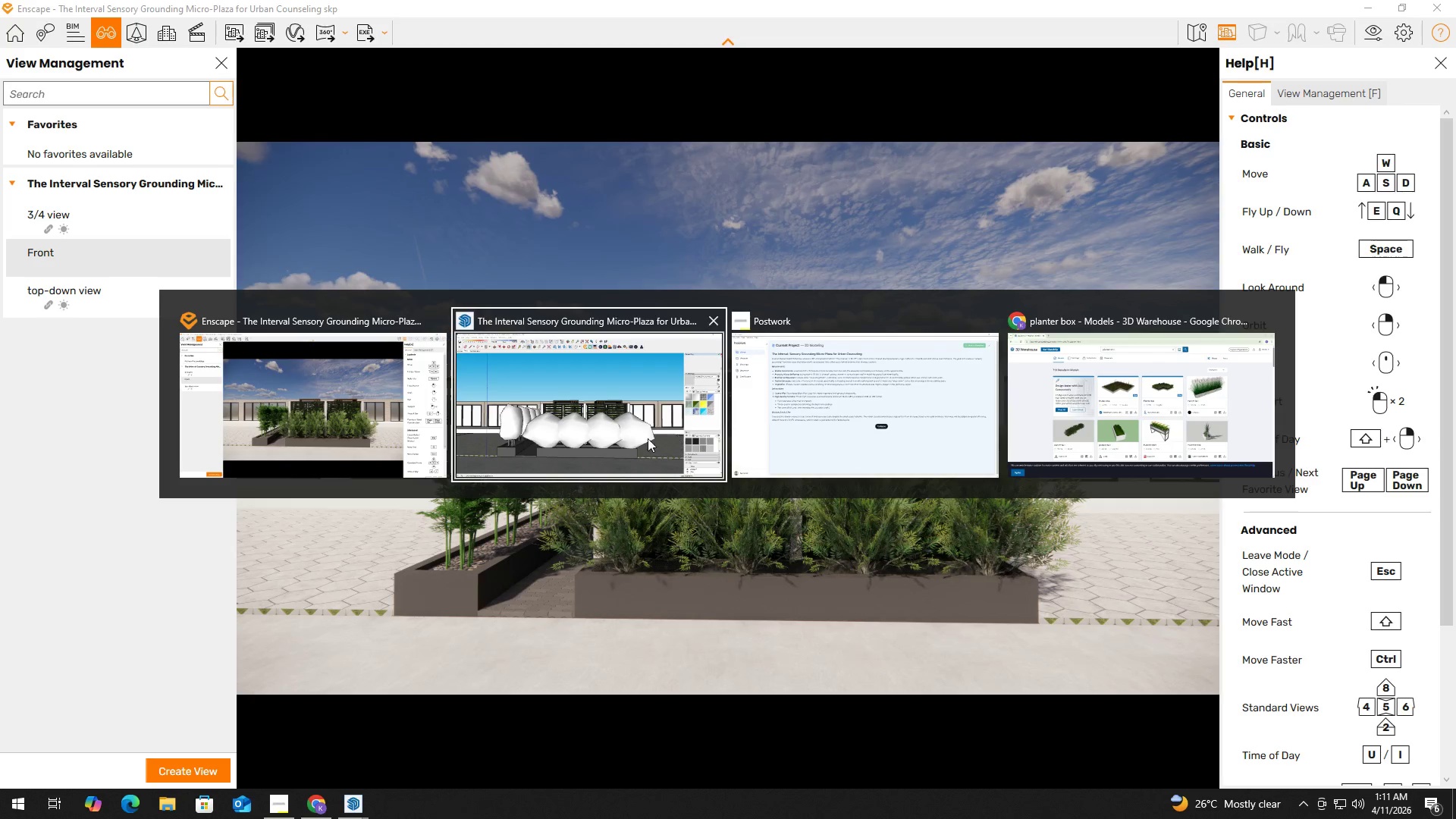 
left_click([633, 435])
 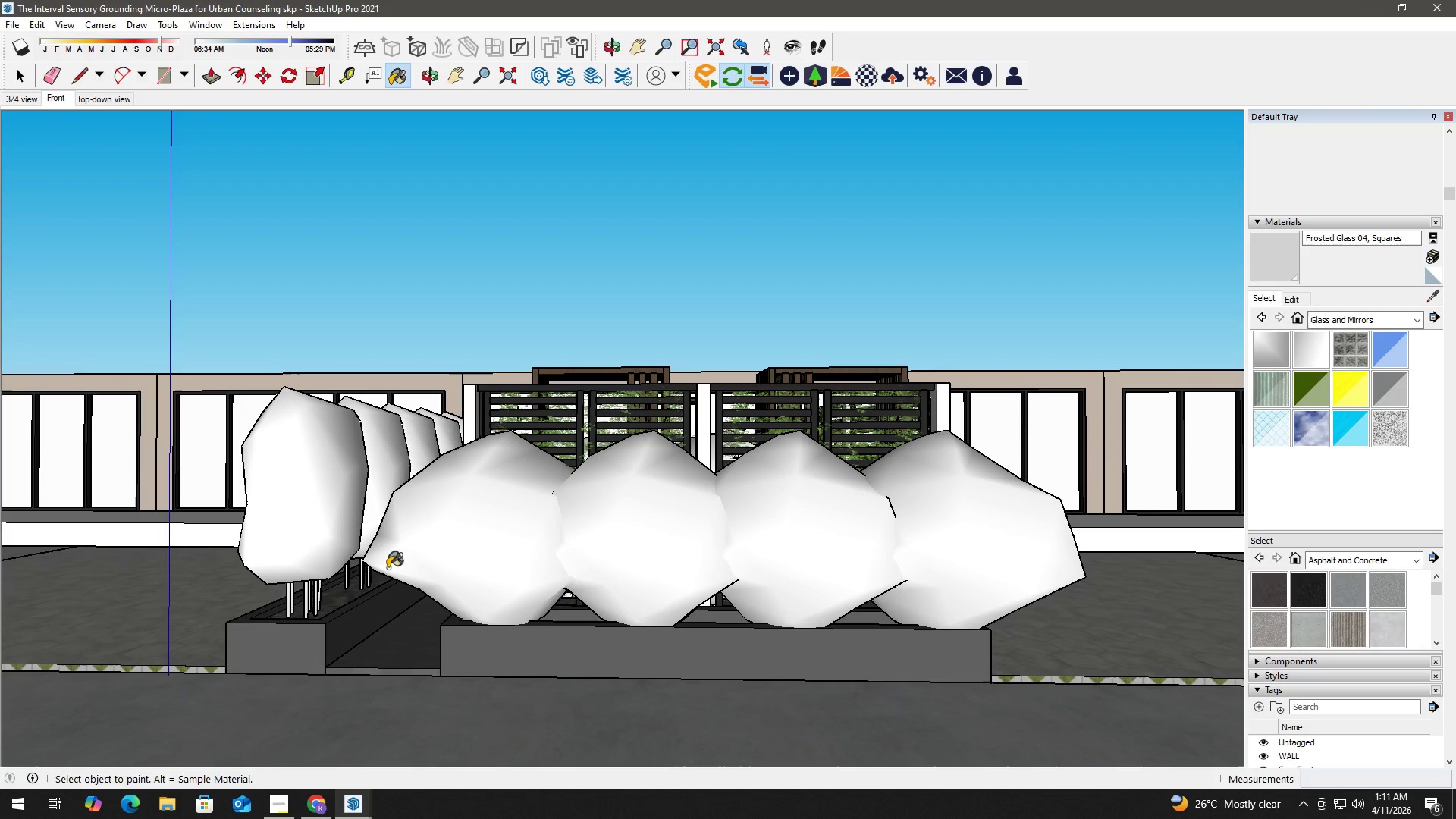 
key(Space)
 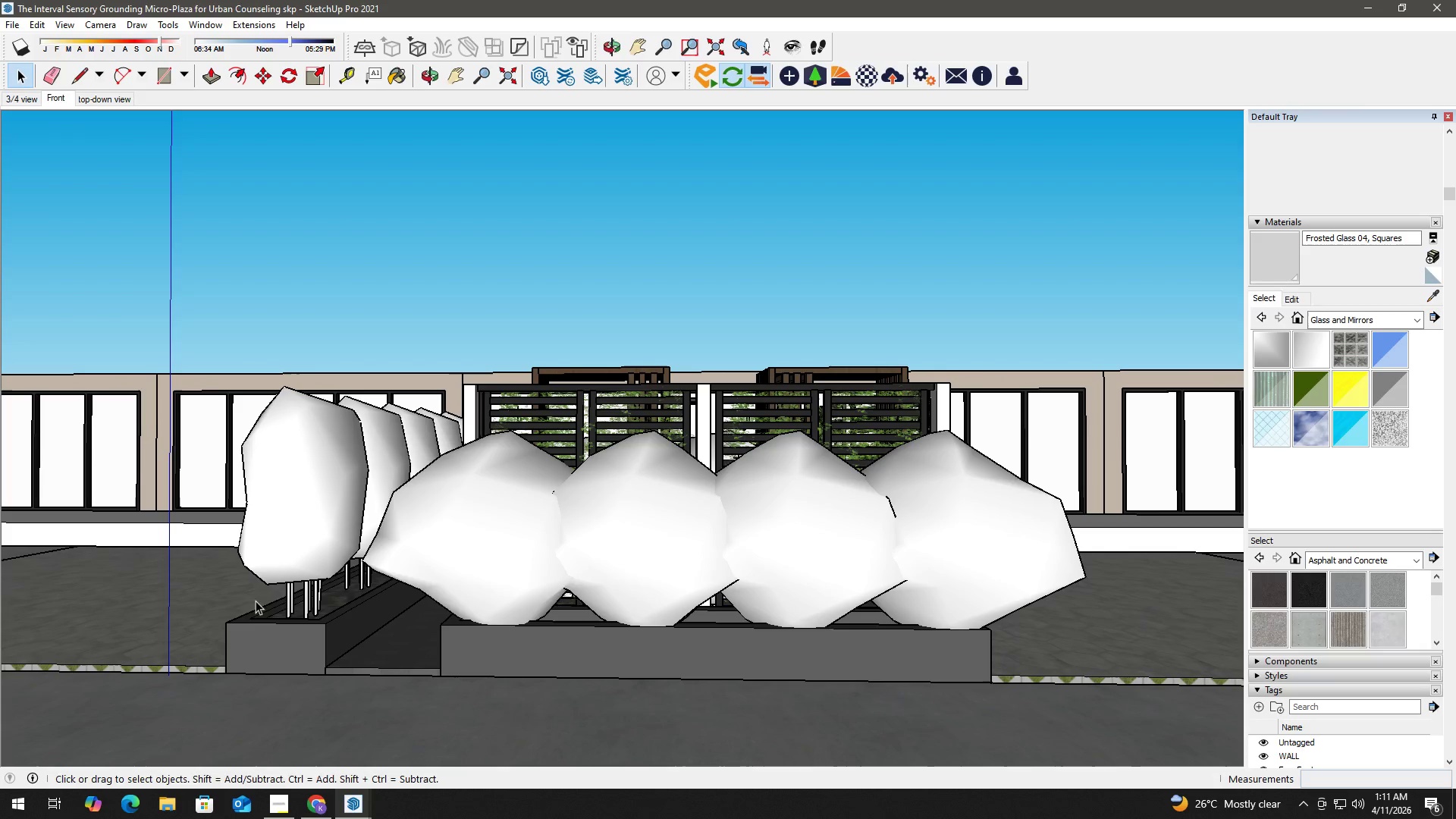 
key(H)
 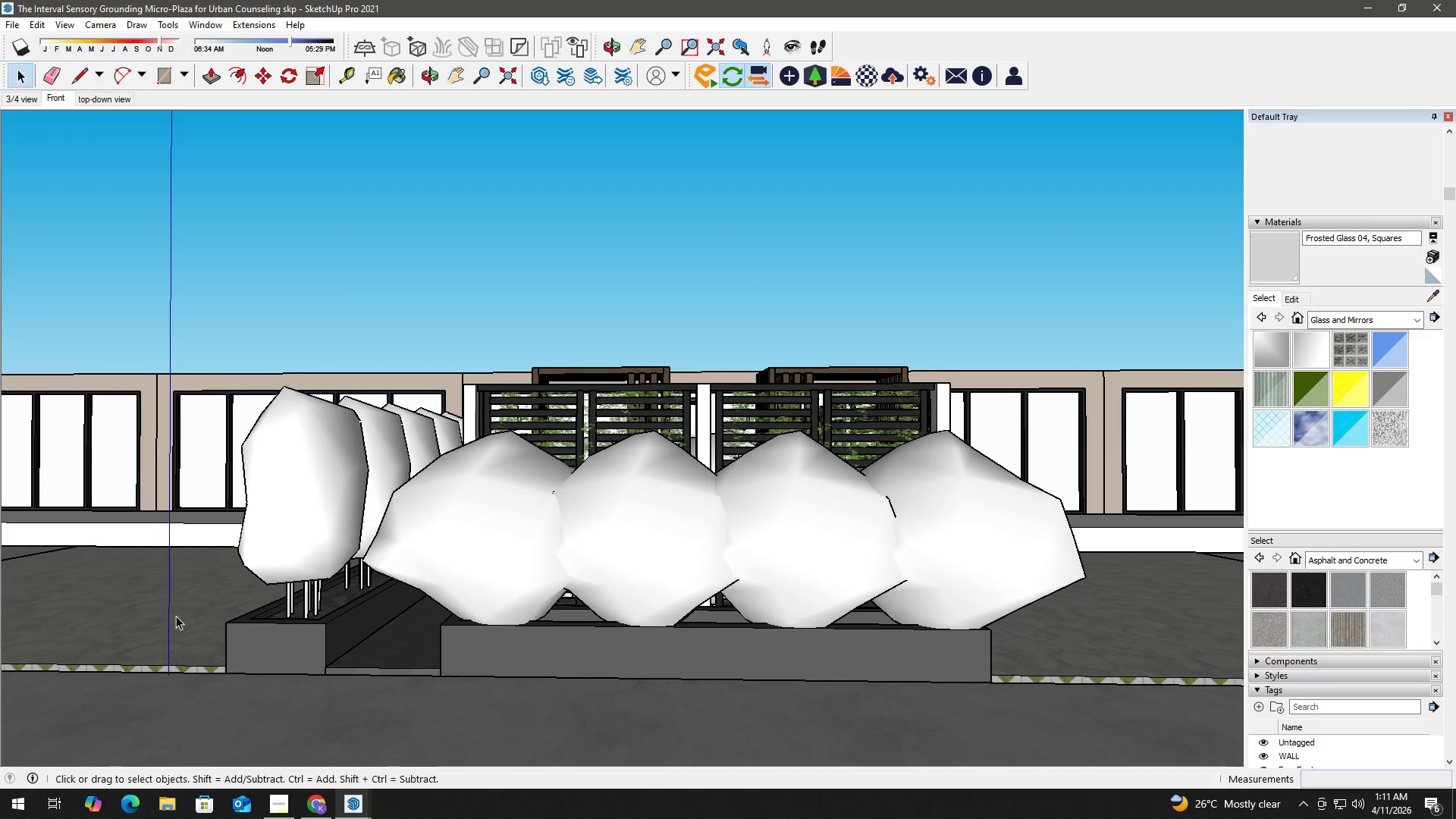 
key(Space)
 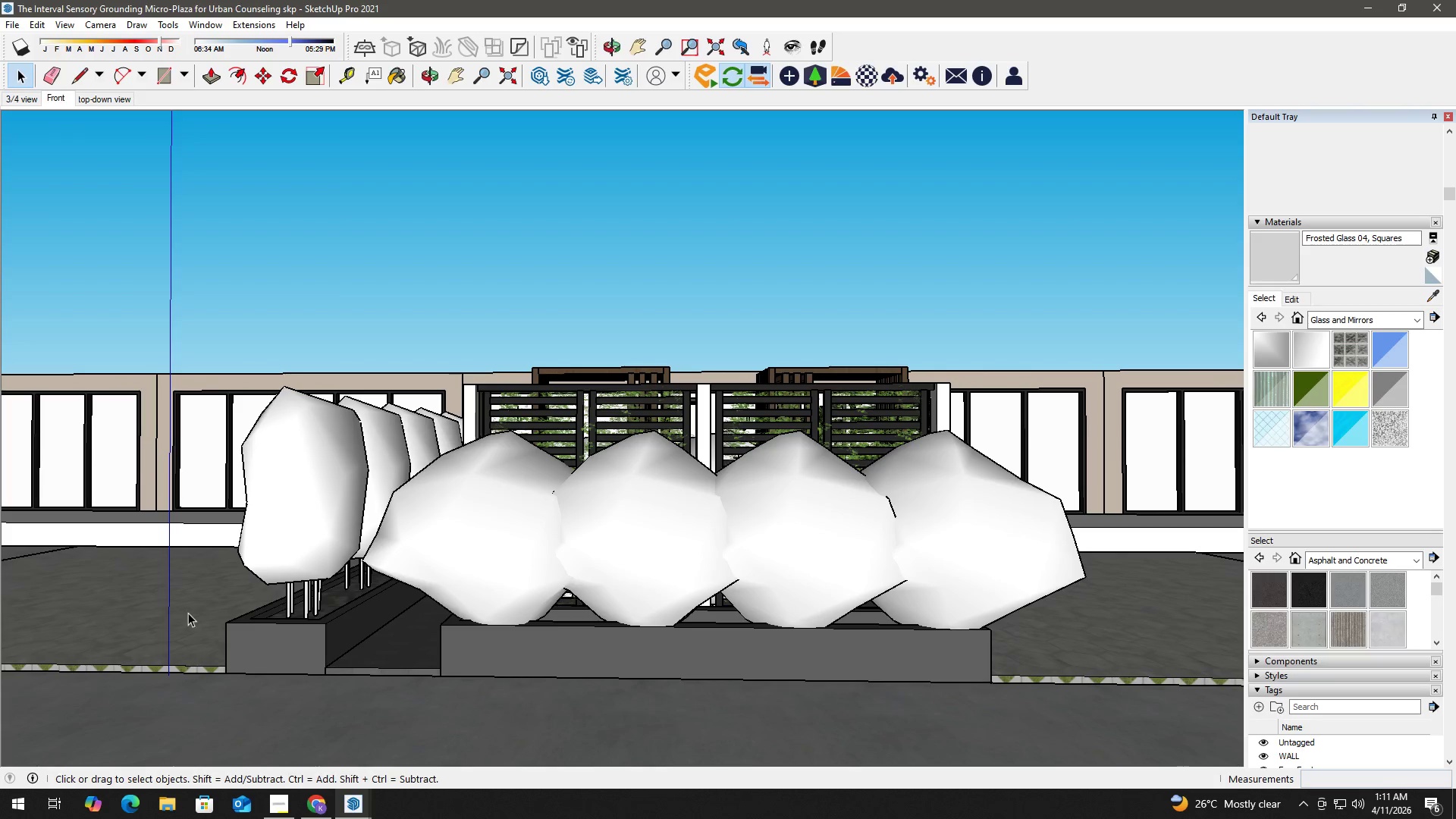 
double_click([188, 613])
 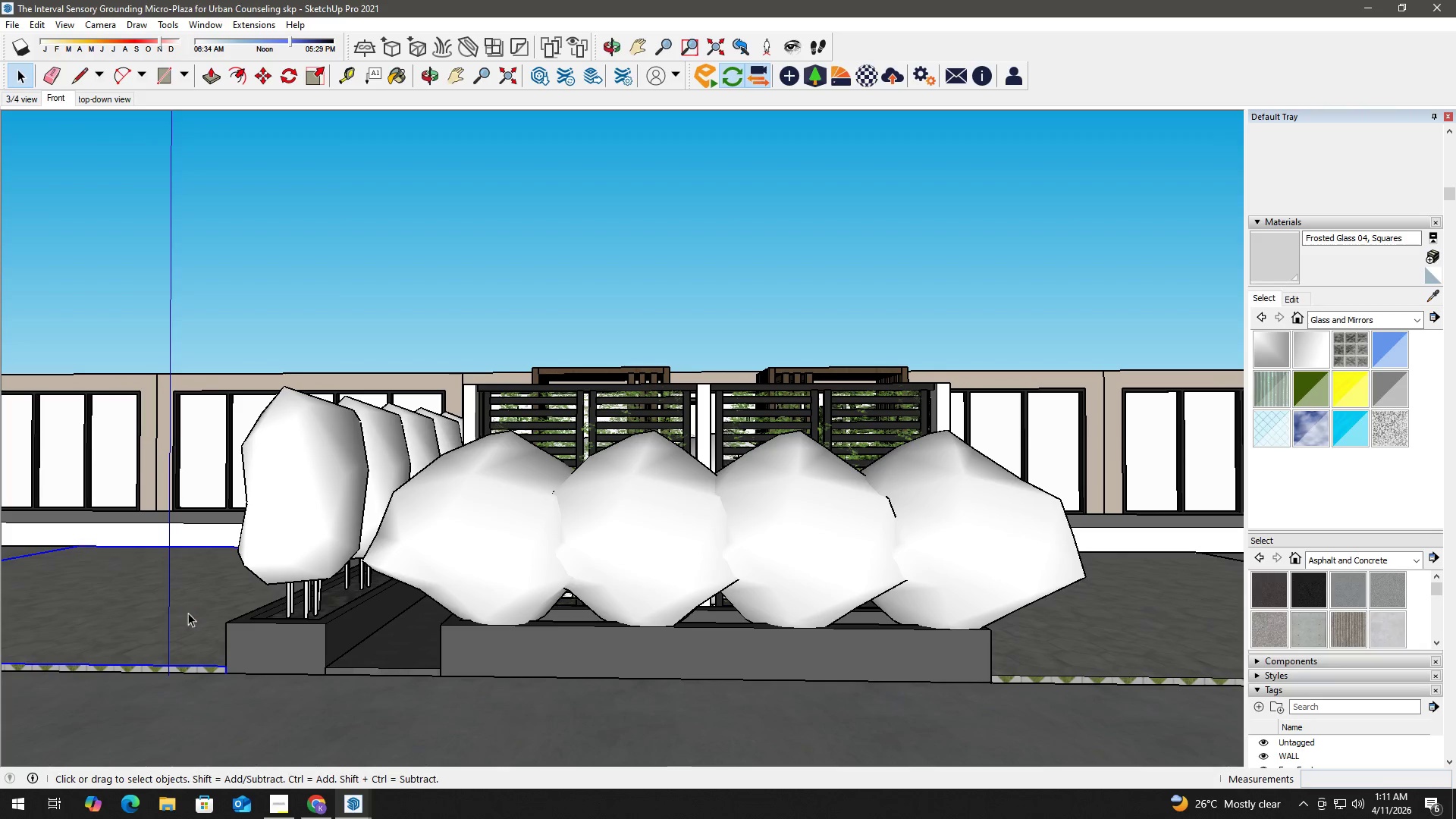 
triple_click([188, 613])
 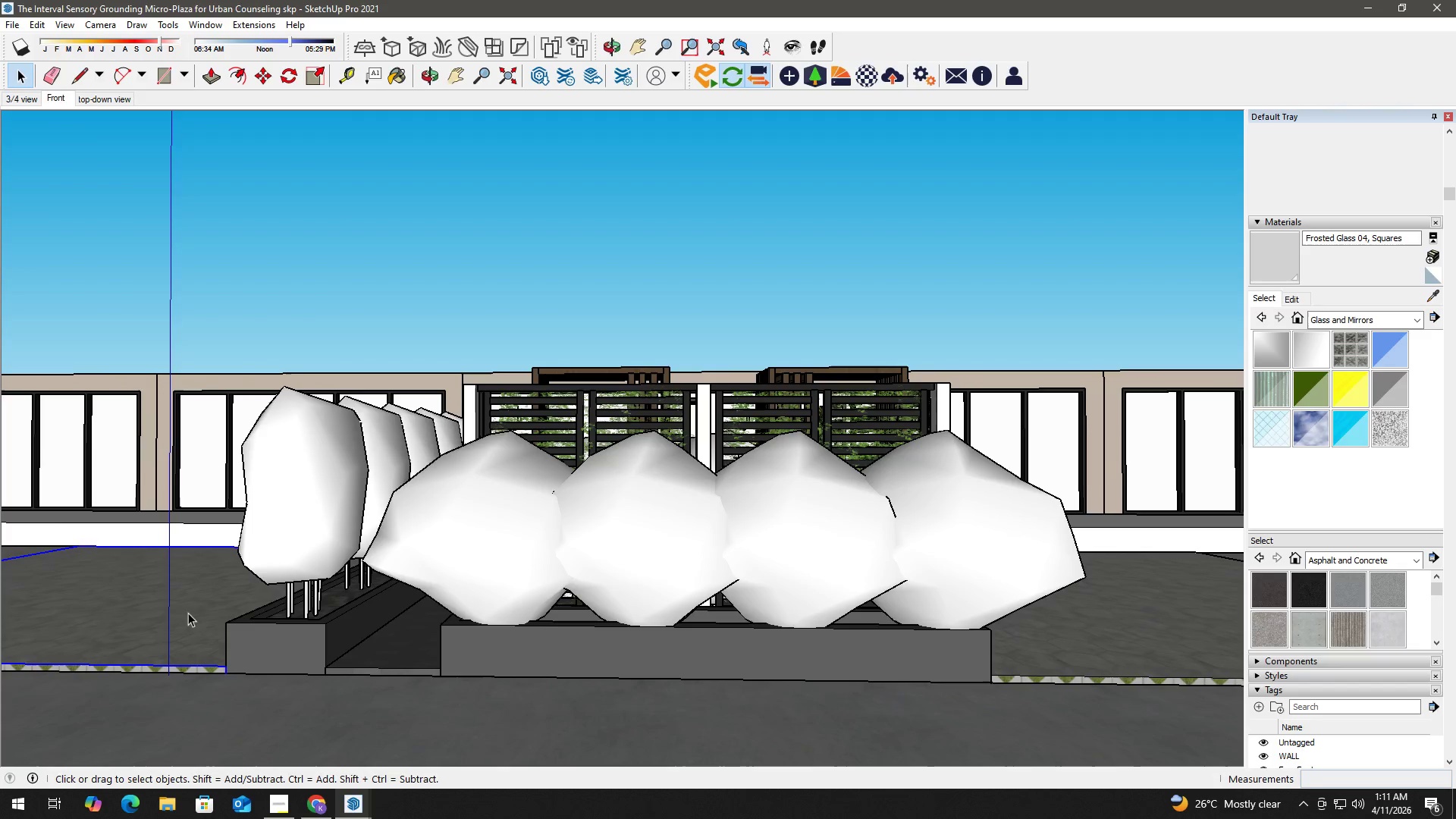 
triple_click([188, 613])
 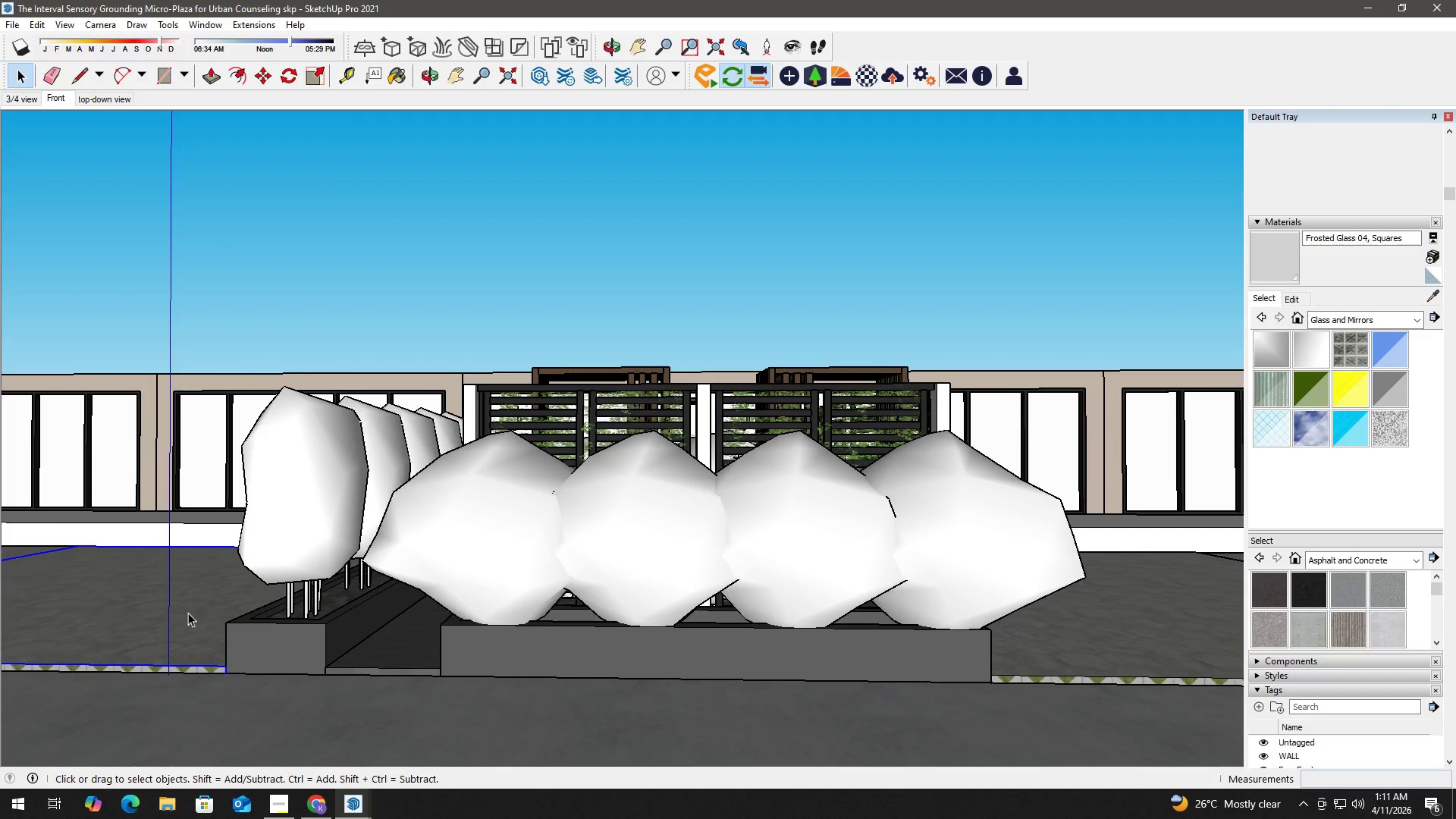 
triple_click([188, 613])
 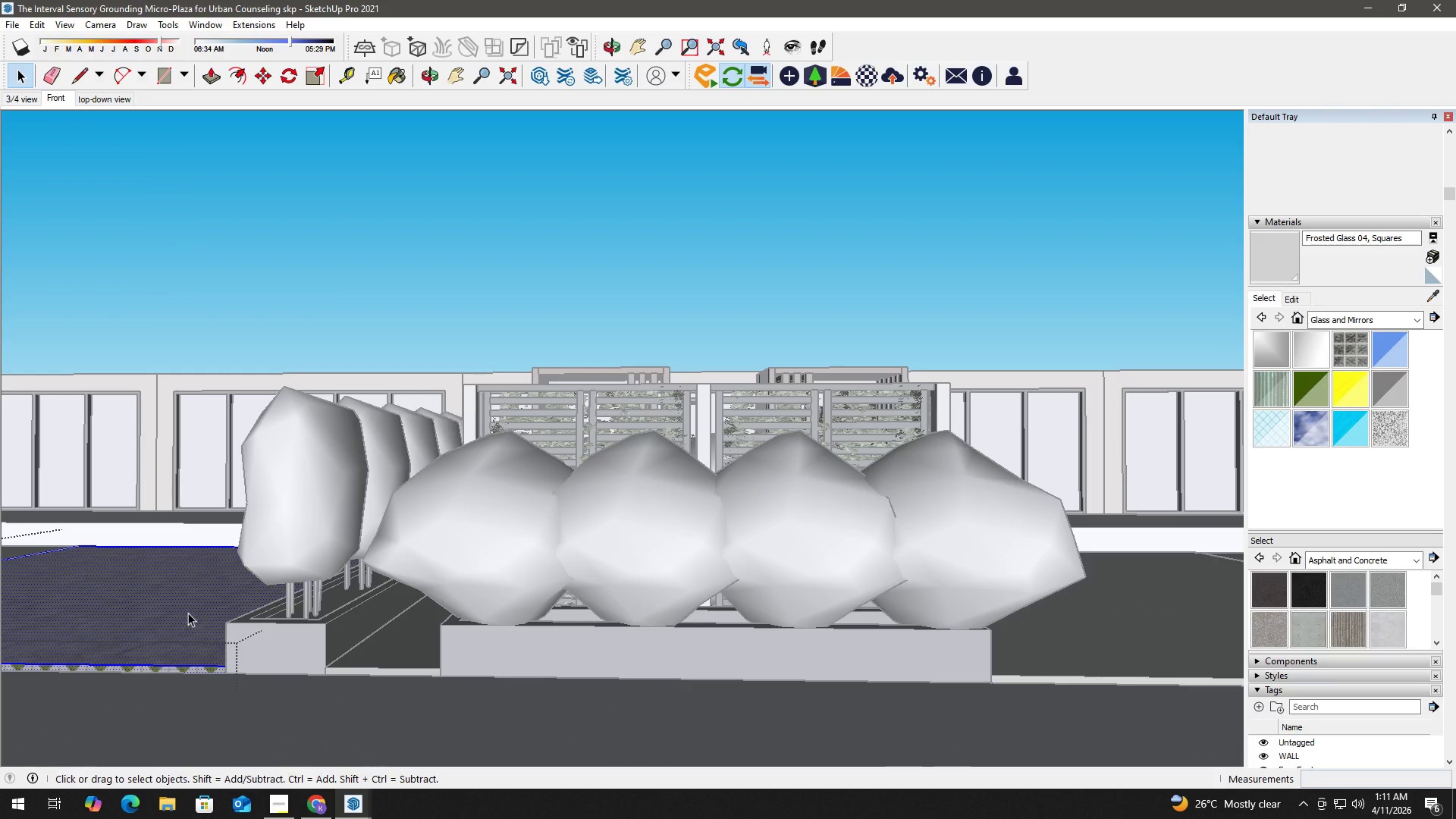 
triple_click([188, 613])
 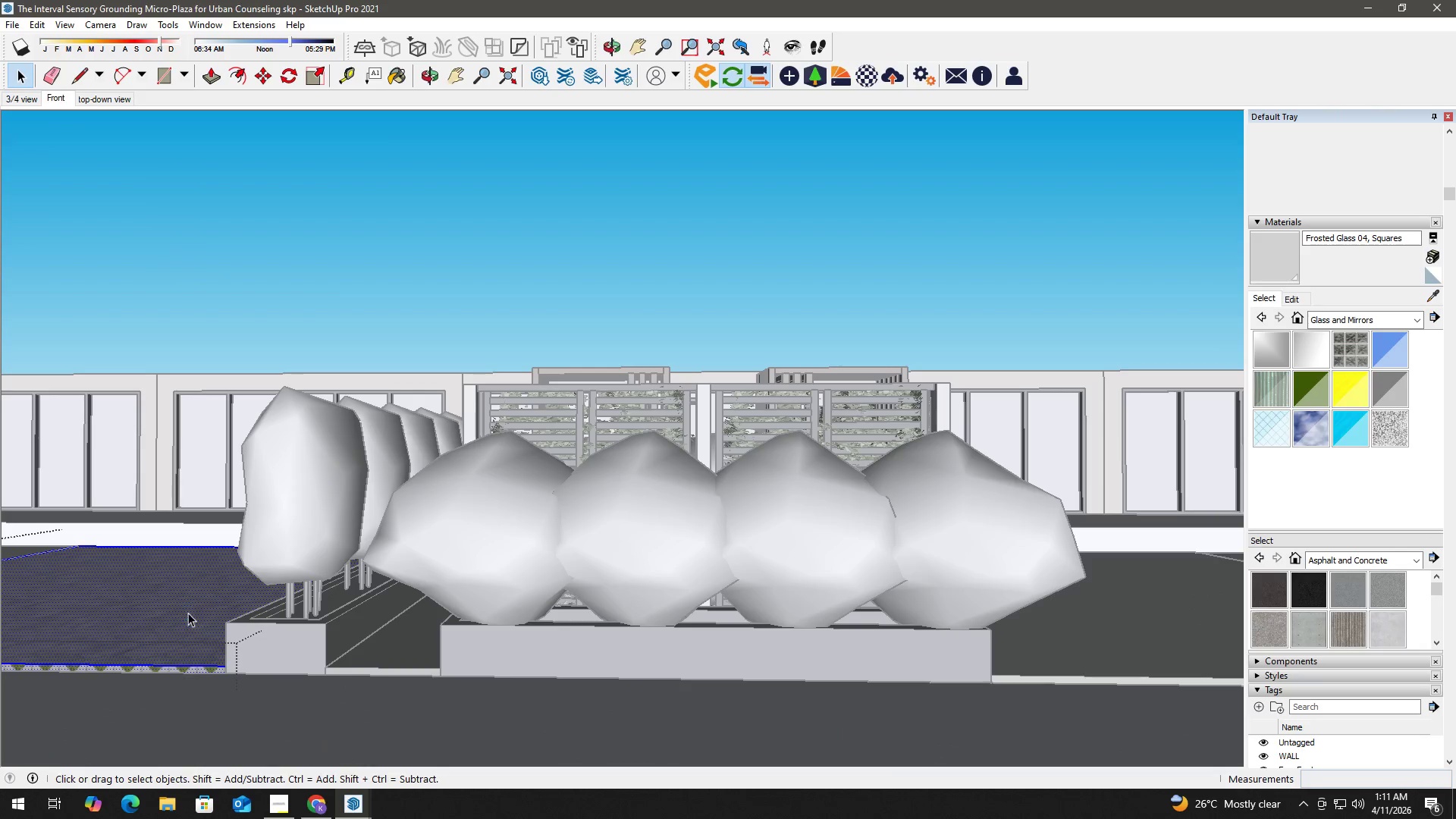 
key(B)
 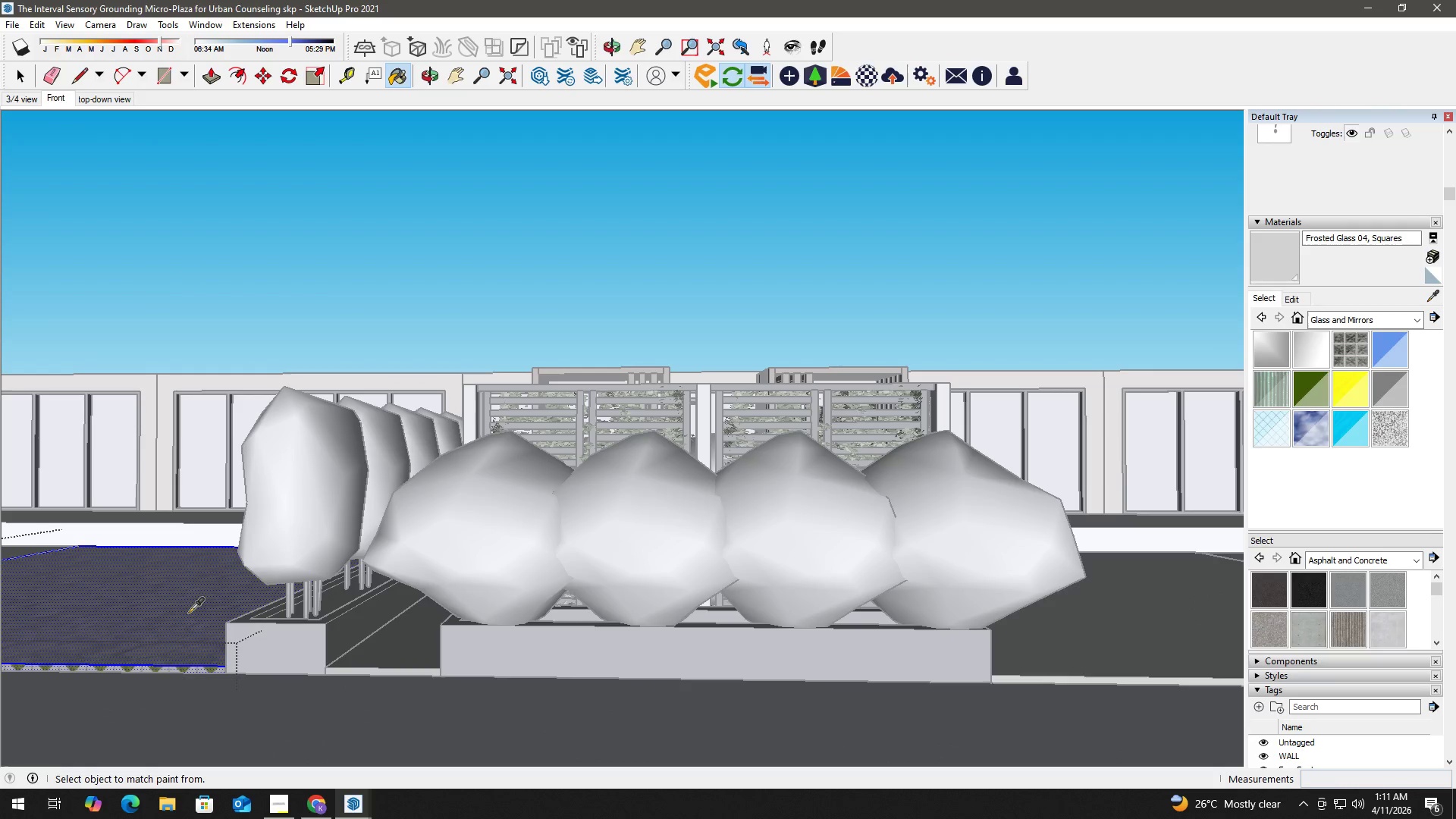 
hold_key(key=AltLeft, duration=0.41)
double_click([188, 613])
 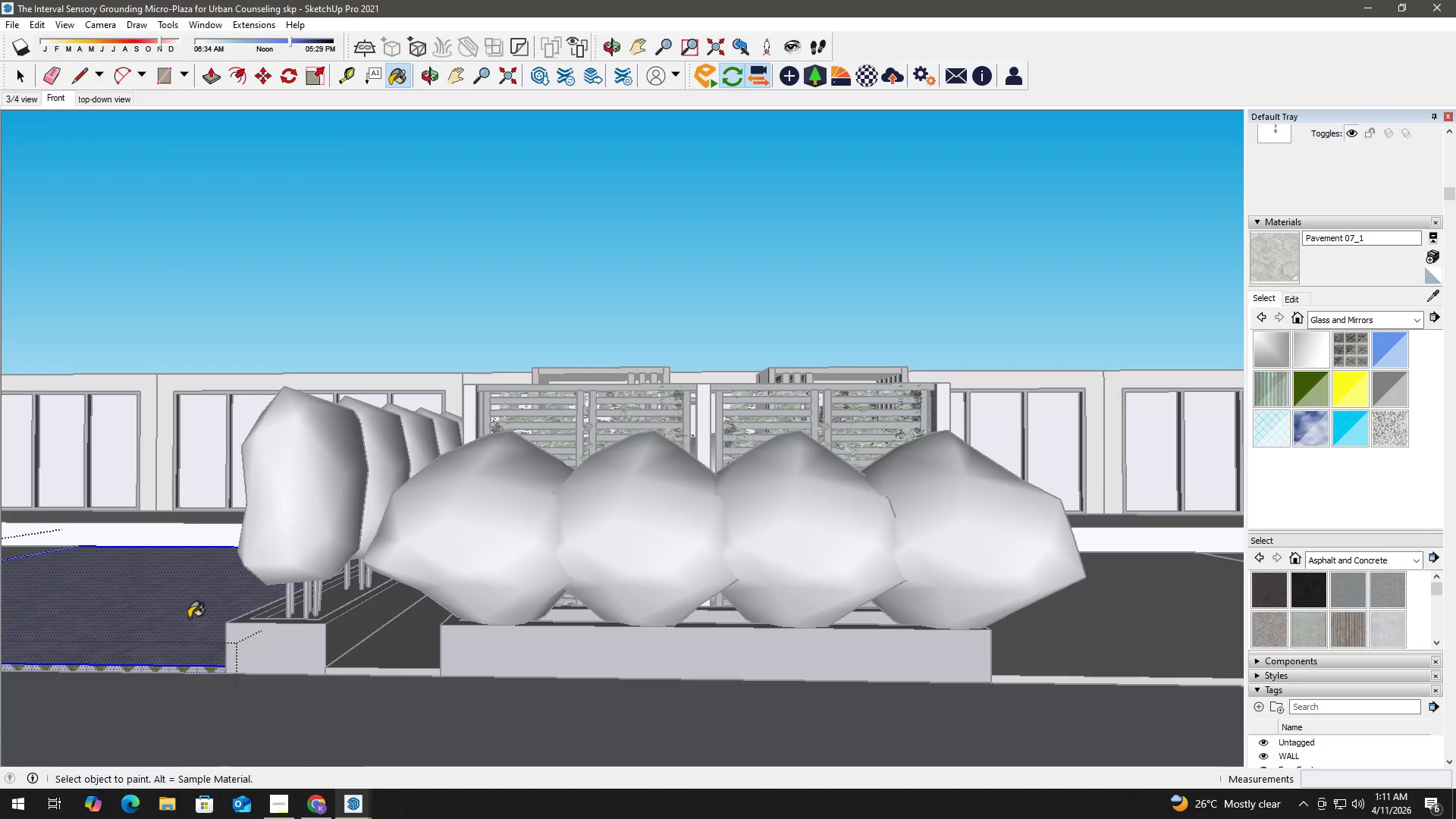 
triple_click([189, 619])
 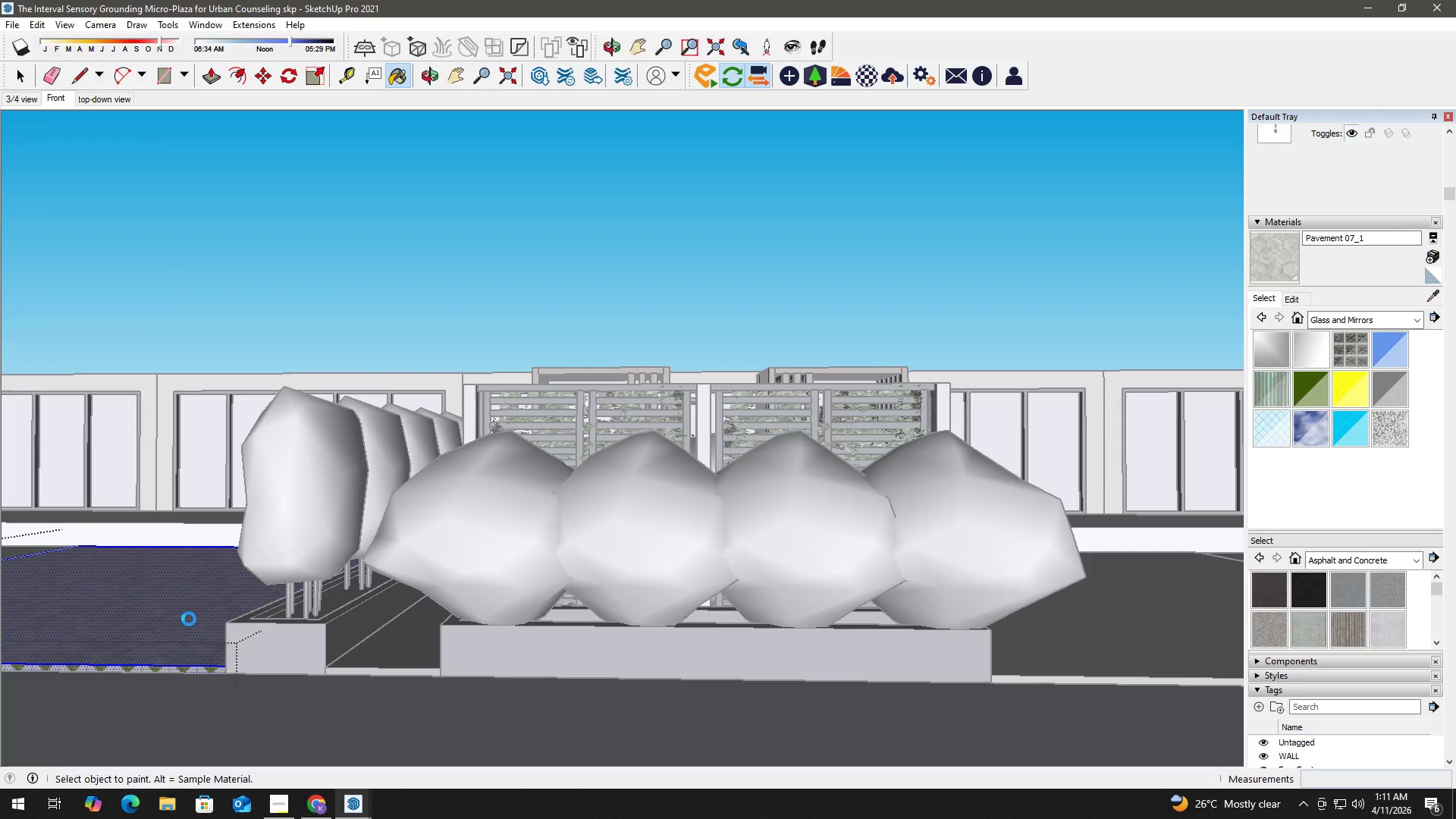 
triple_click([189, 619])
 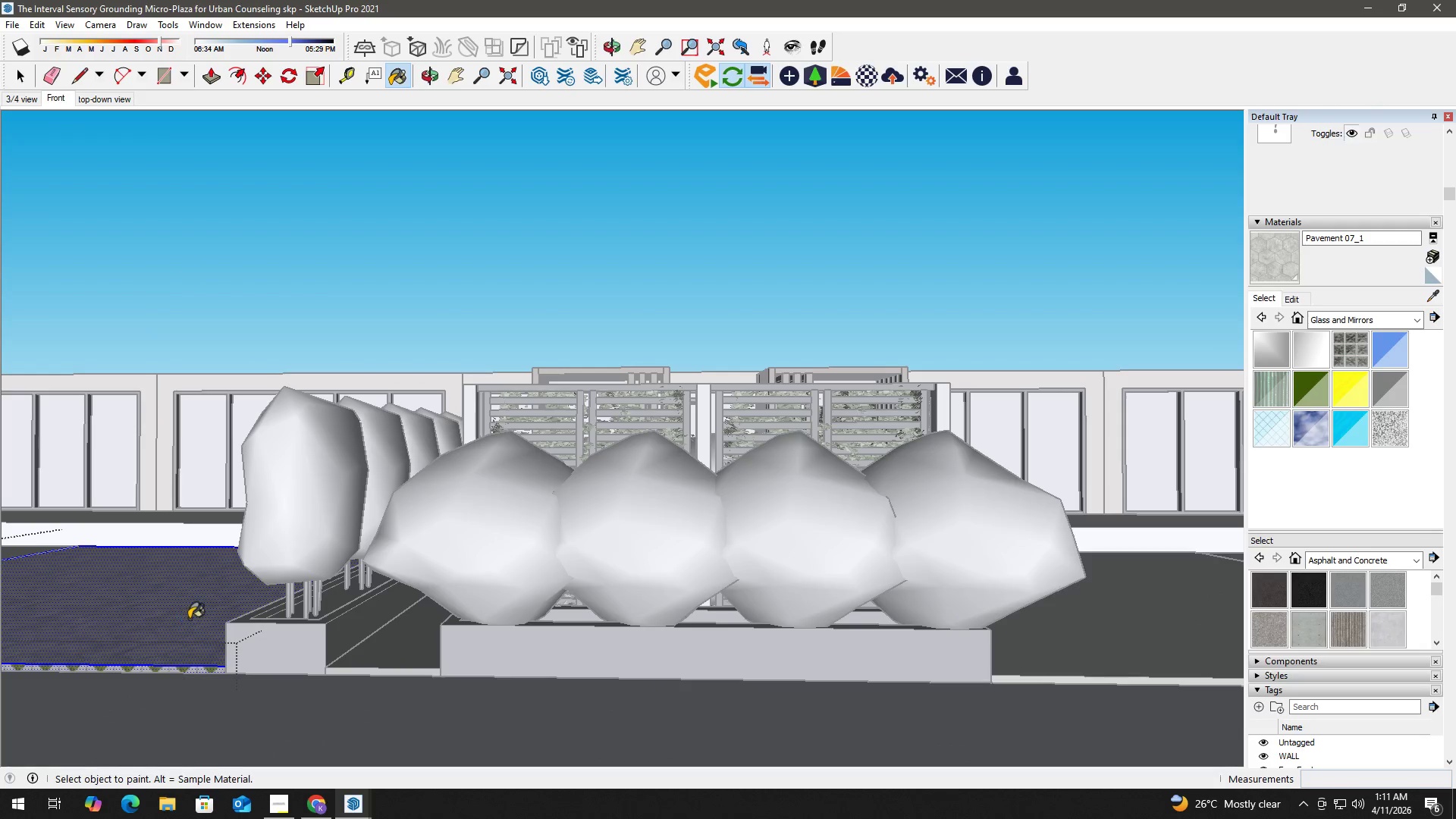 
triple_click([189, 619])
 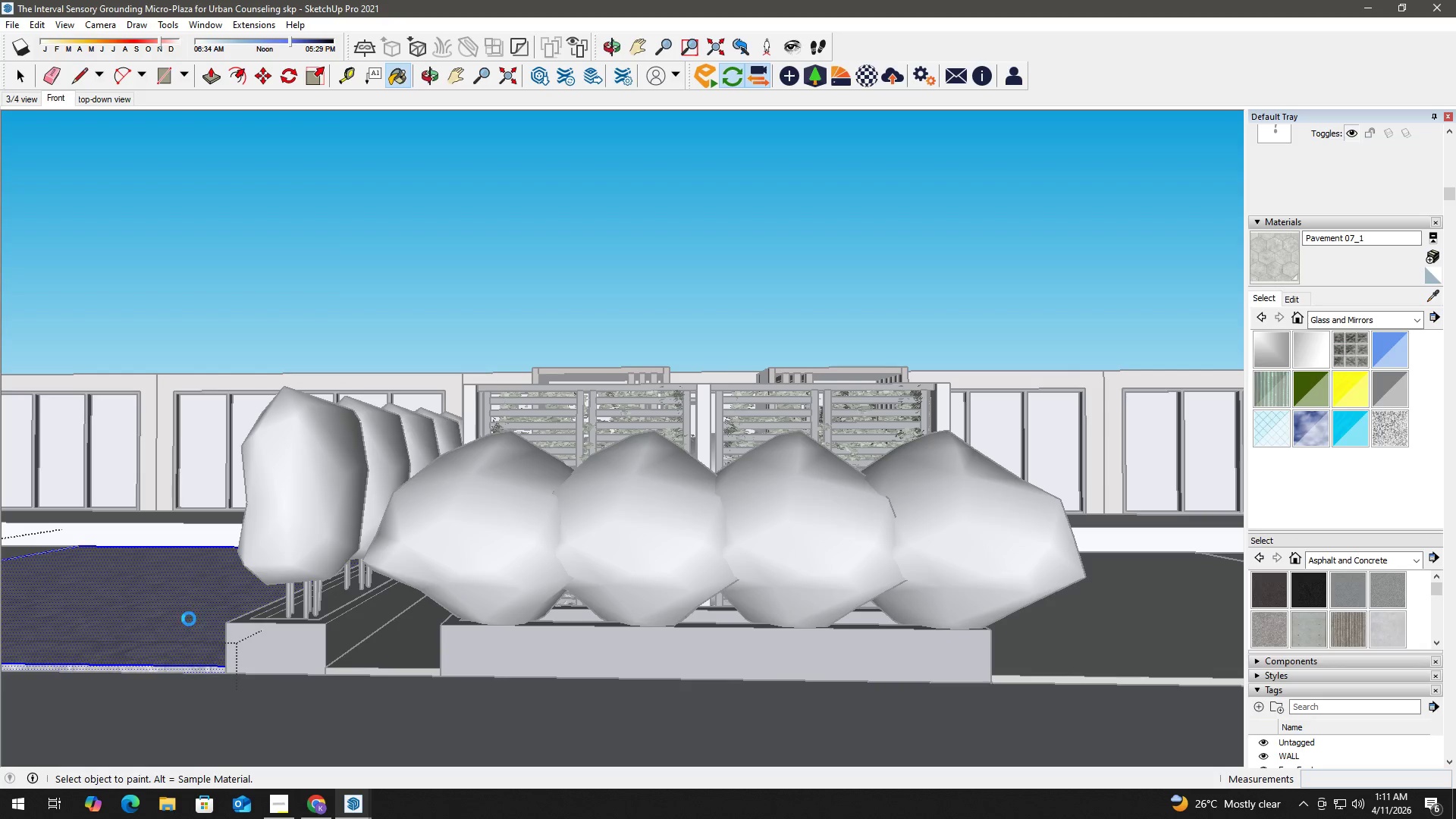 
triple_click([189, 619])
 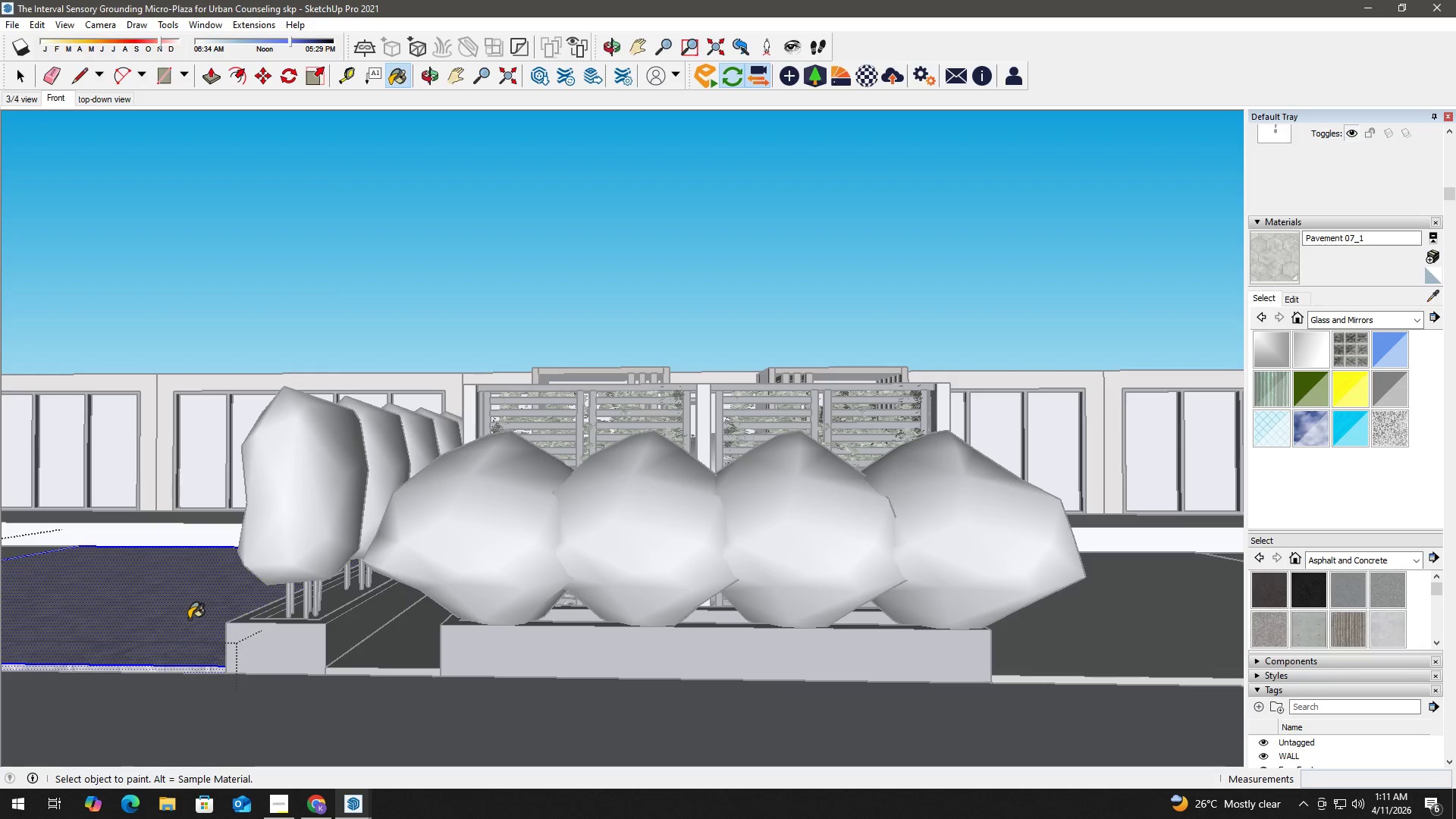 
triple_click([189, 619])
 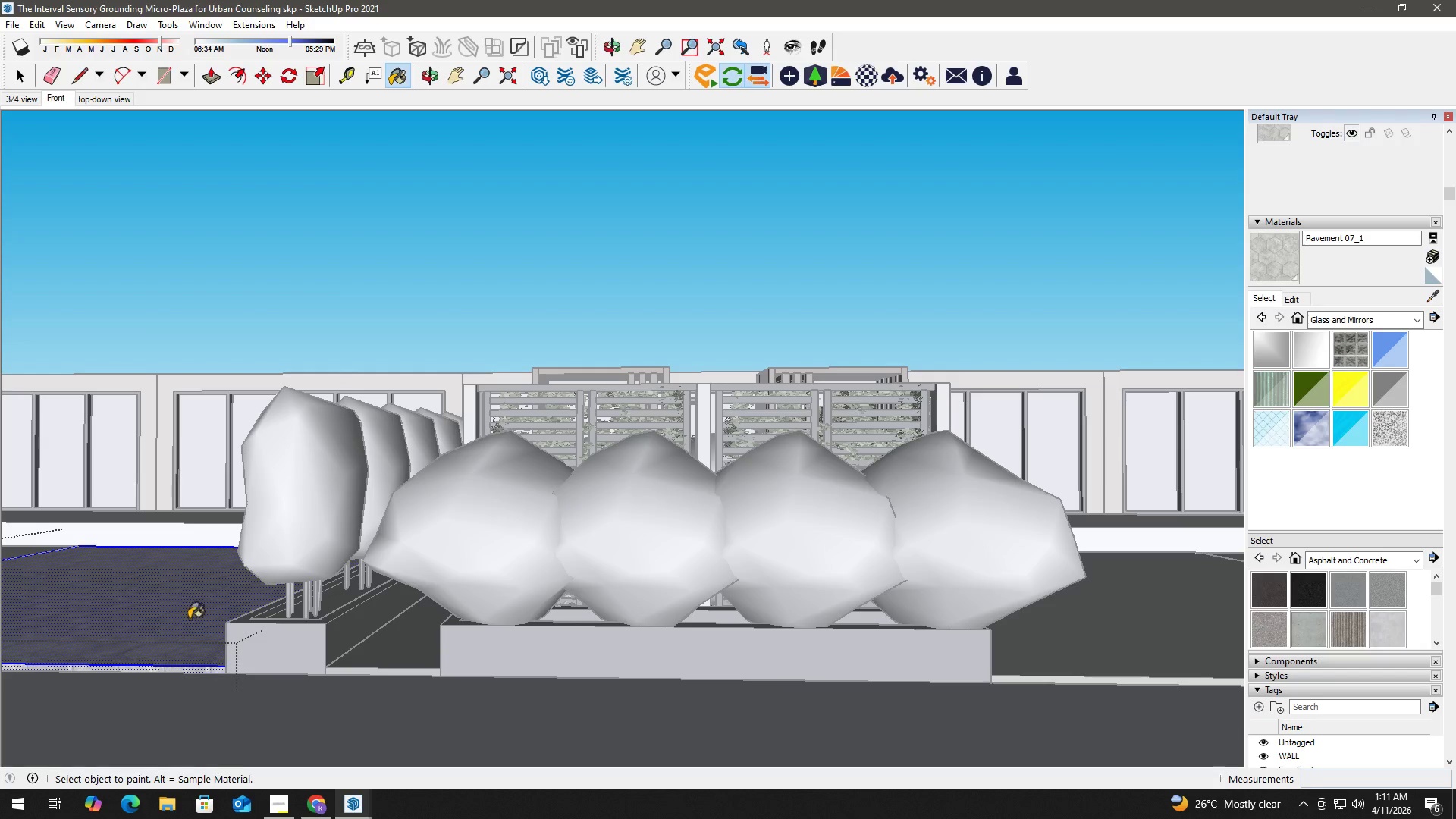 
key(Space)
 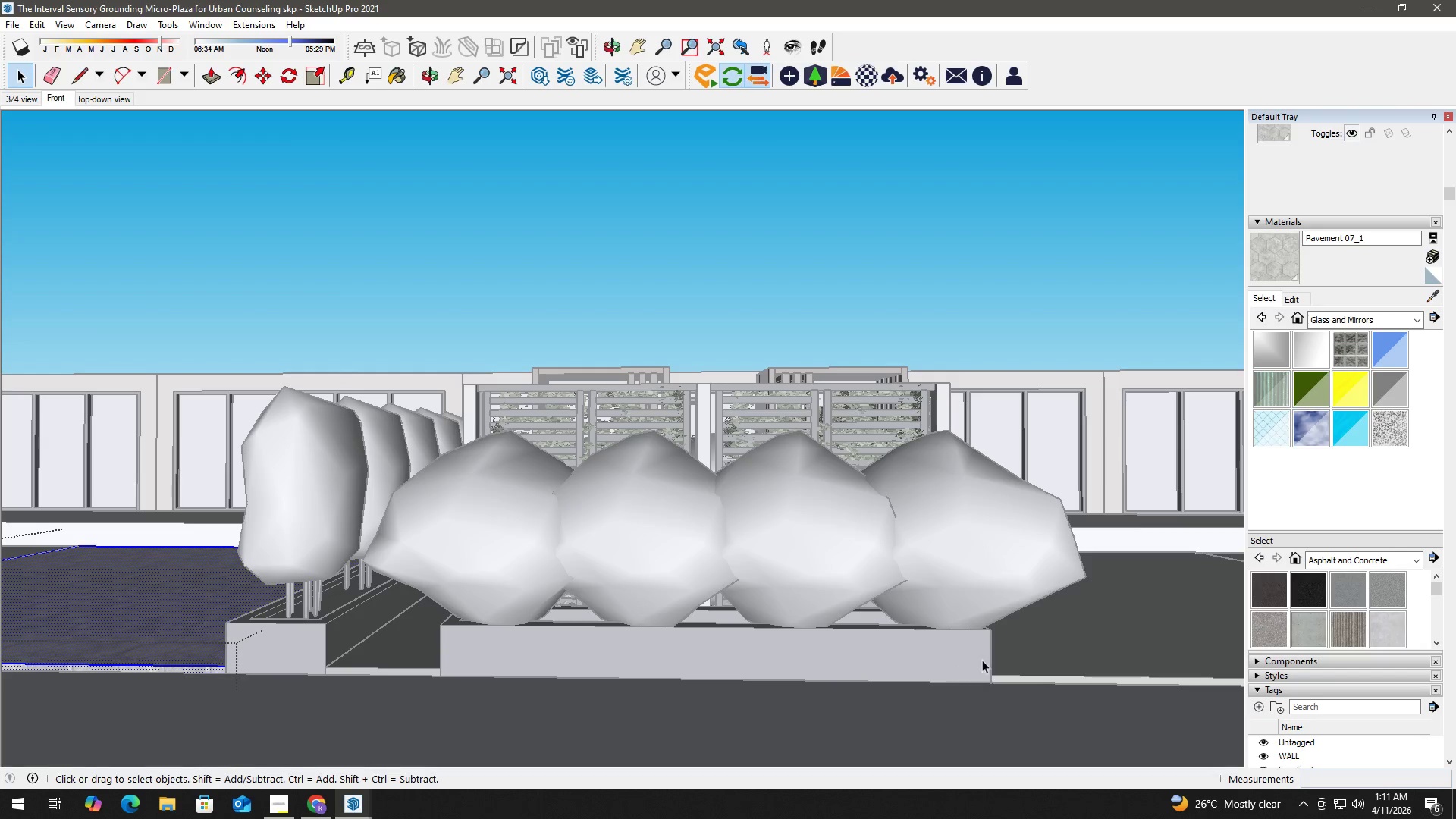 
left_click([1098, 642])
 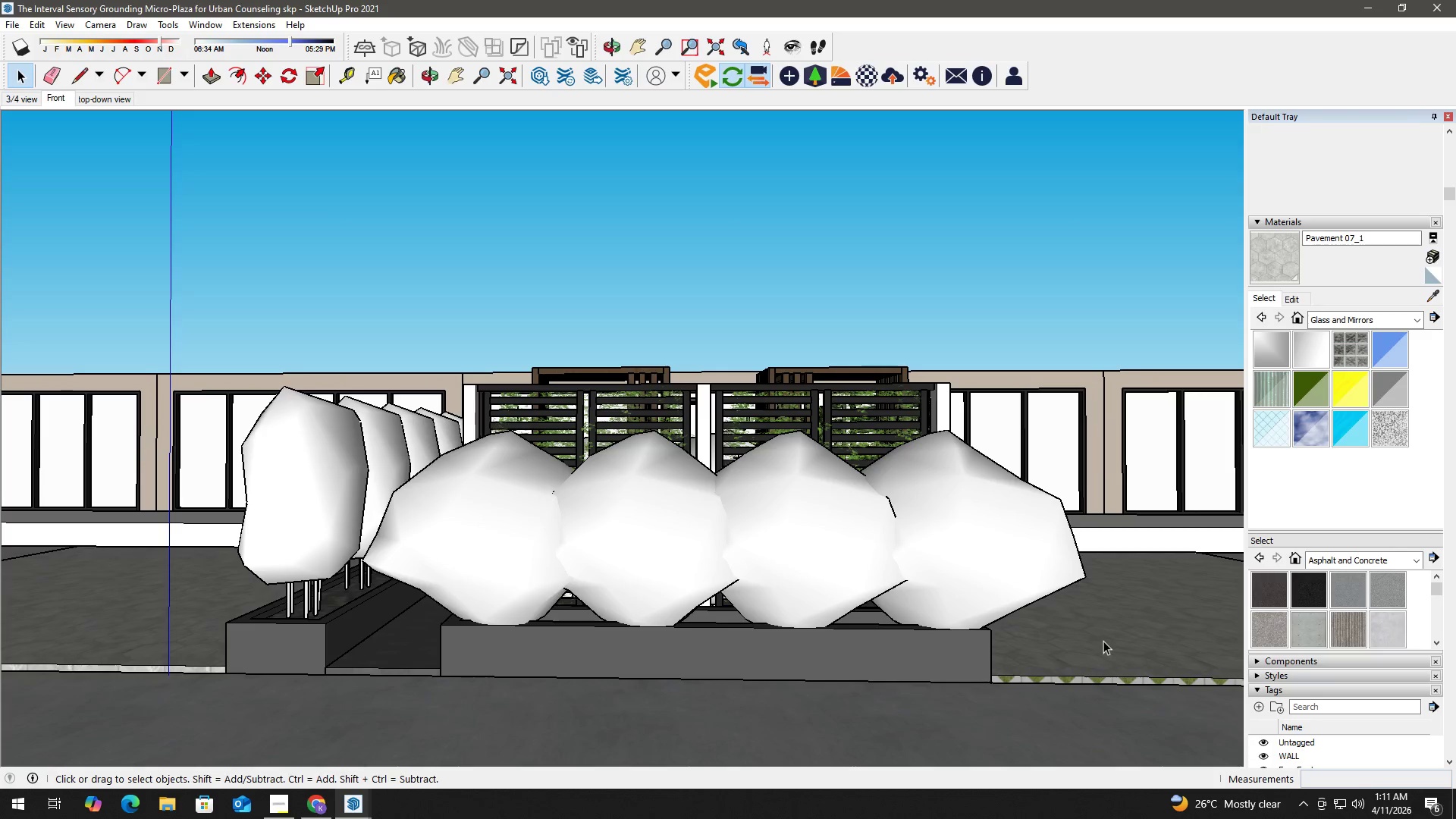 
double_click([1103, 641])
 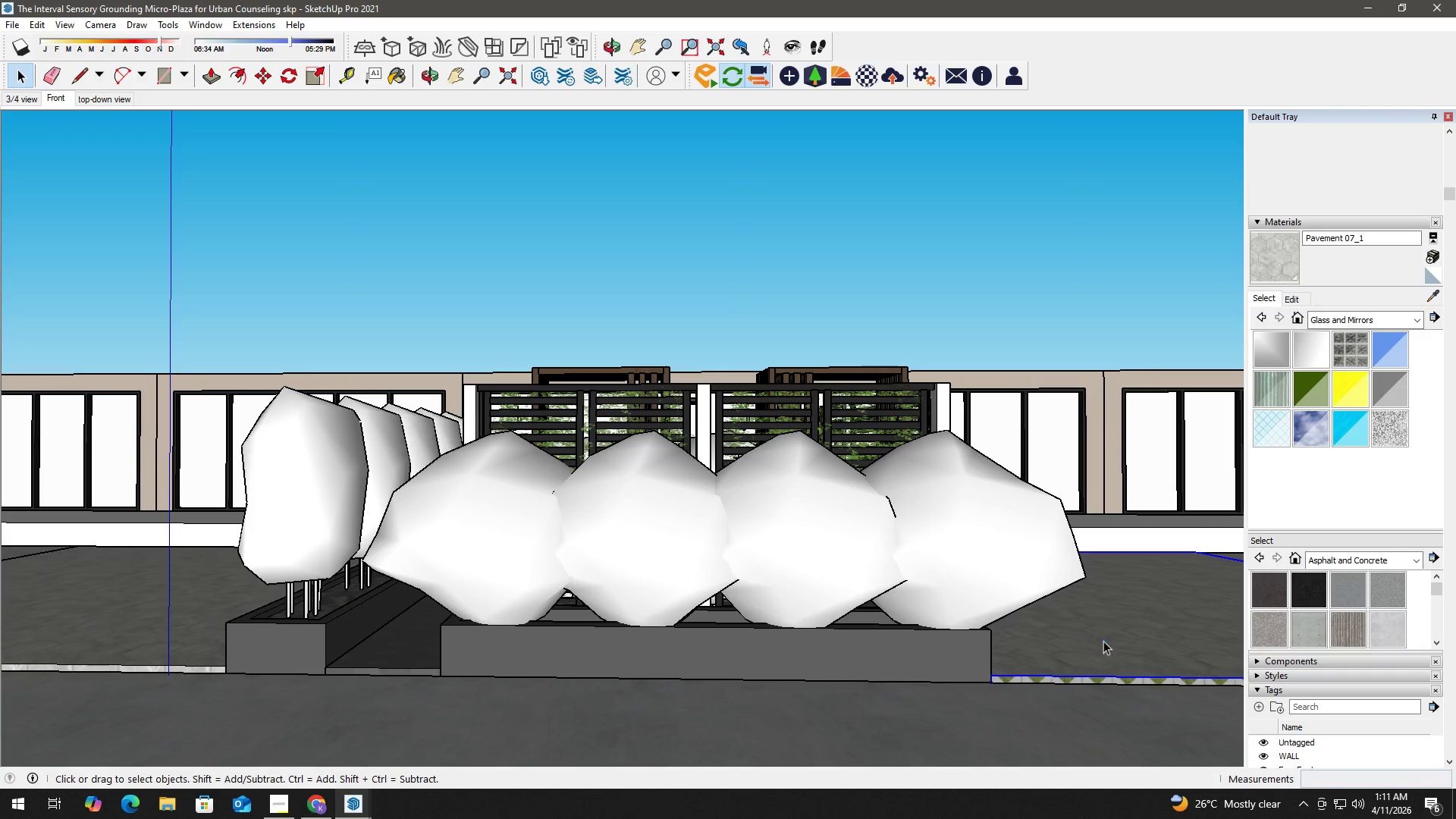 
triple_click([1103, 641])
 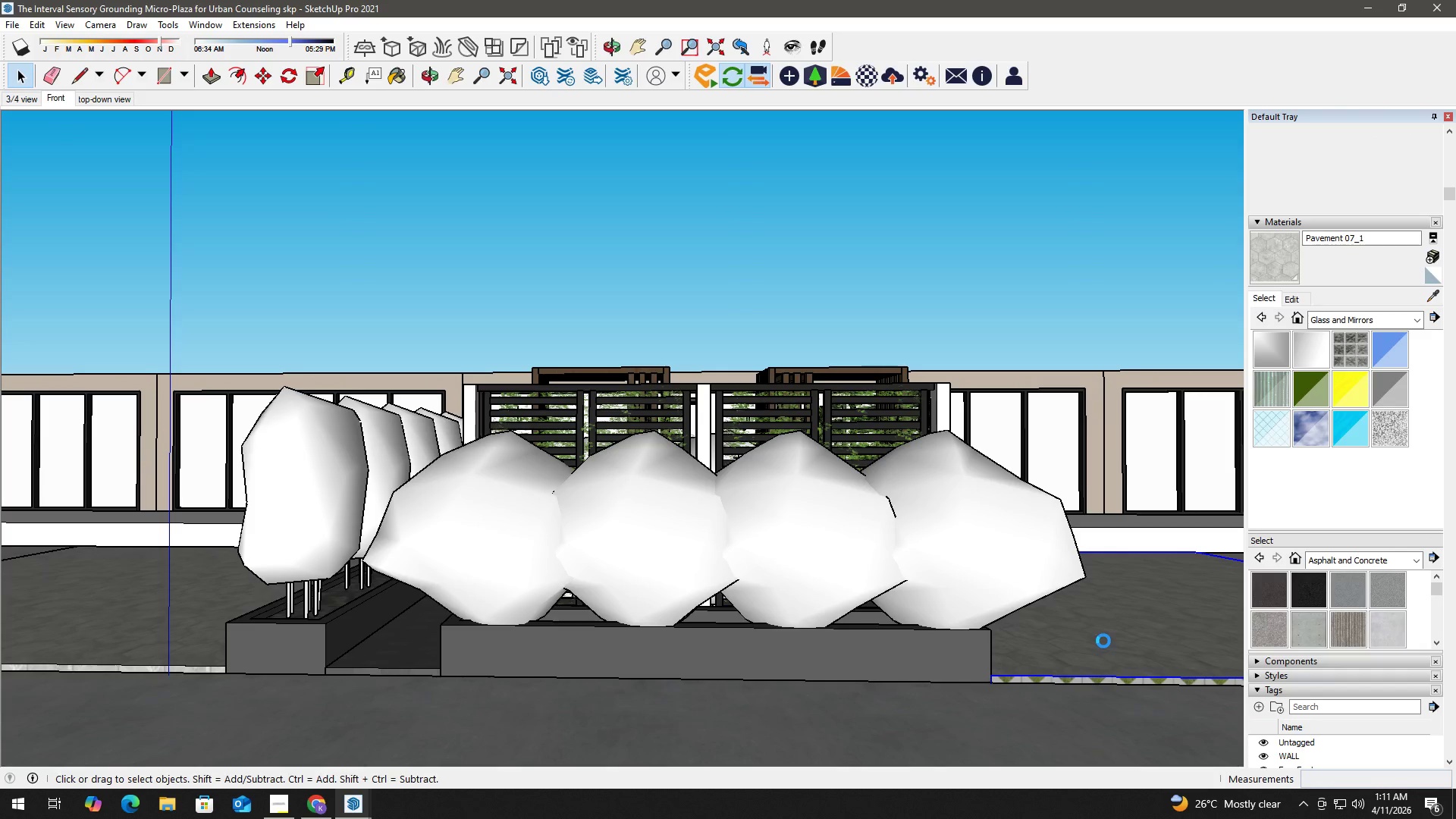 
triple_click([1103, 641])
 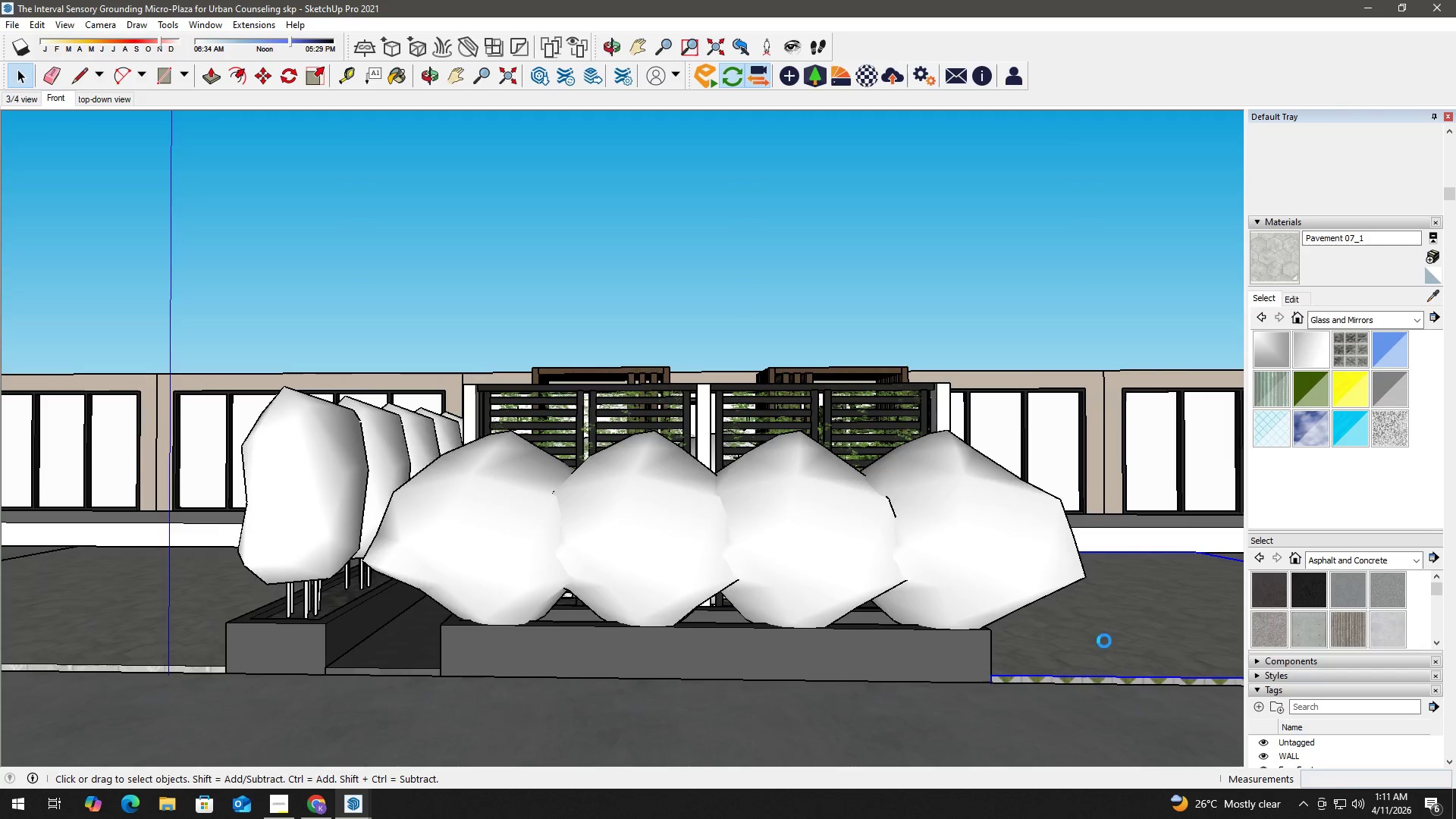 
triple_click([1104, 641])
 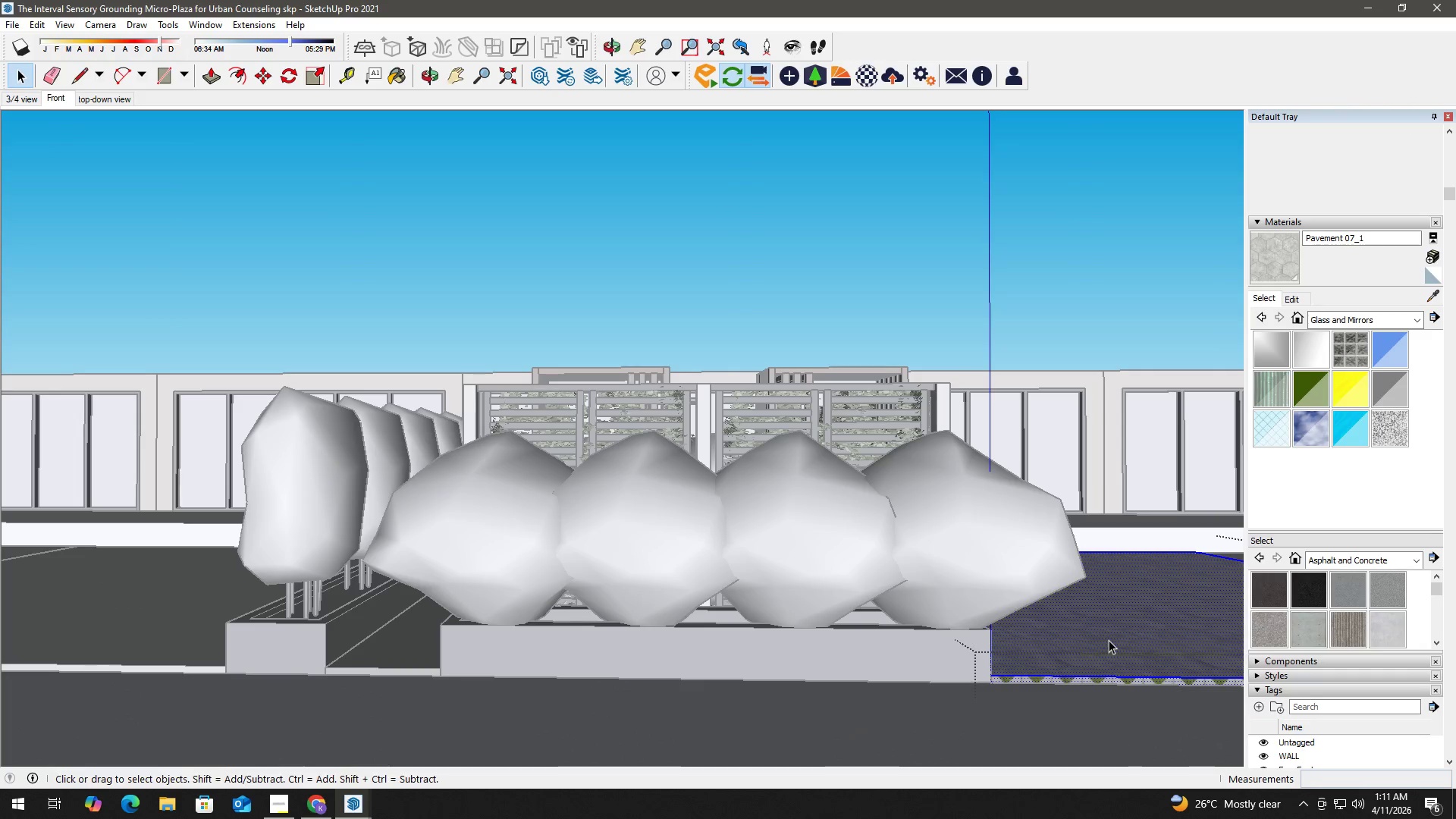 
key(B)
 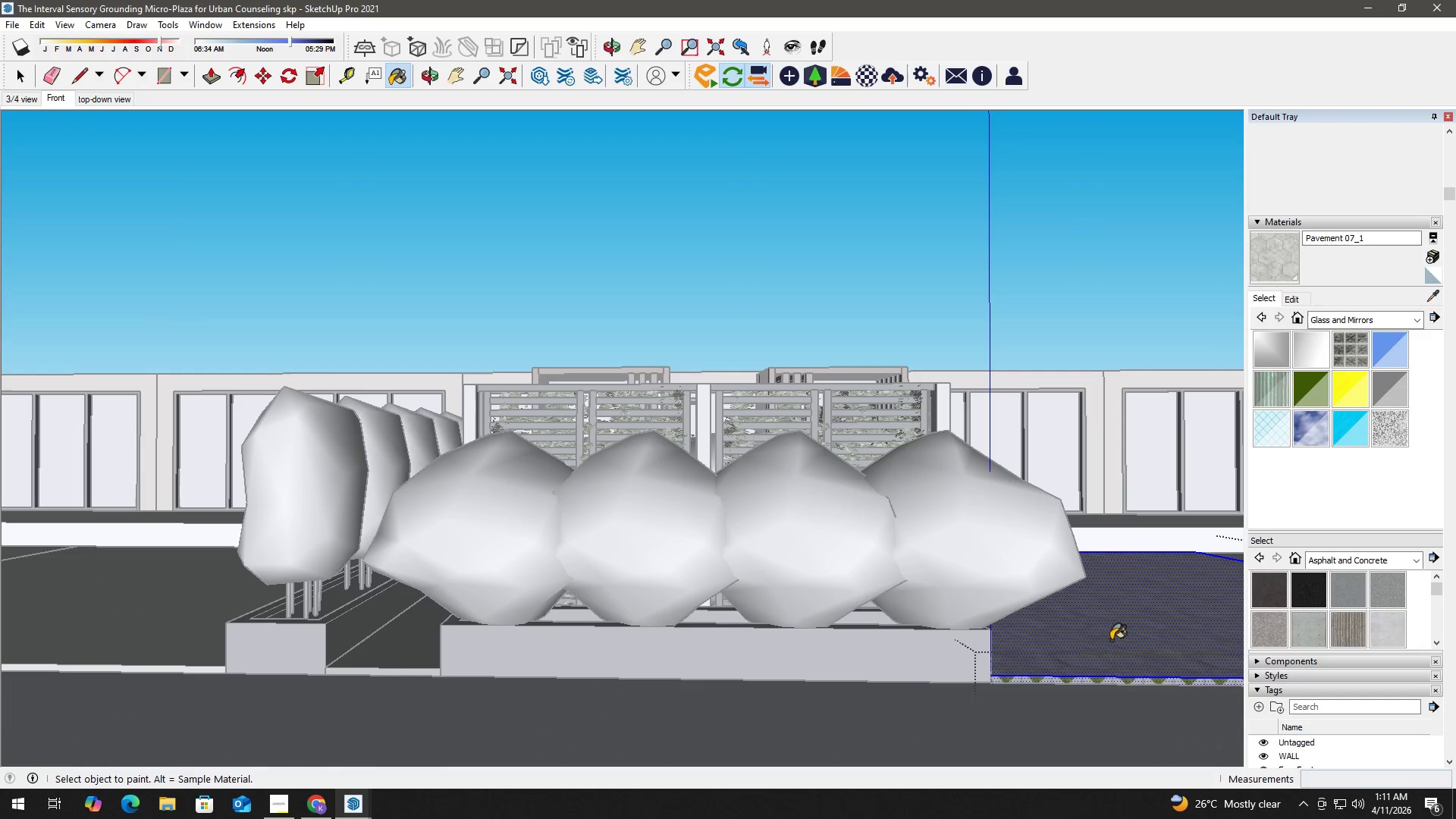 
triple_click([1111, 640])
 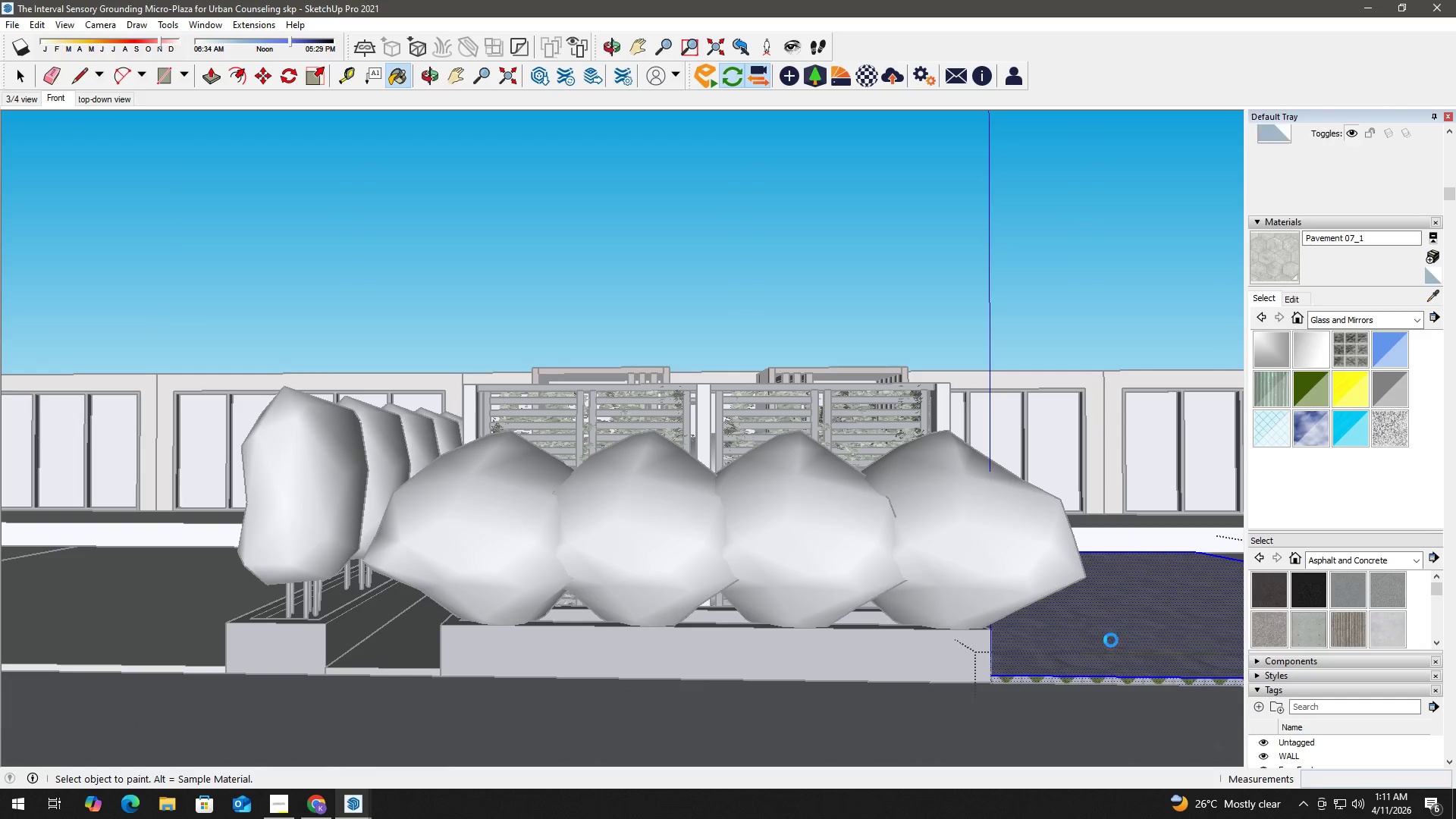 
triple_click([1111, 640])
 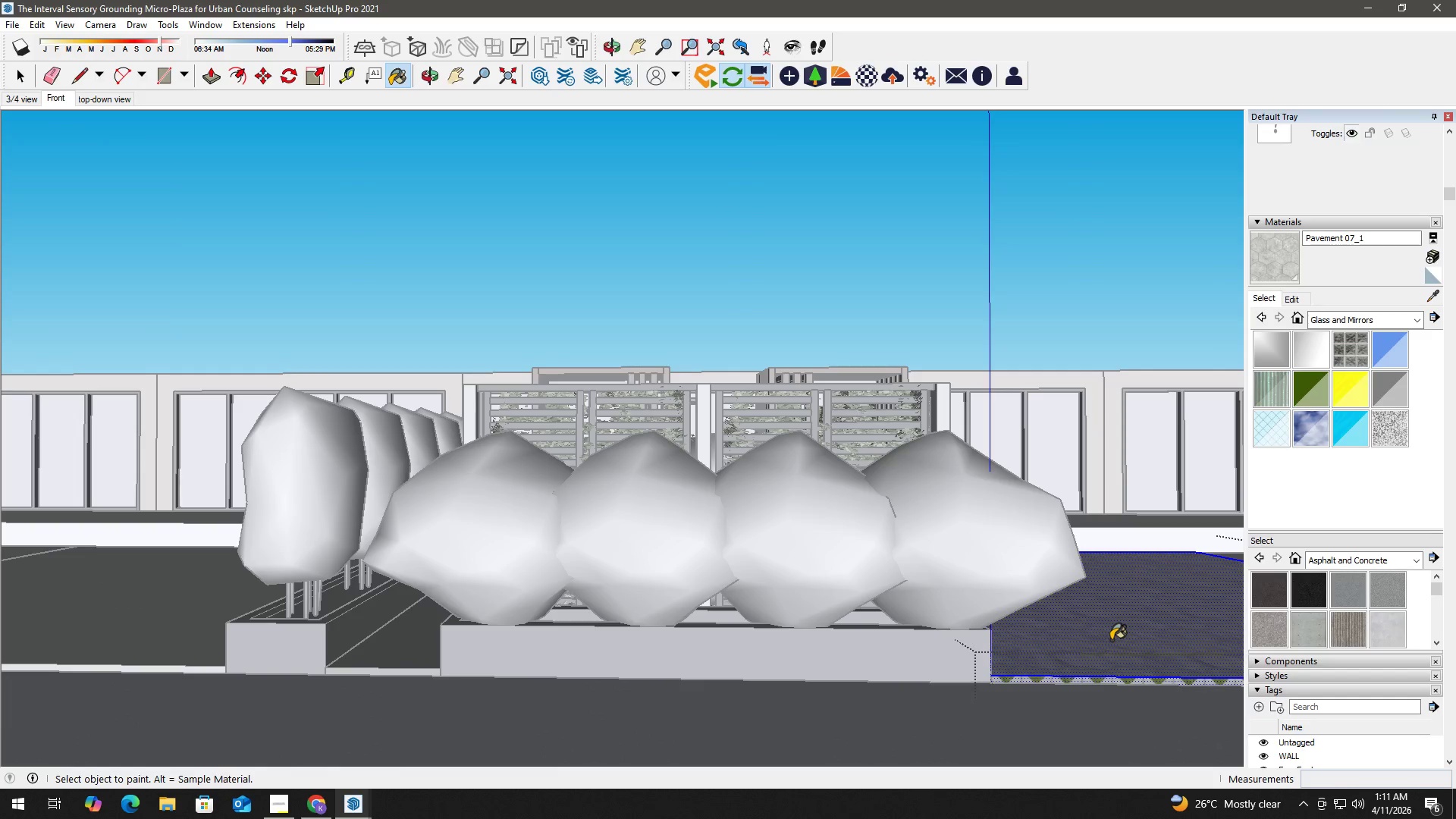 
triple_click([1111, 640])
 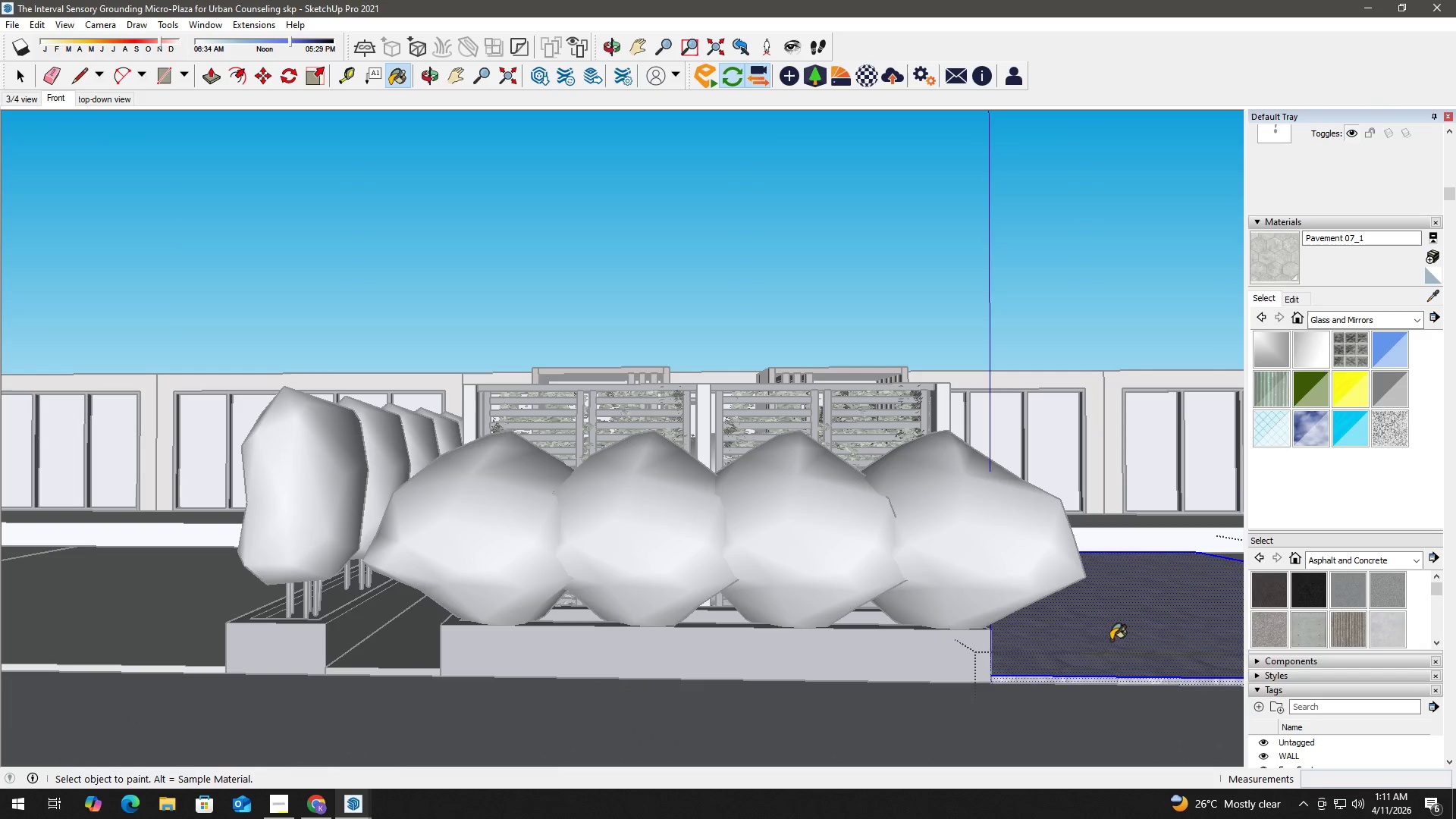 
triple_click([1111, 640])
 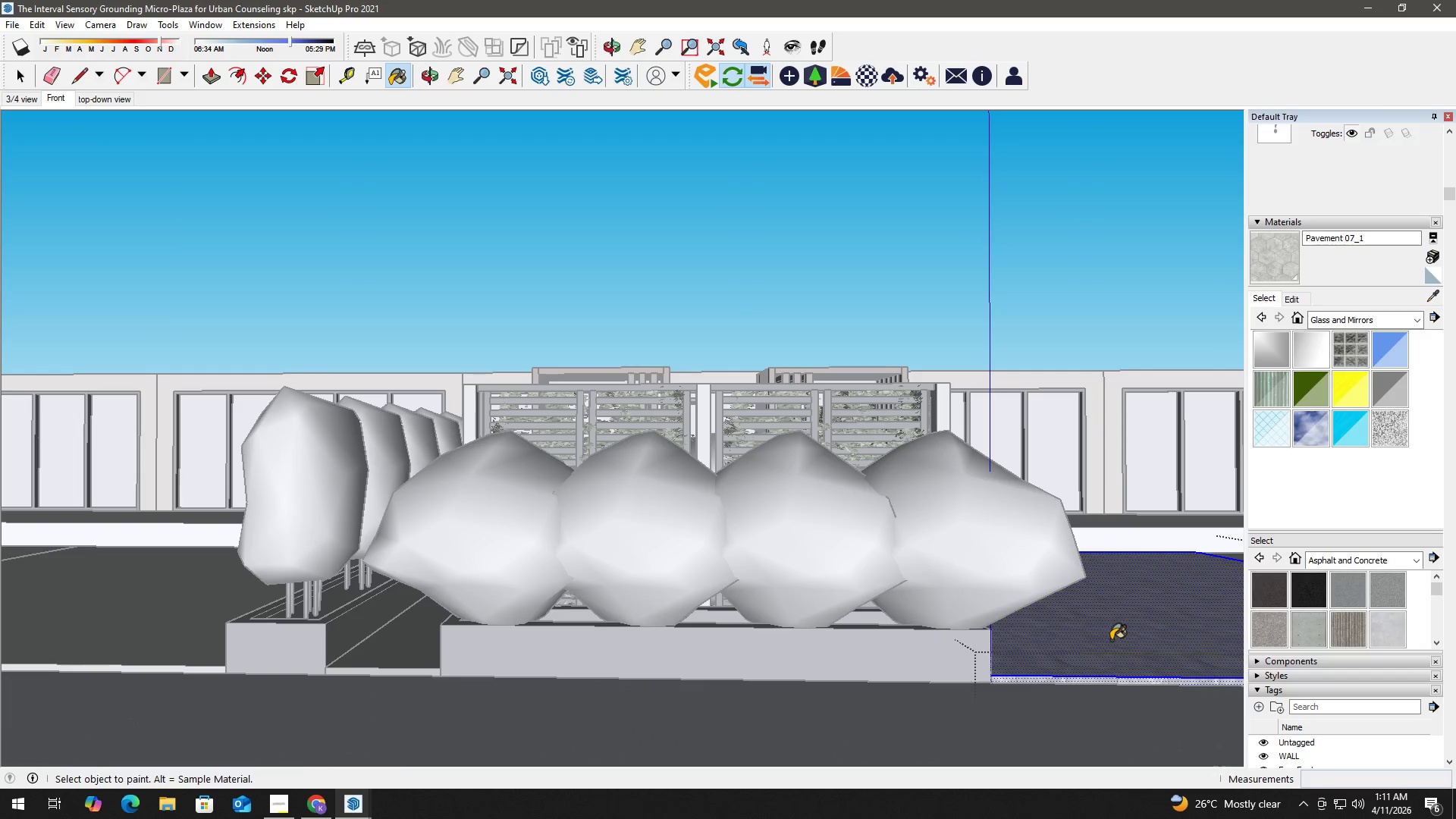 
key(Space)
 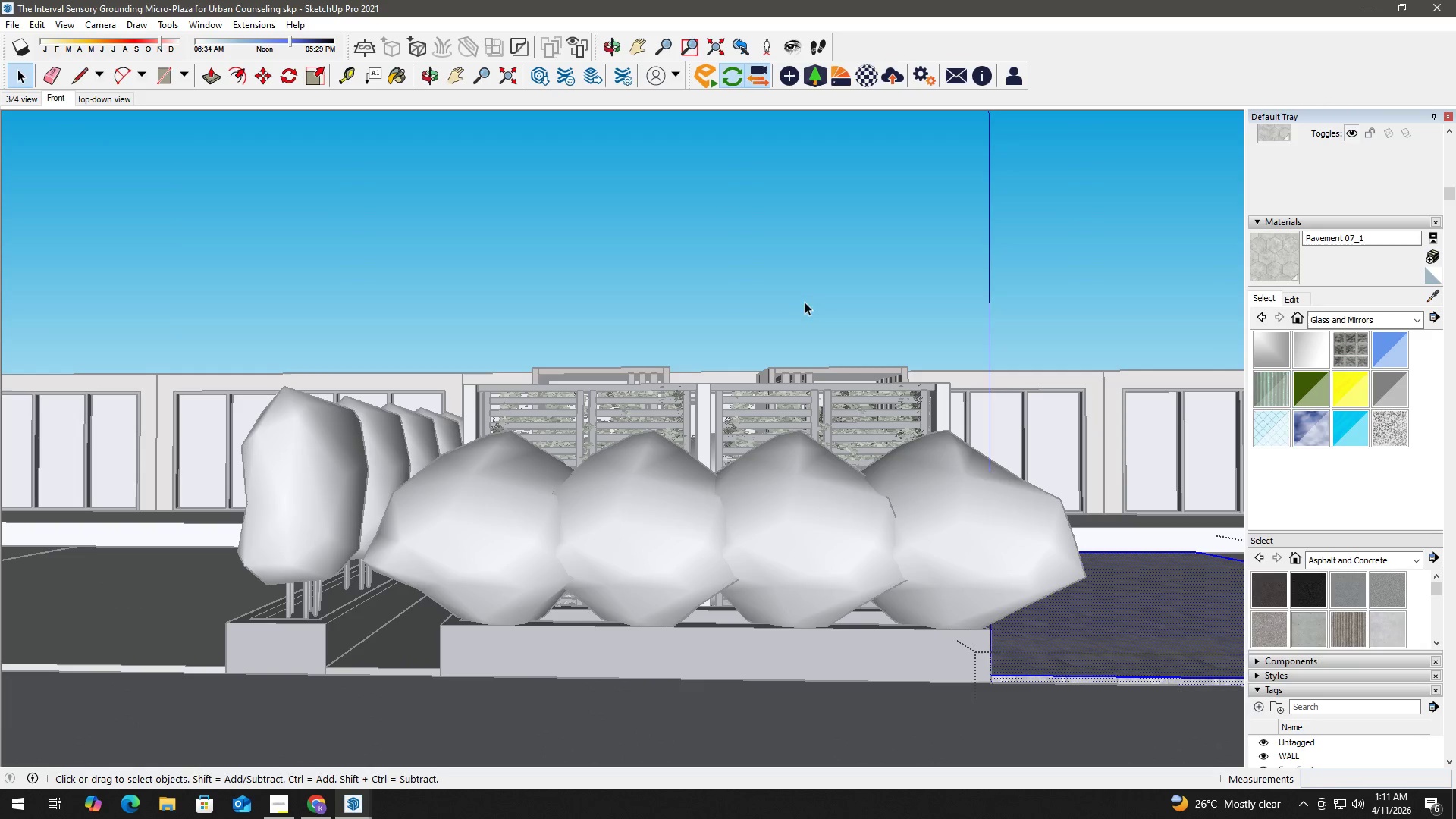 
left_click([795, 295])
 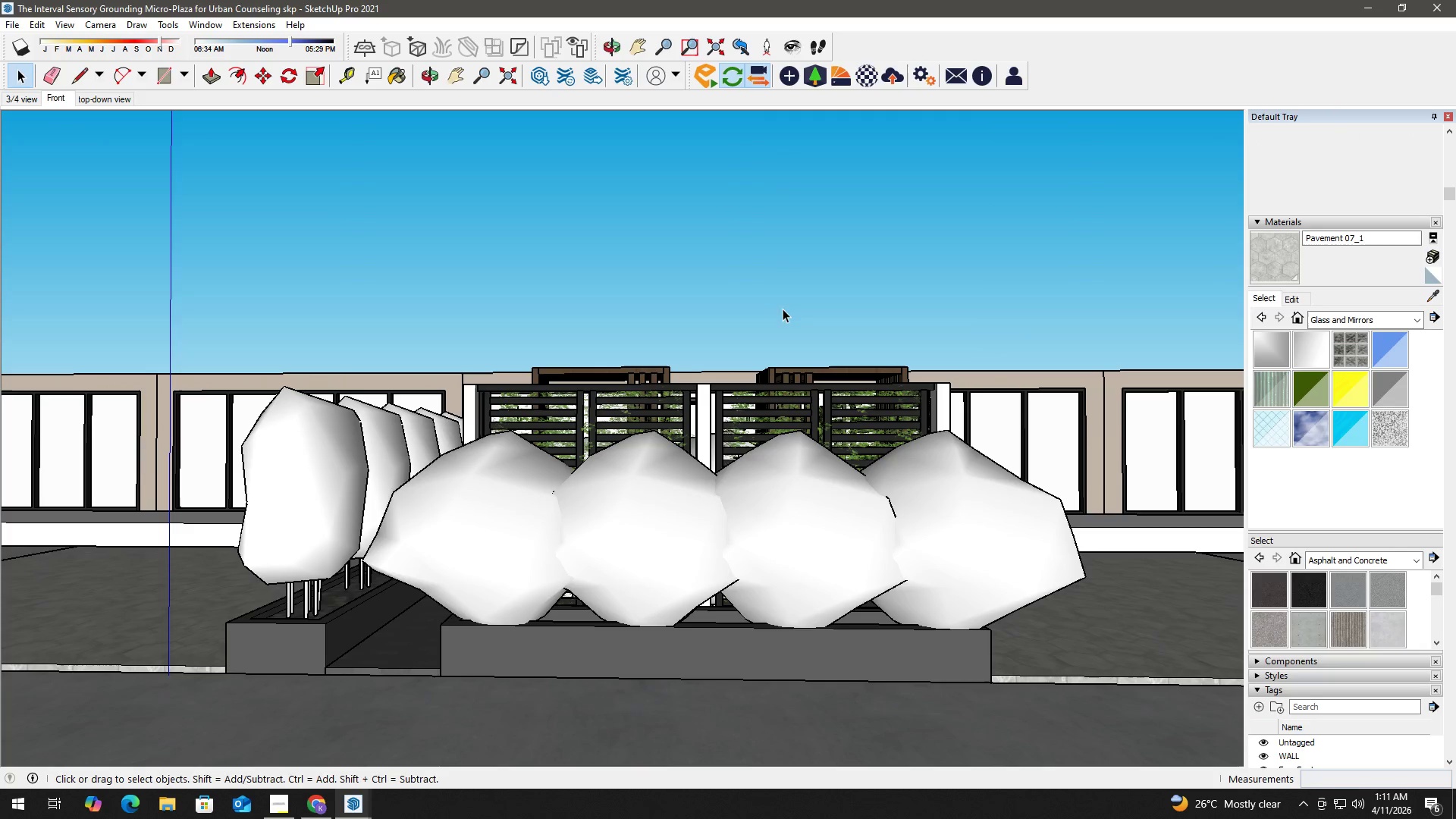 
key(Alt+Tab)
 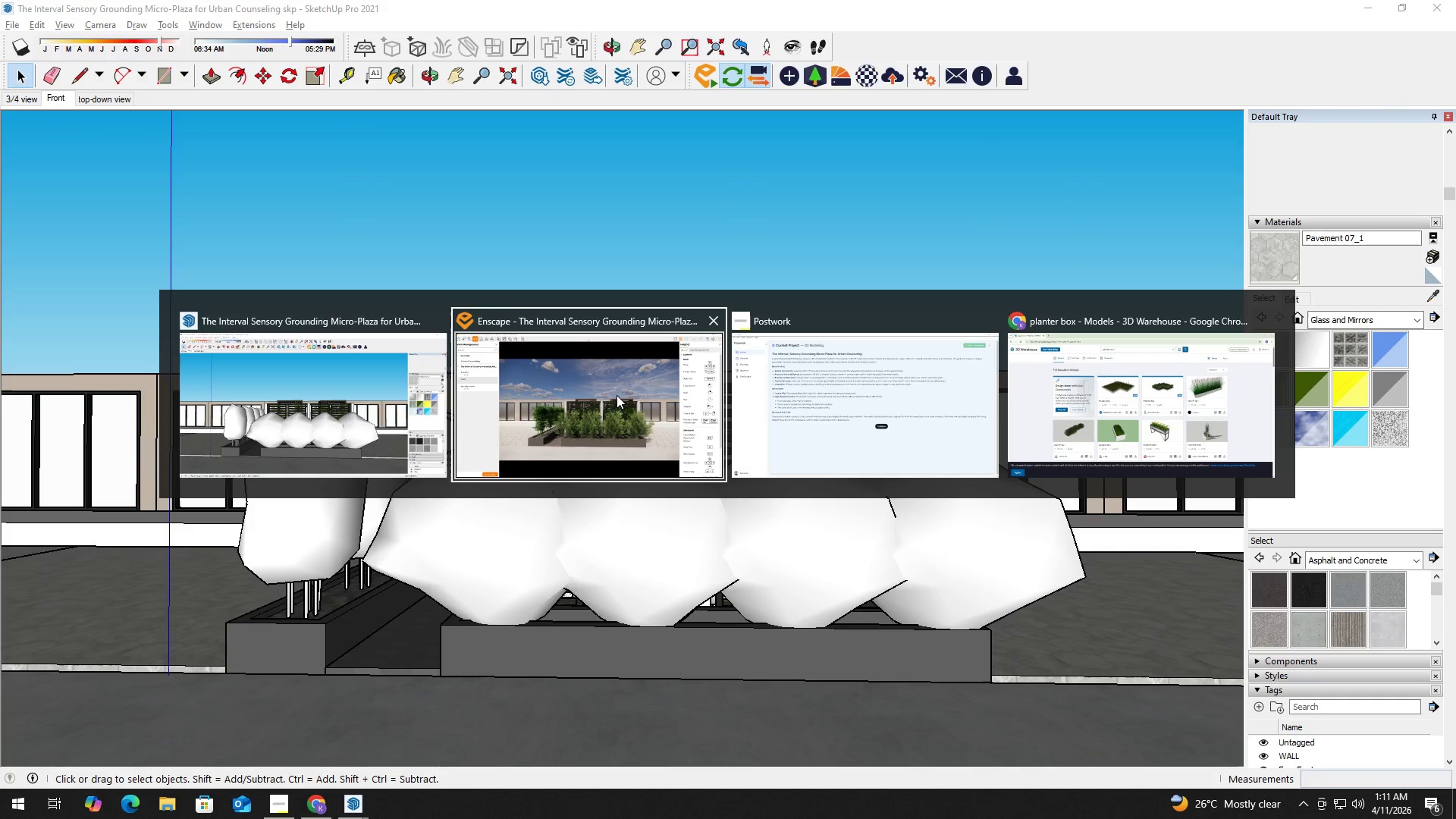 
left_click([611, 397])
 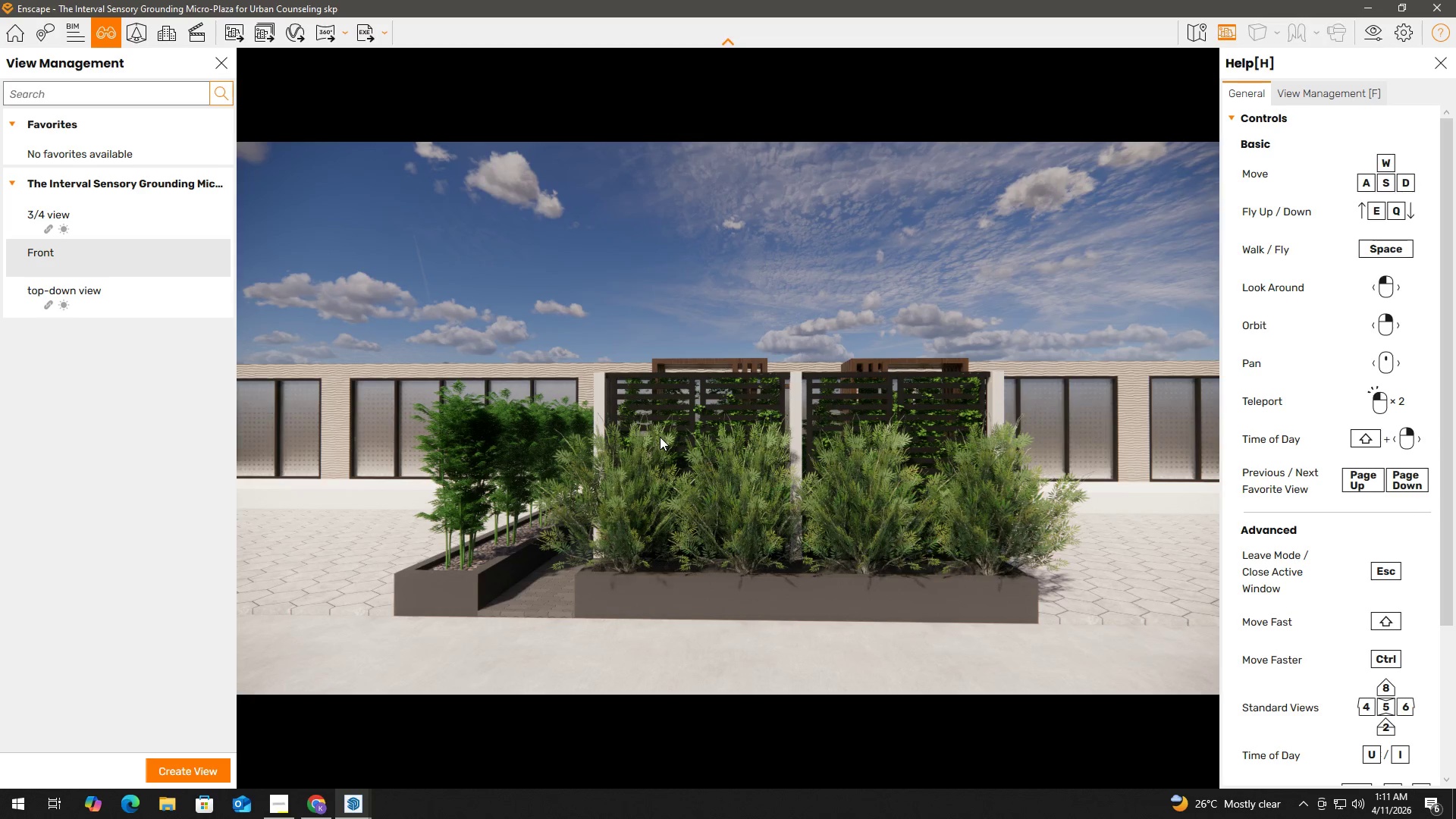 
type(aa)
 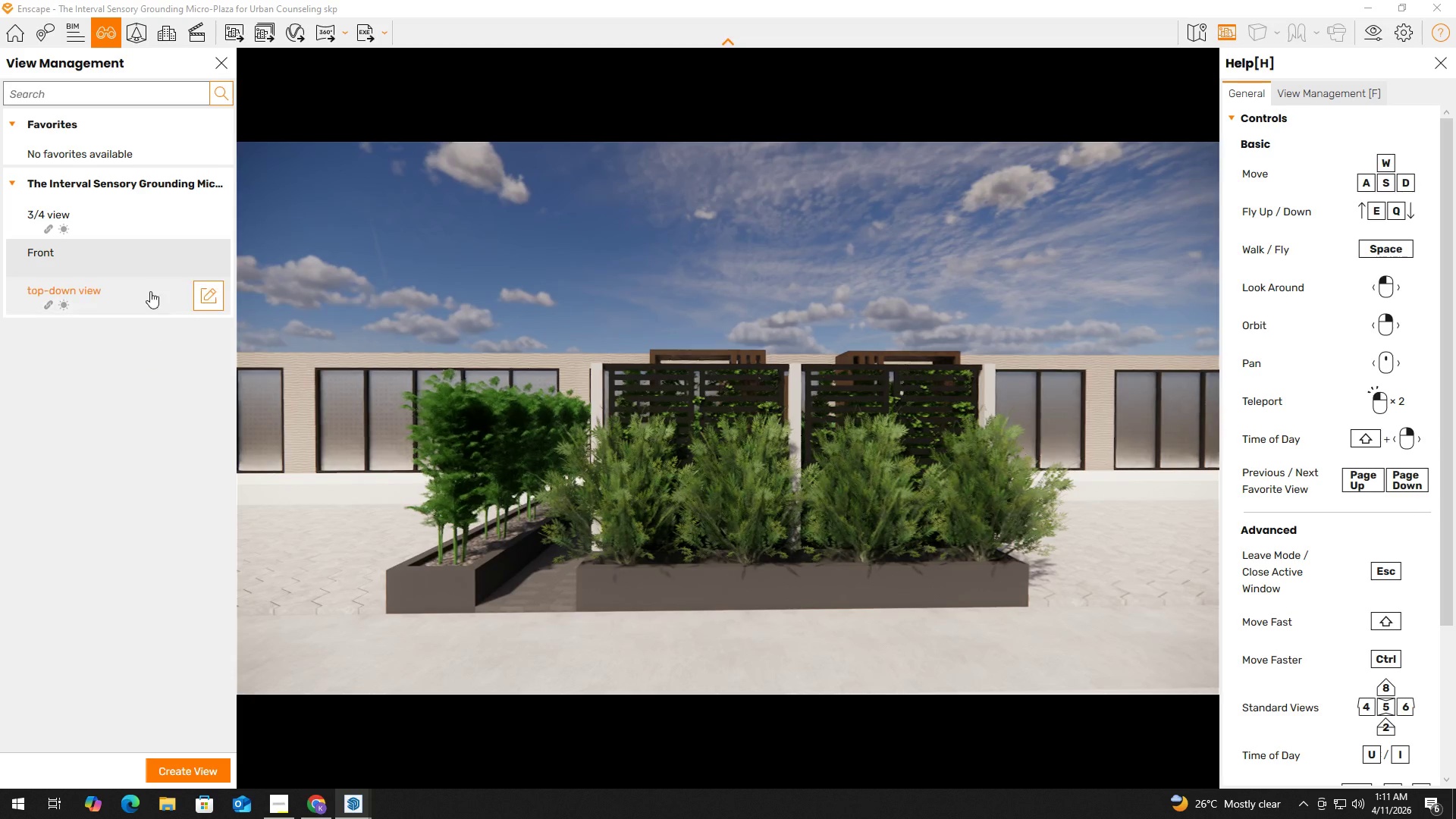 
left_click([157, 258])
 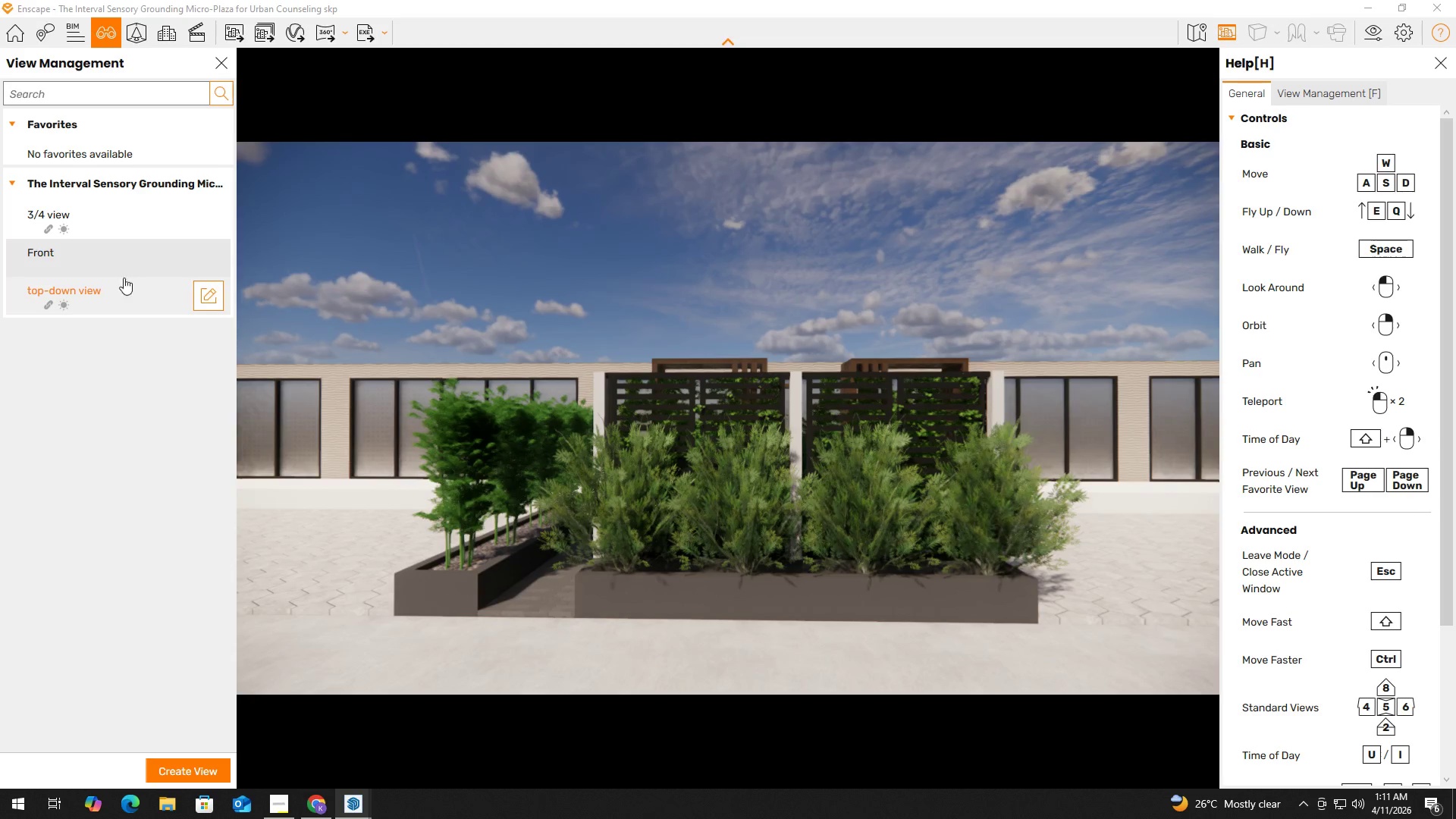 
left_click([199, 256])
 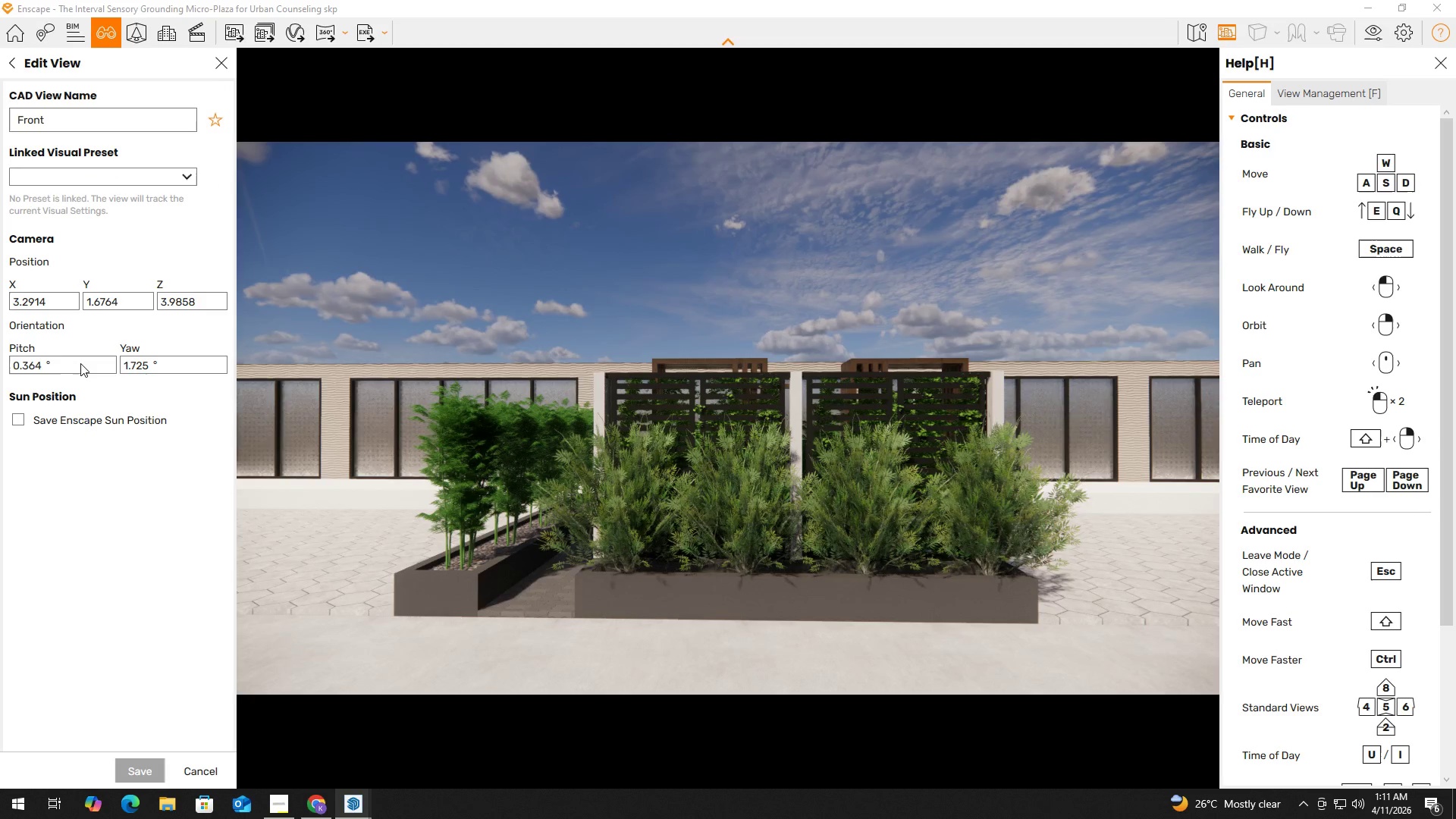 
key(Numpad3)
 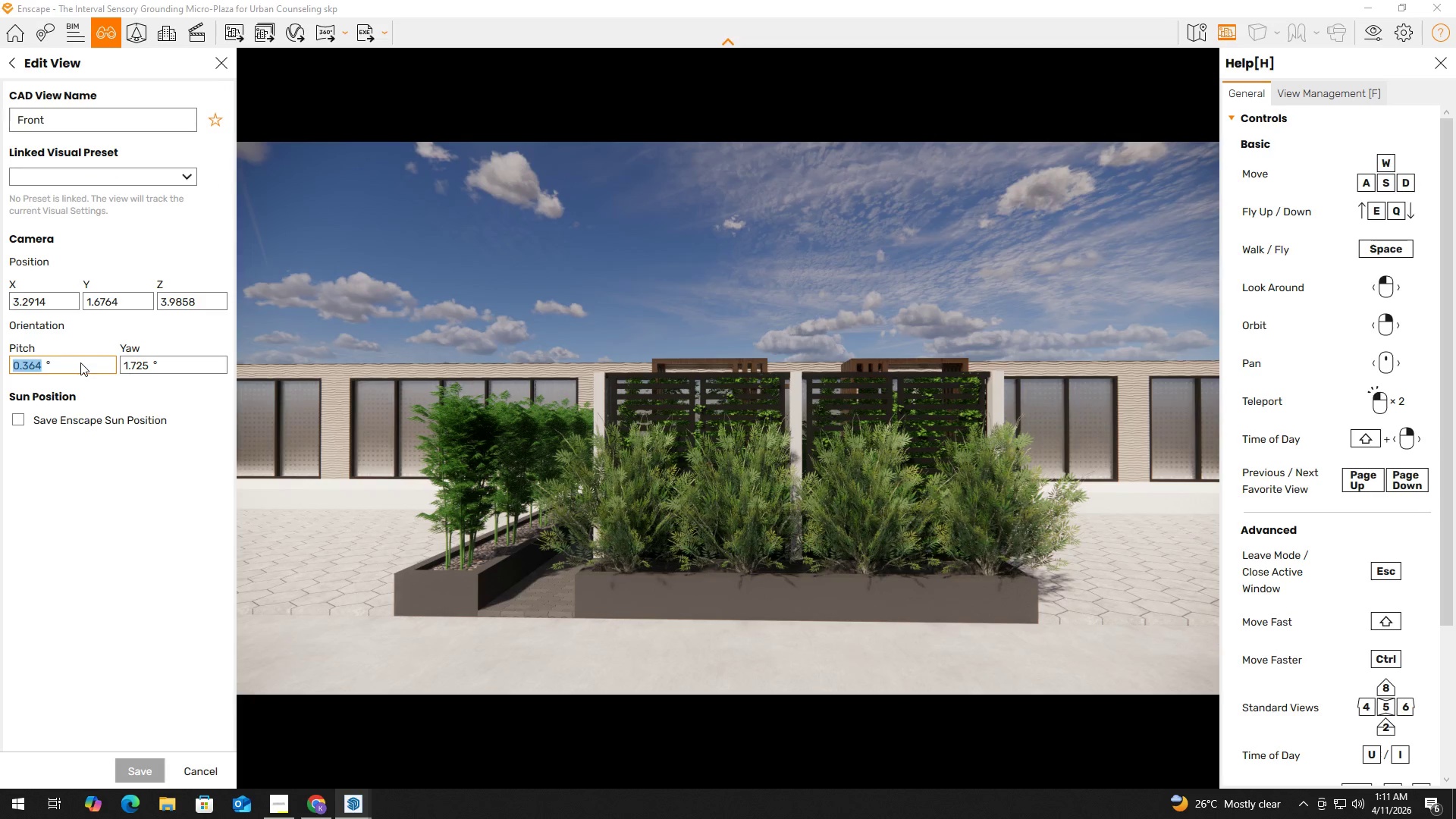 
key(Numpad2)
 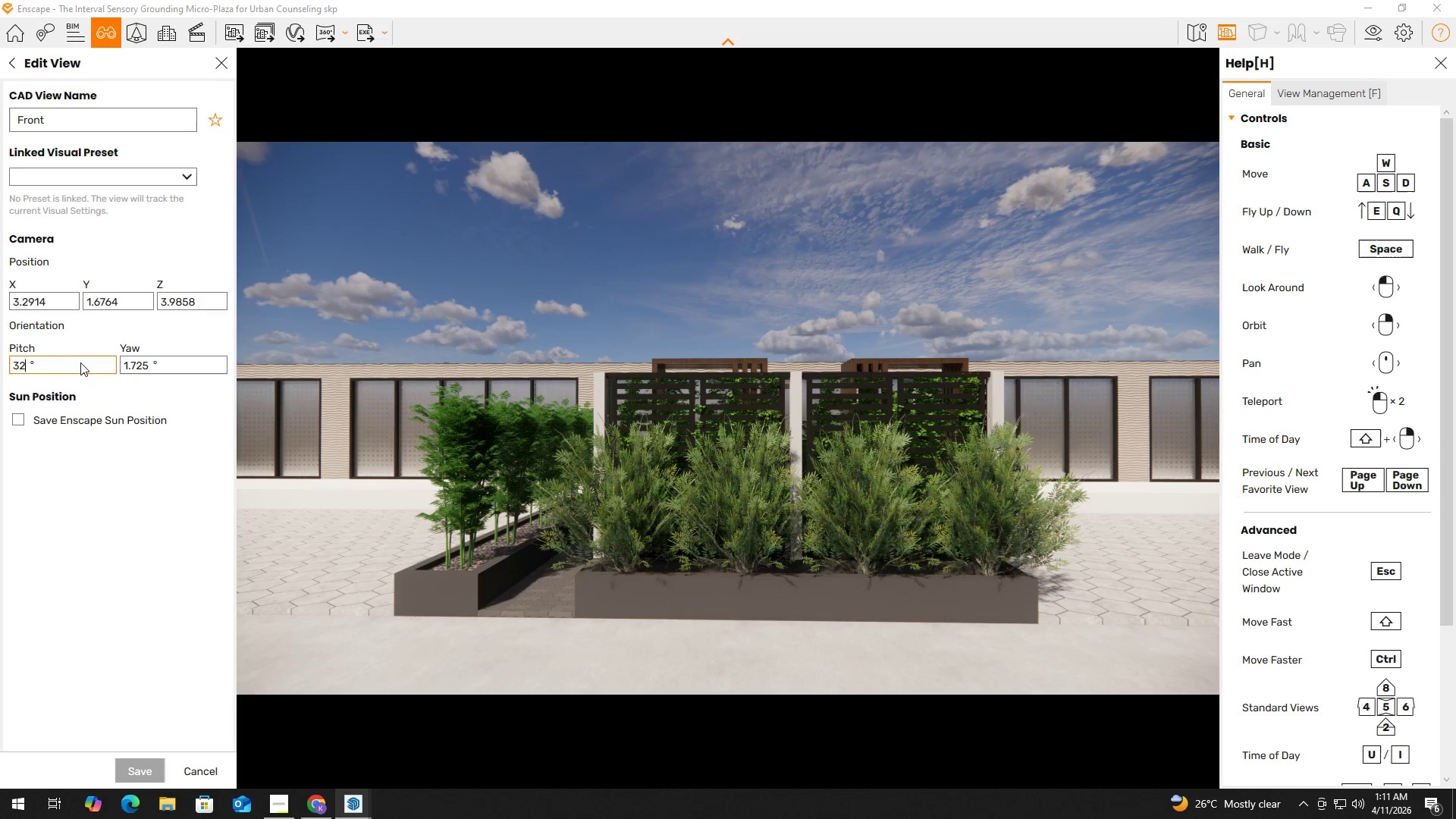 
key(Numpad0)
 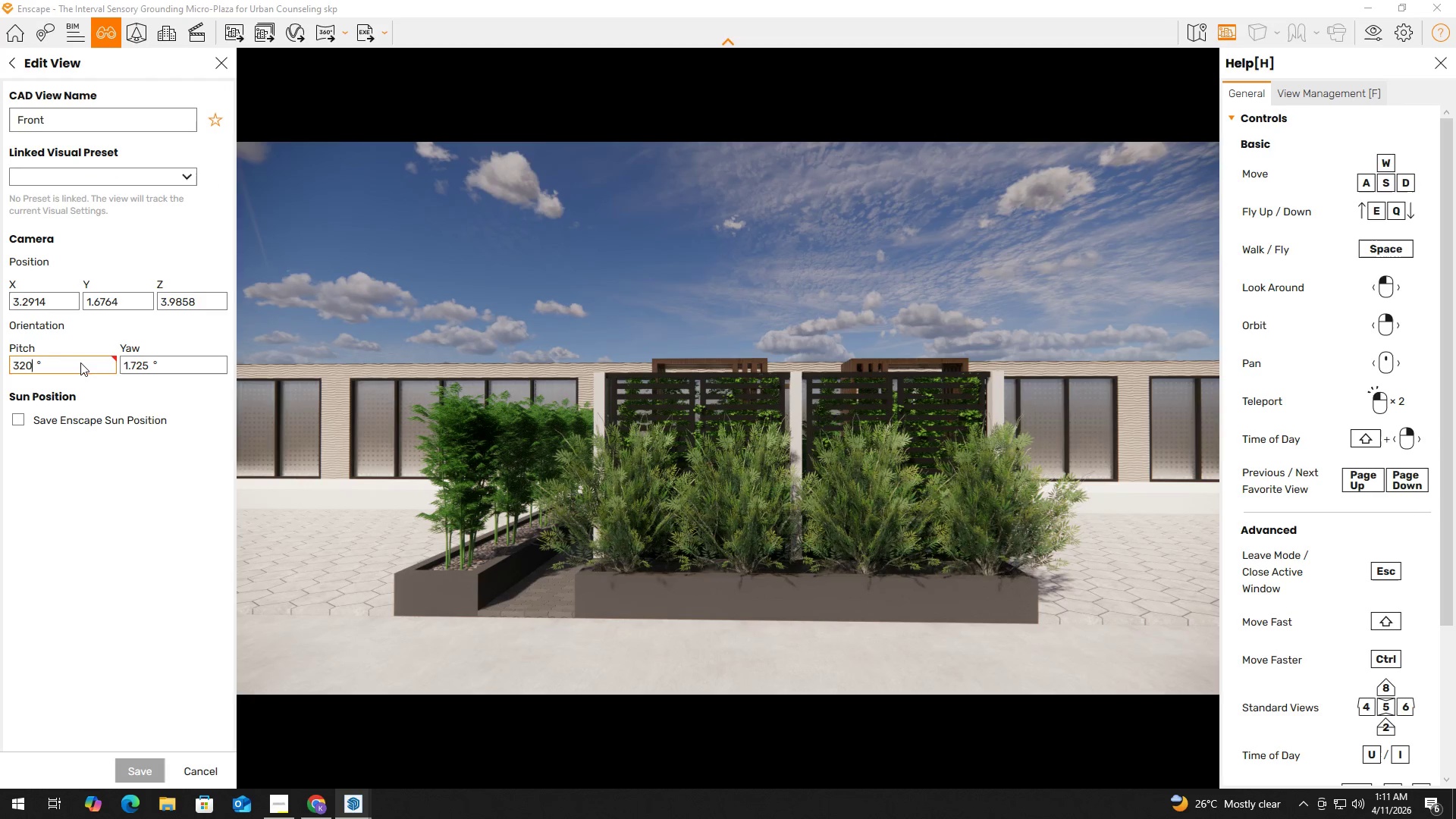 
key(NumpadEnter)
 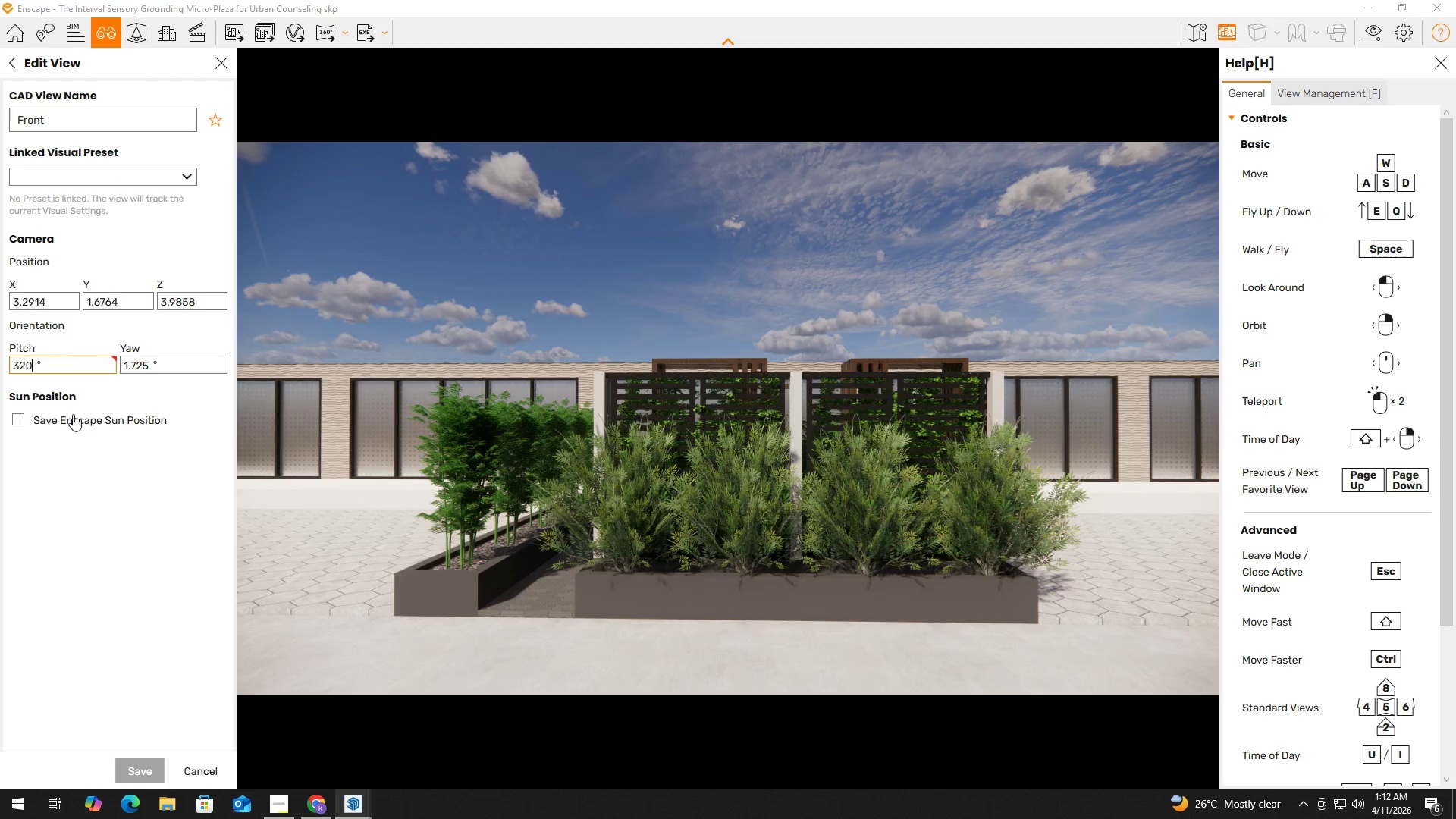 
left_click([123, 510])
 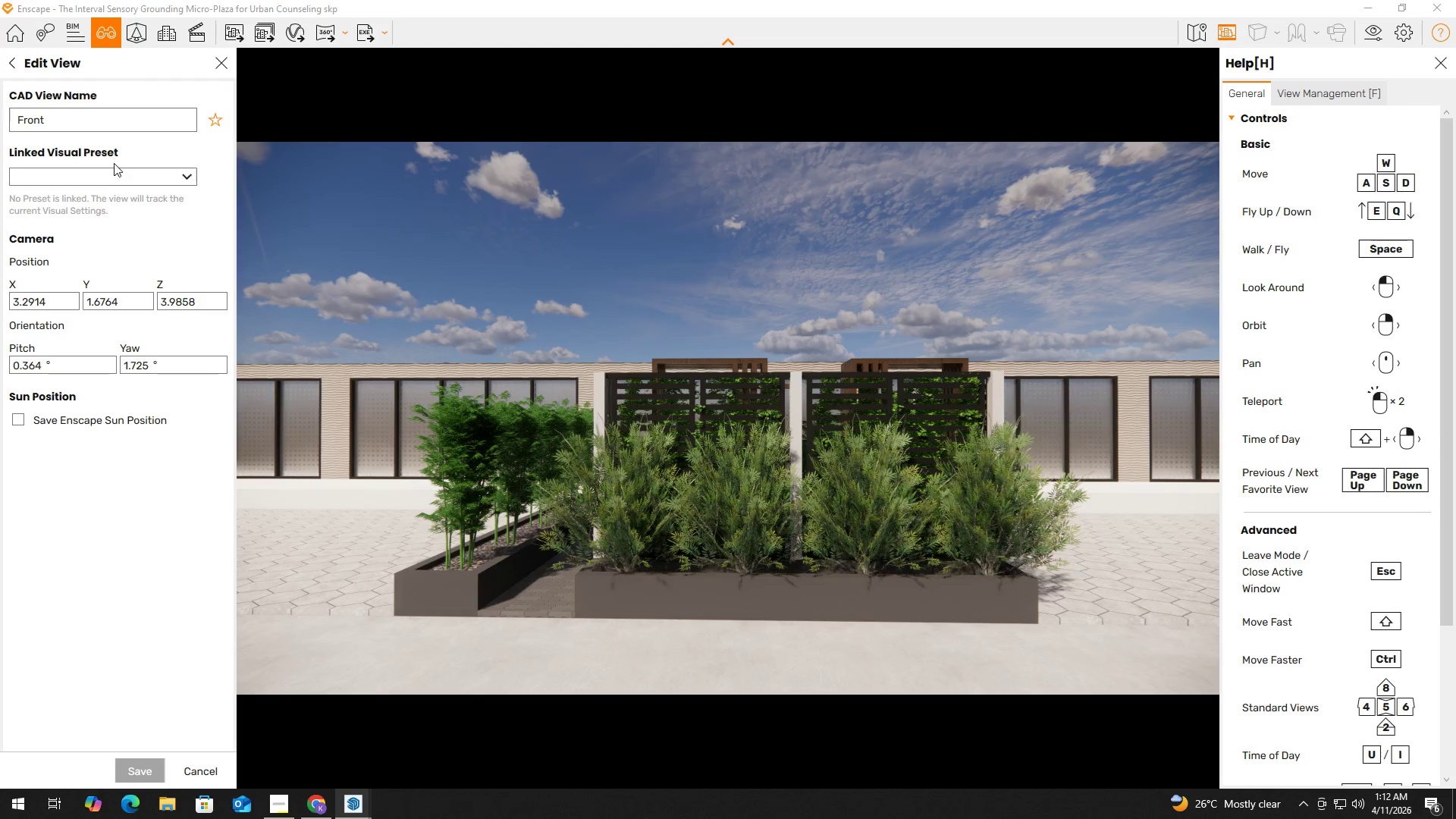 
left_click([131, 177])
 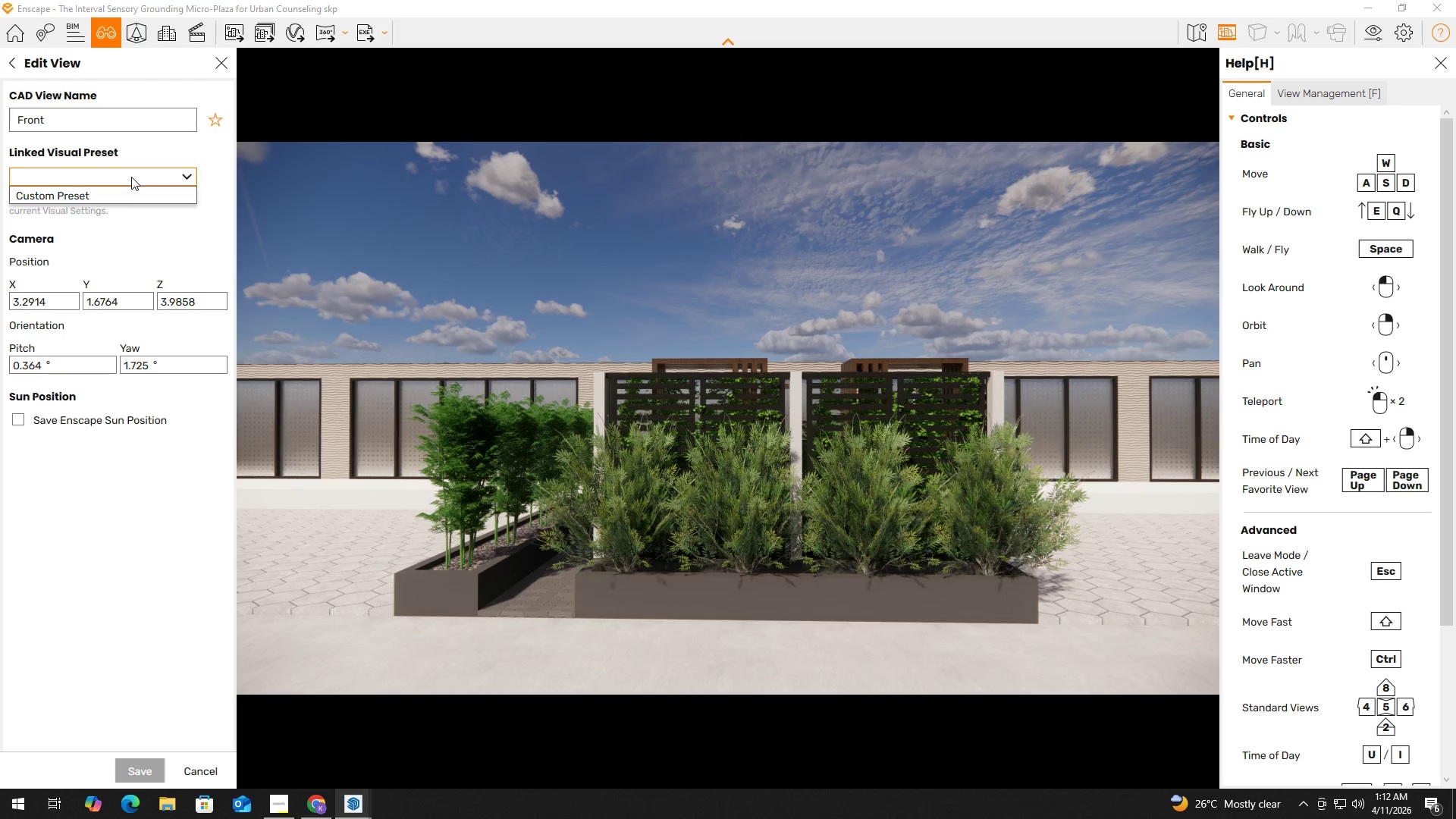 
left_click([131, 177])
 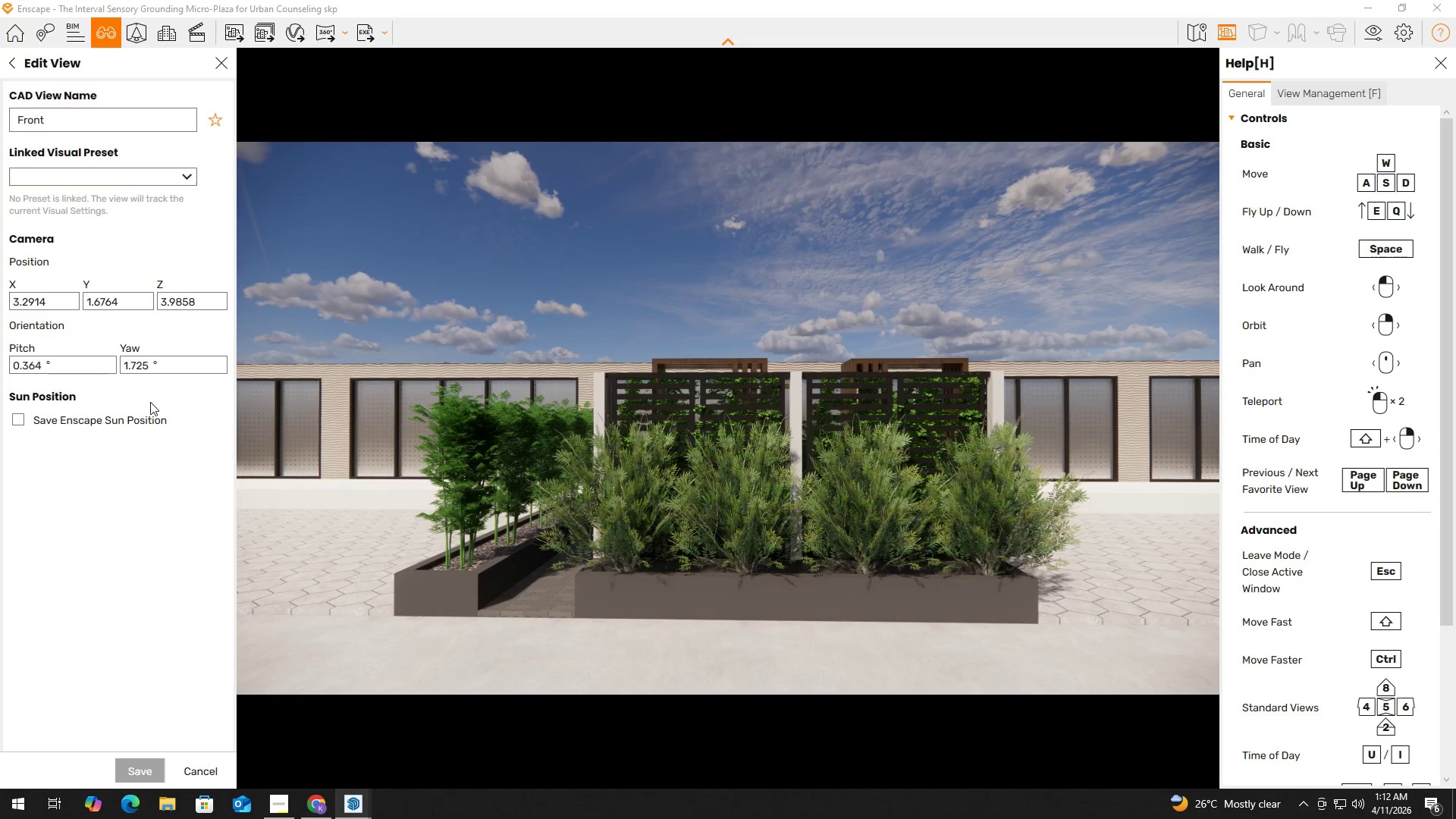 
left_click([140, 519])
 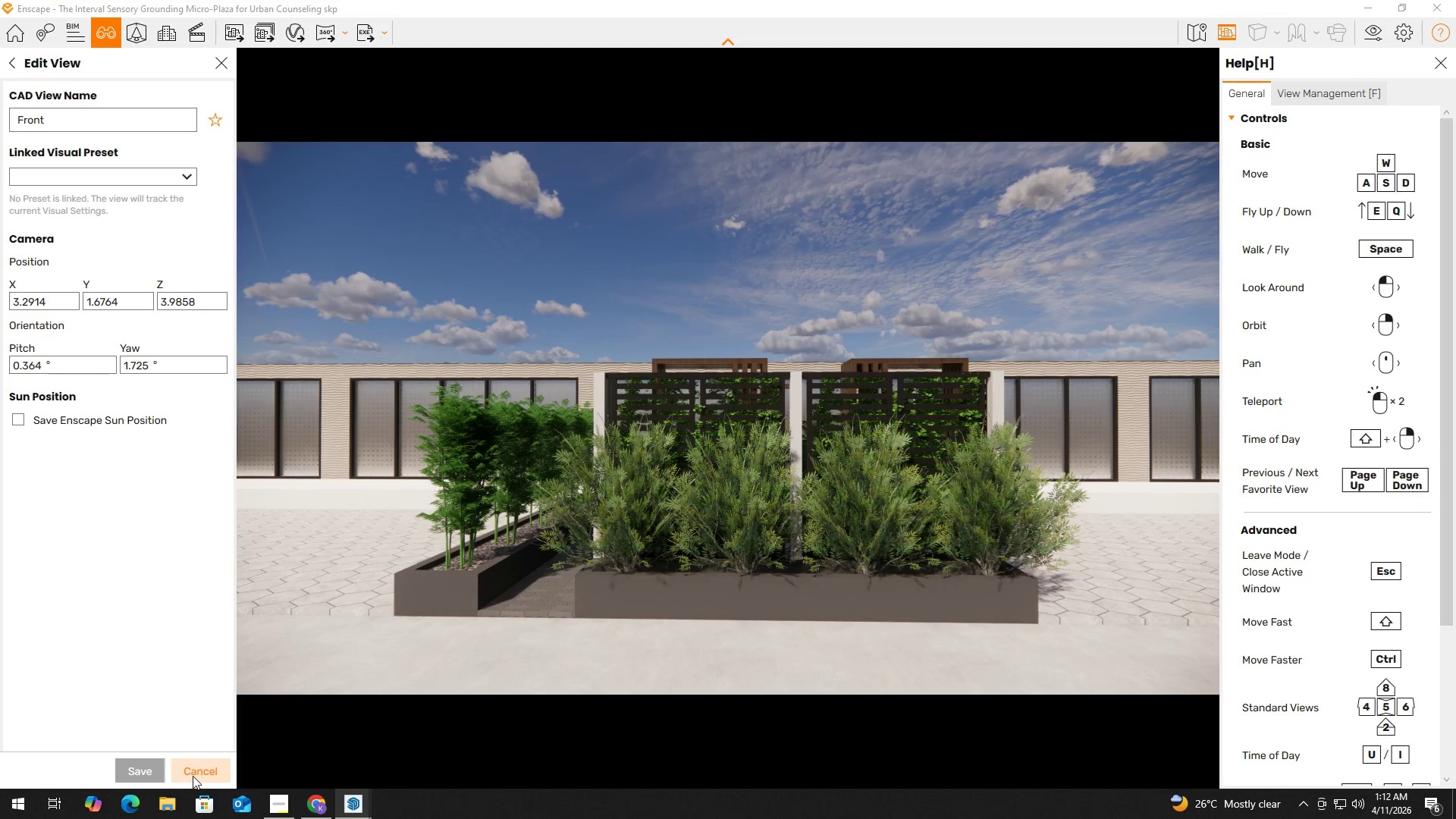 
left_click([193, 774])
 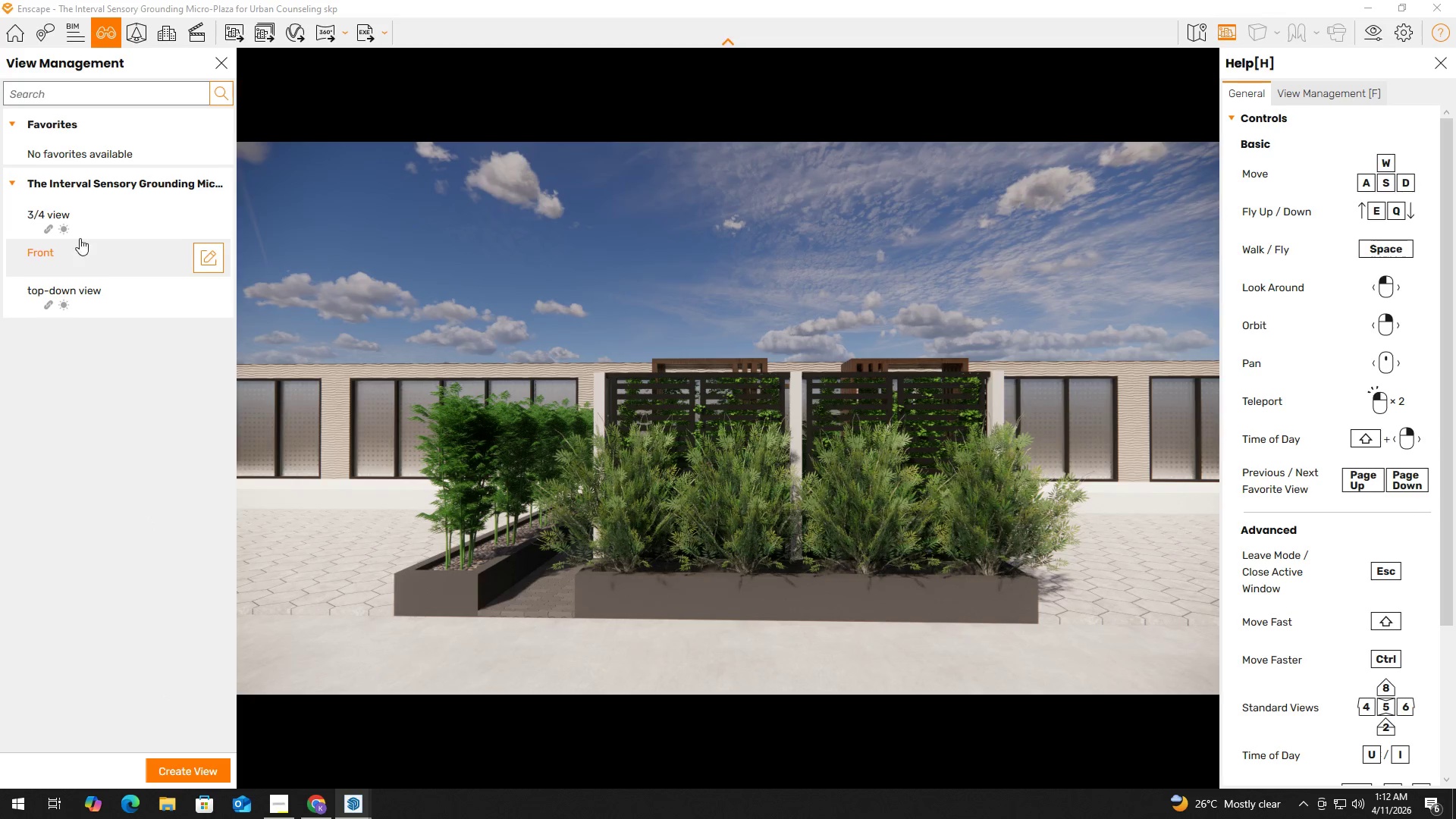 
left_click([111, 219])
 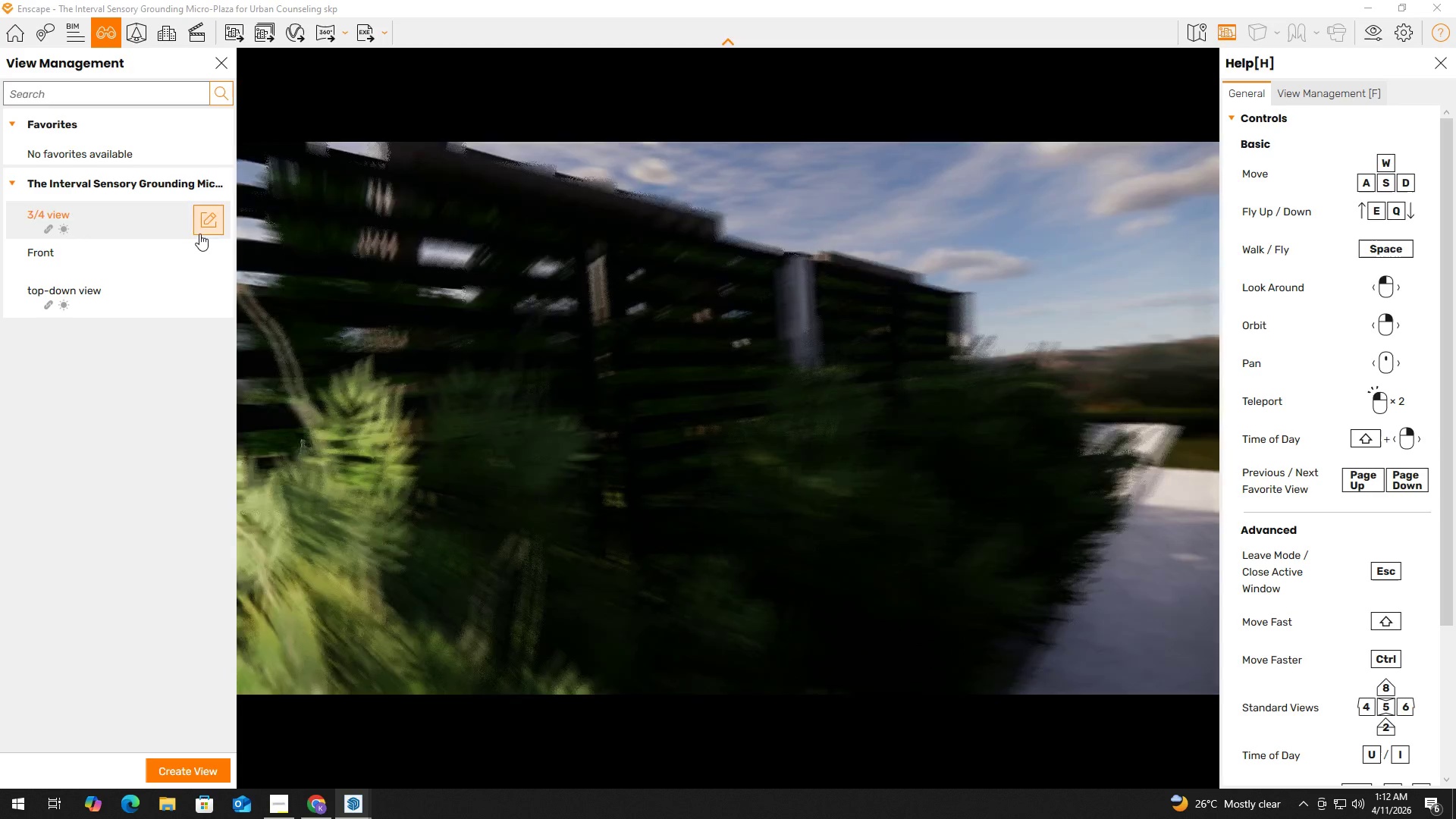 
left_click([208, 225])
 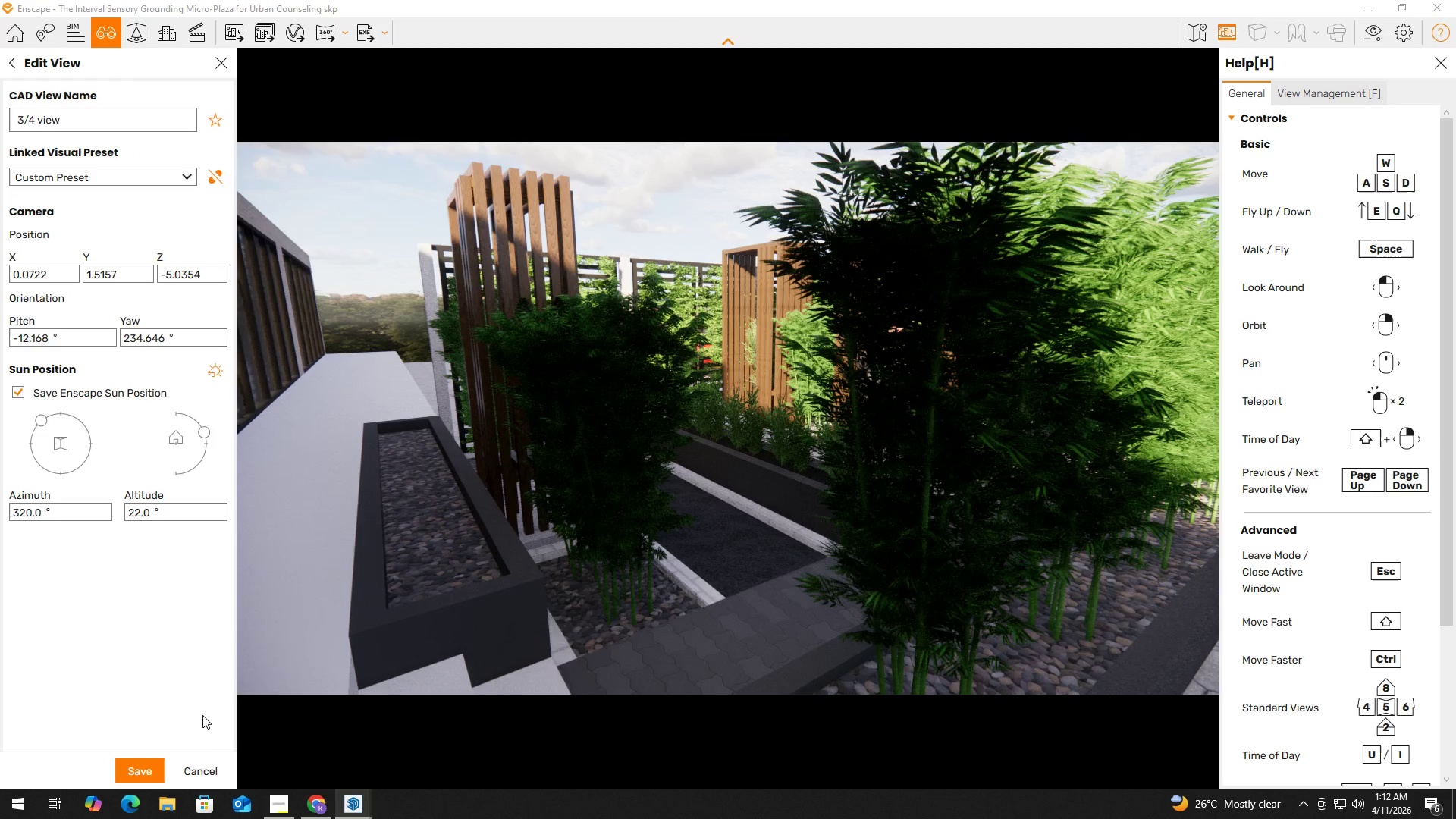 
wait(5.23)
 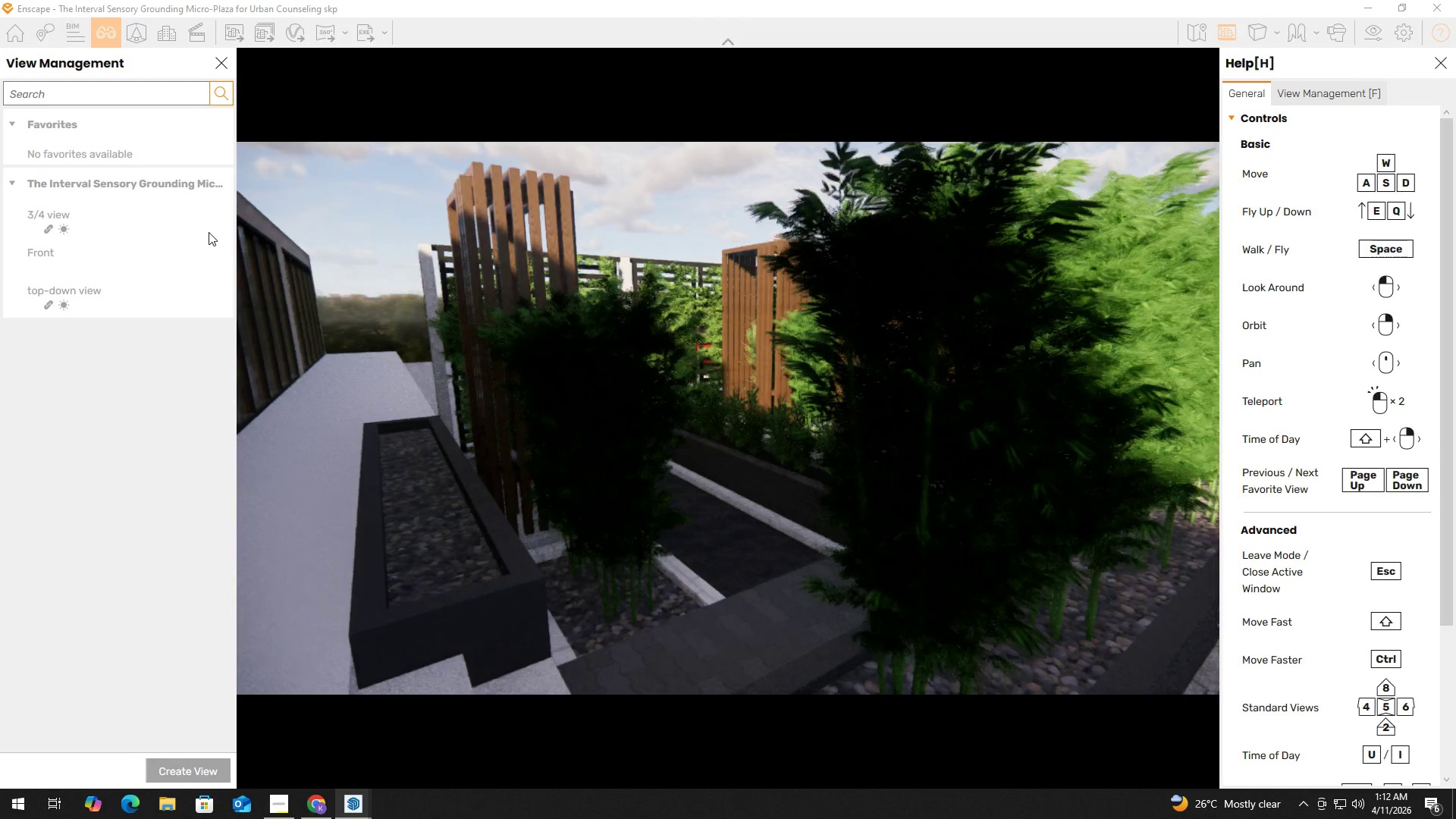 
left_click([196, 777])
 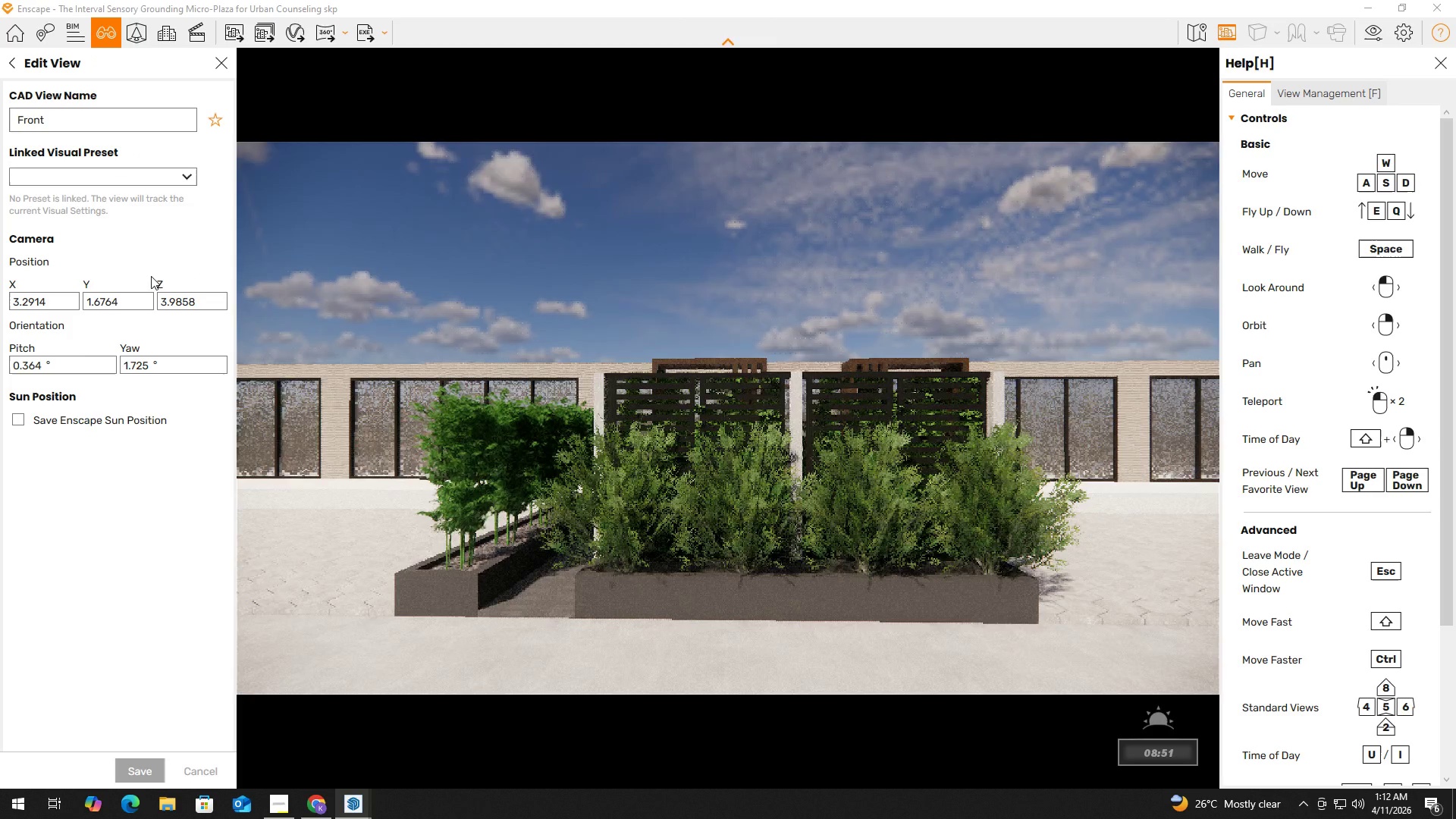 
left_click([69, 364])
 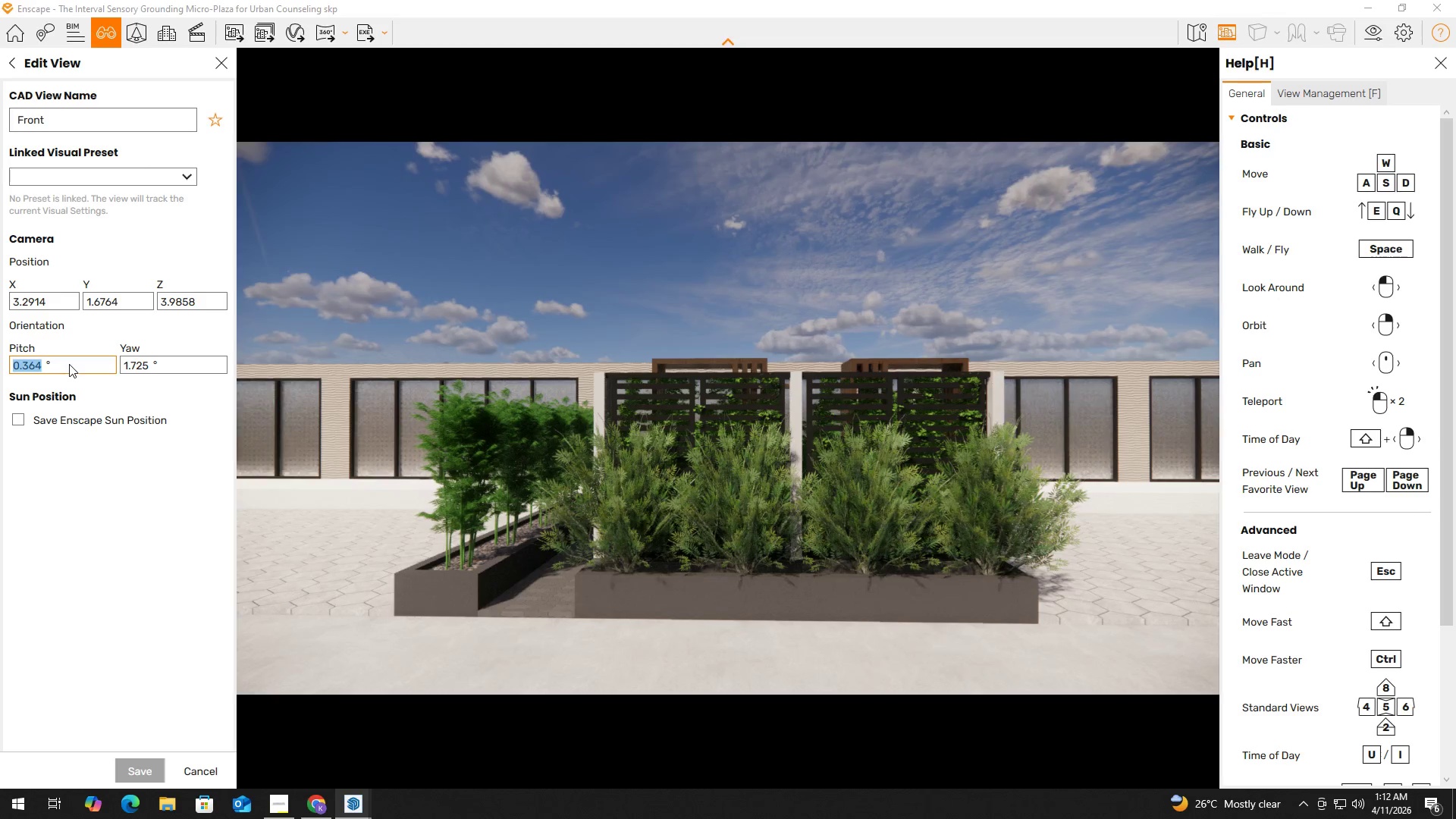 
key(Numpad3)
 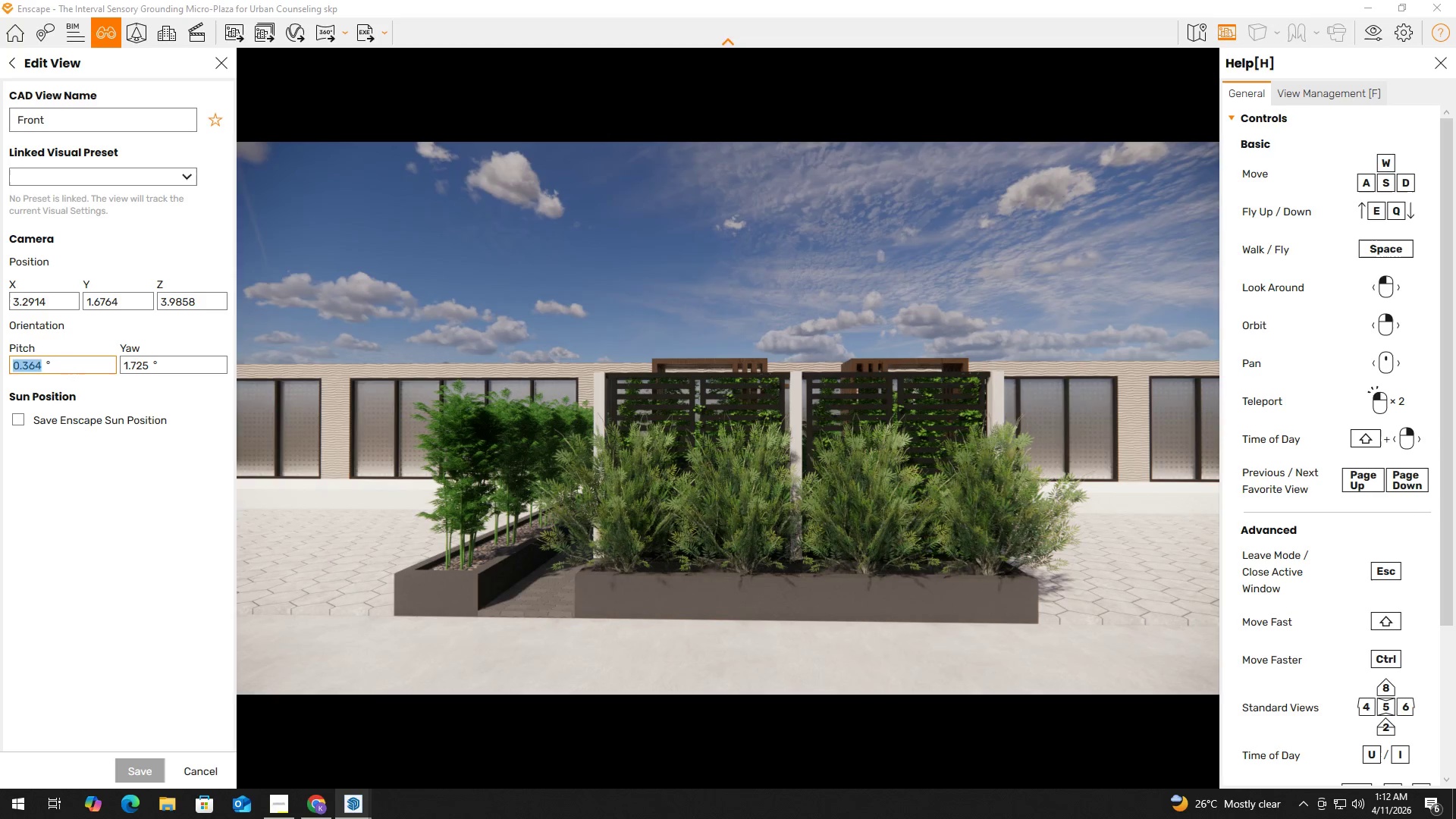 
key(Numpad2)
 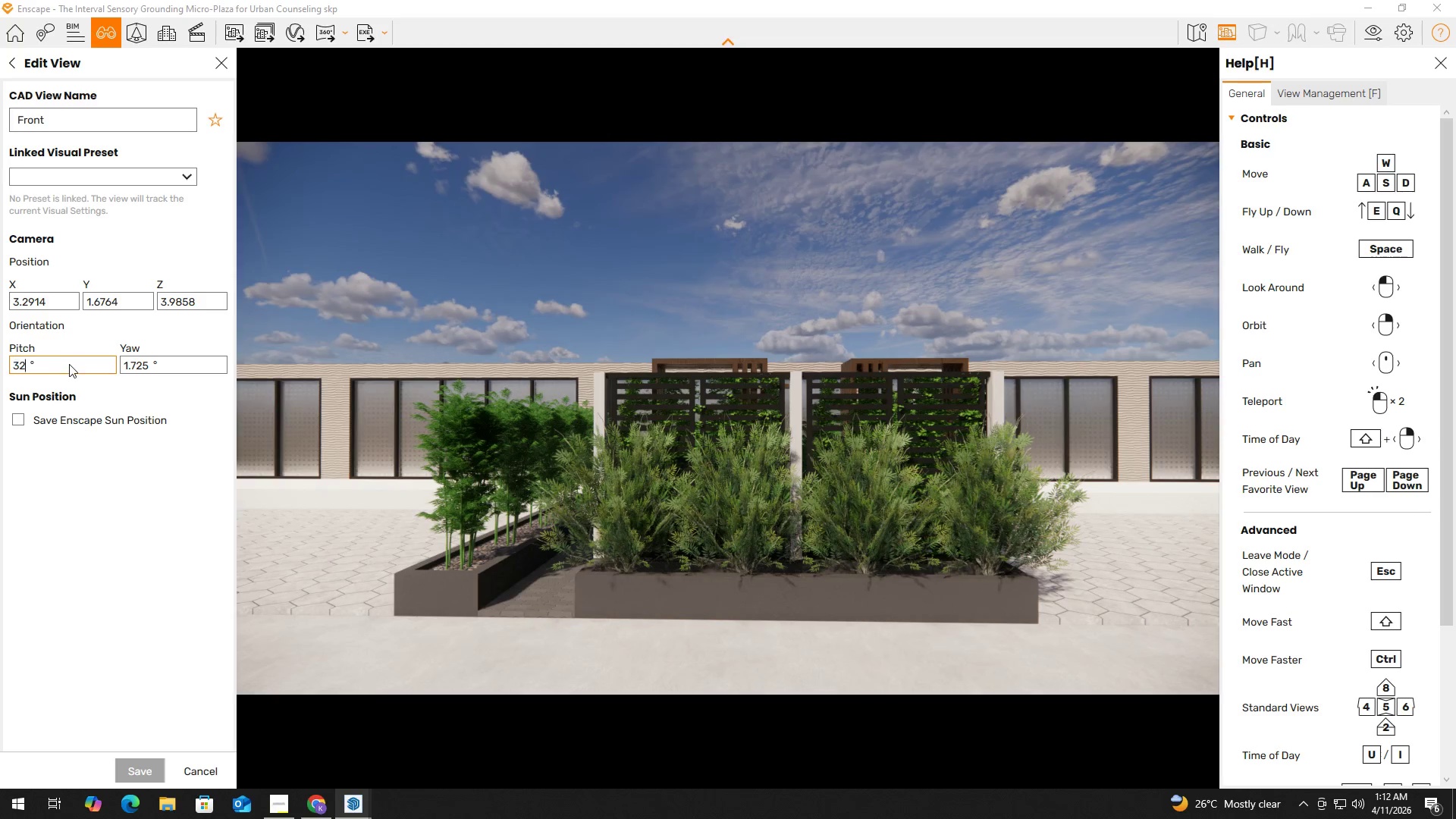 
key(Numpad0)
 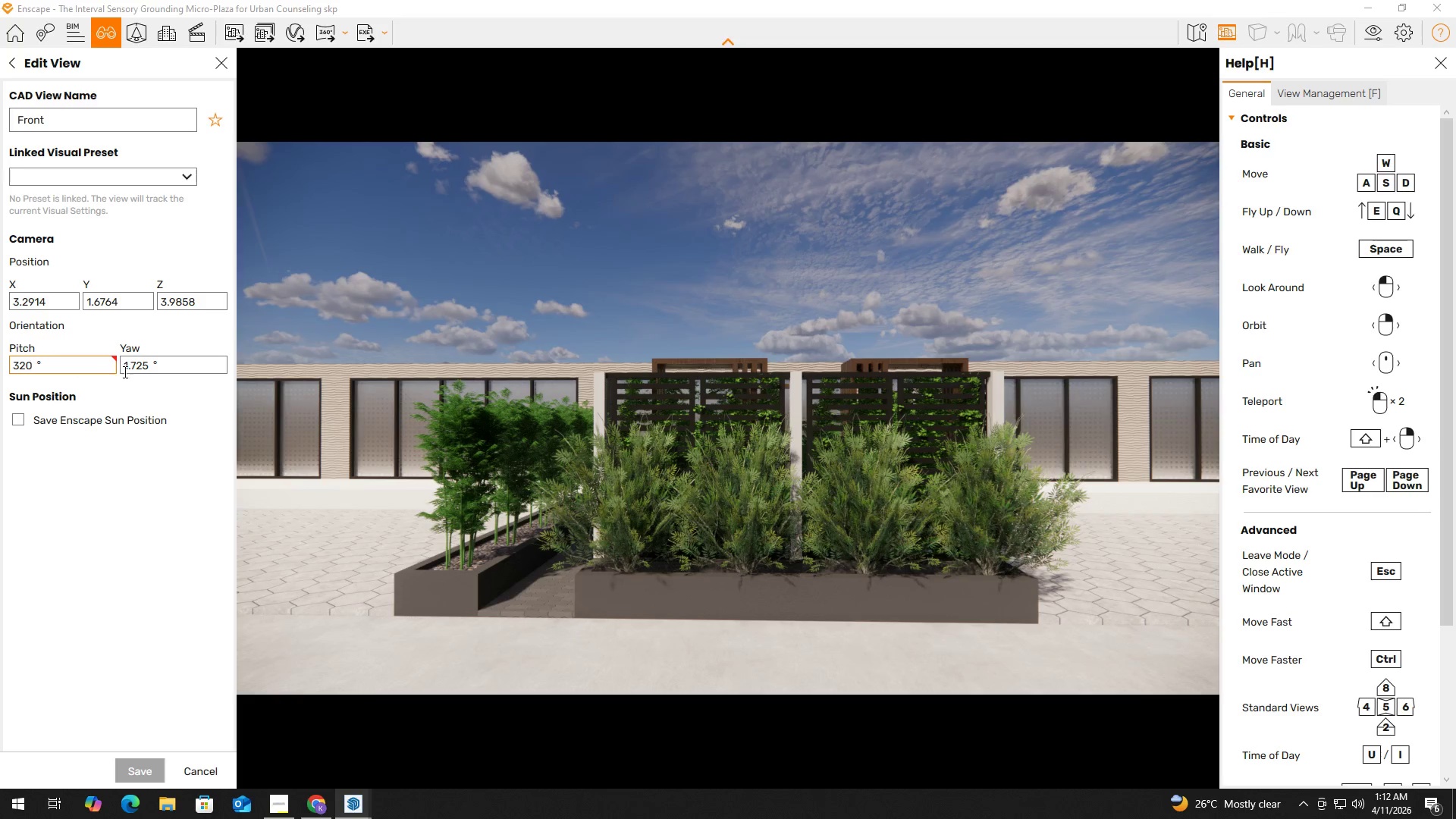 
left_click([158, 369])
 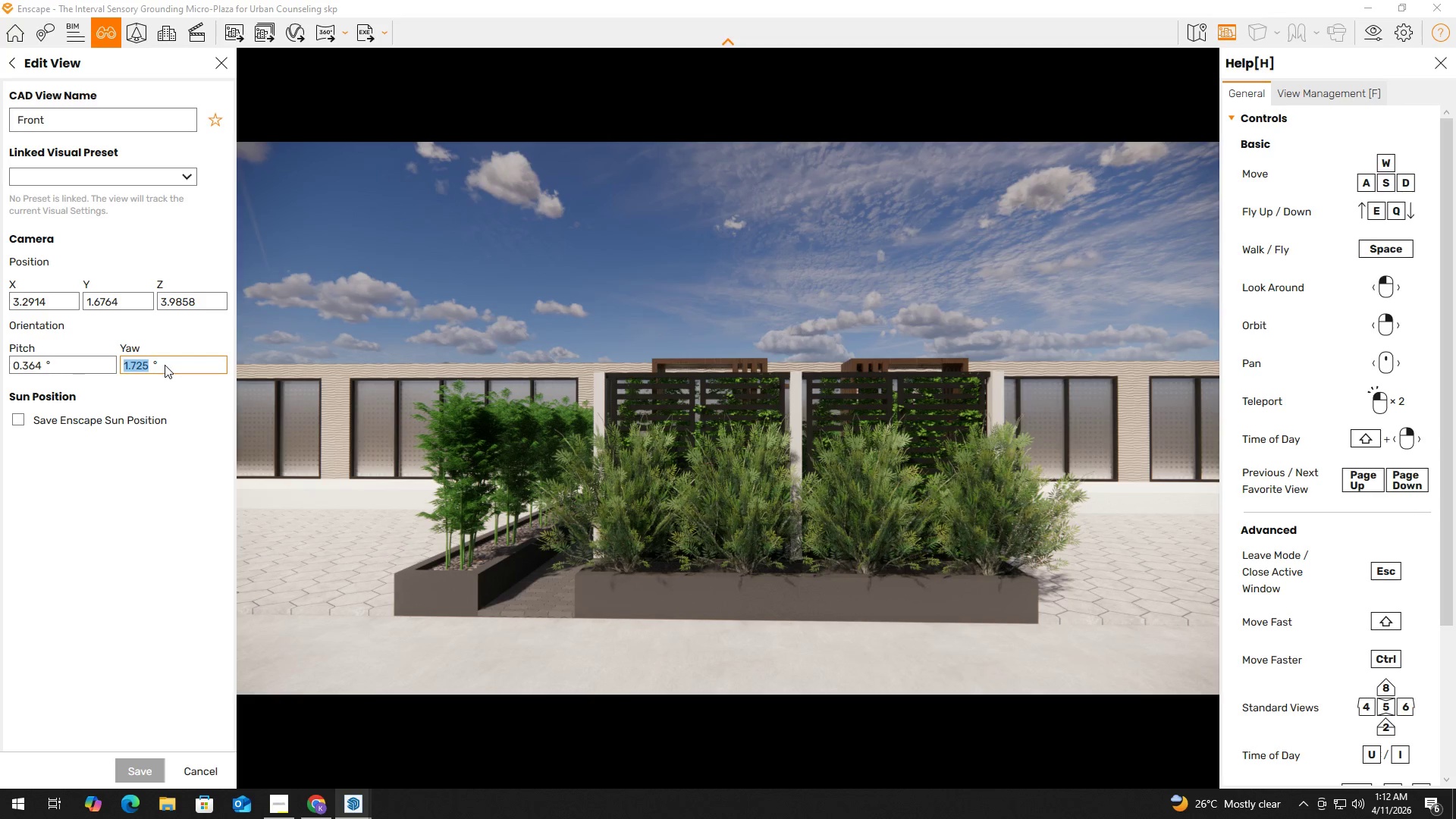 
key(Numpad2)
 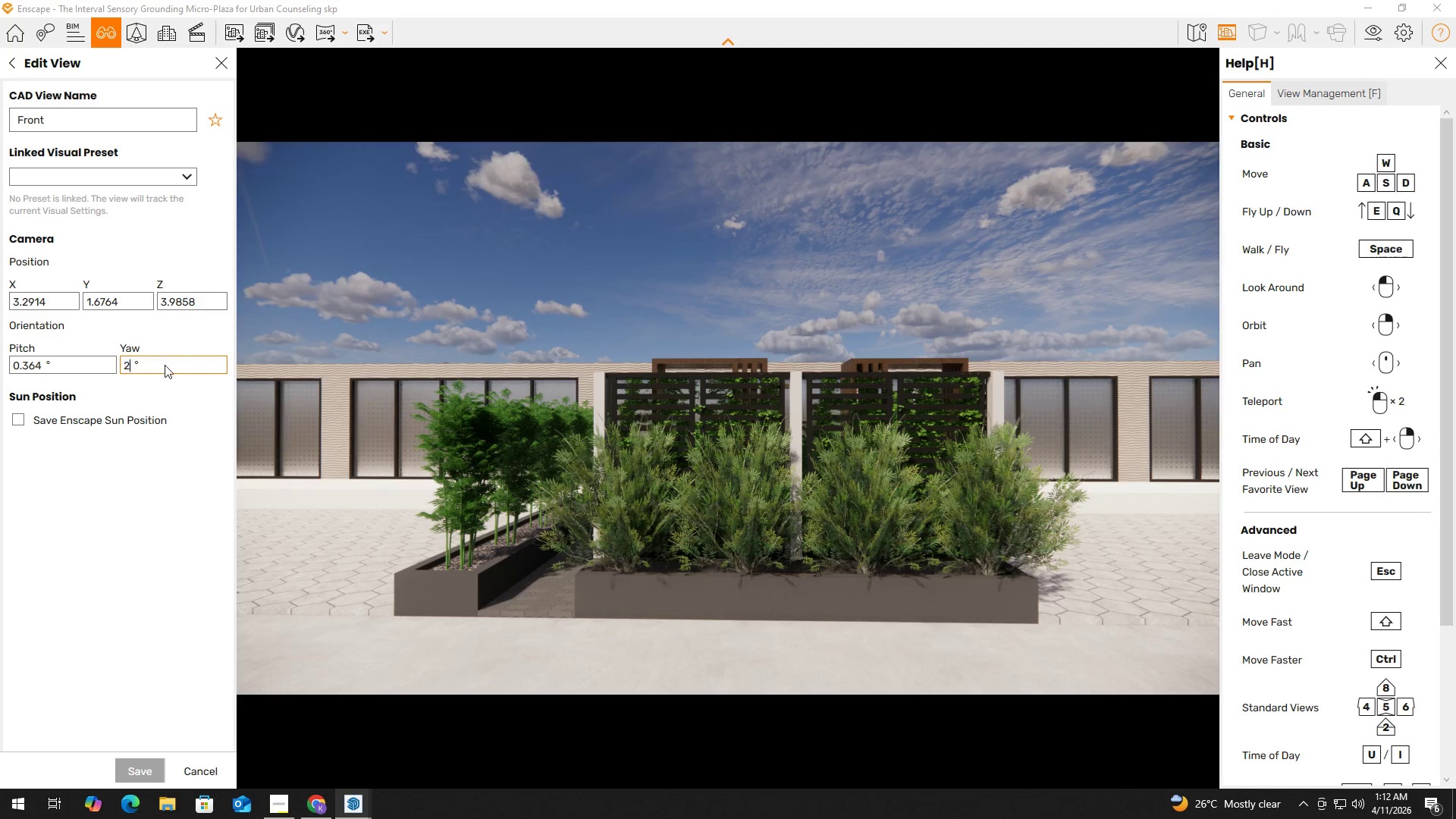 
key(Numpad2)
 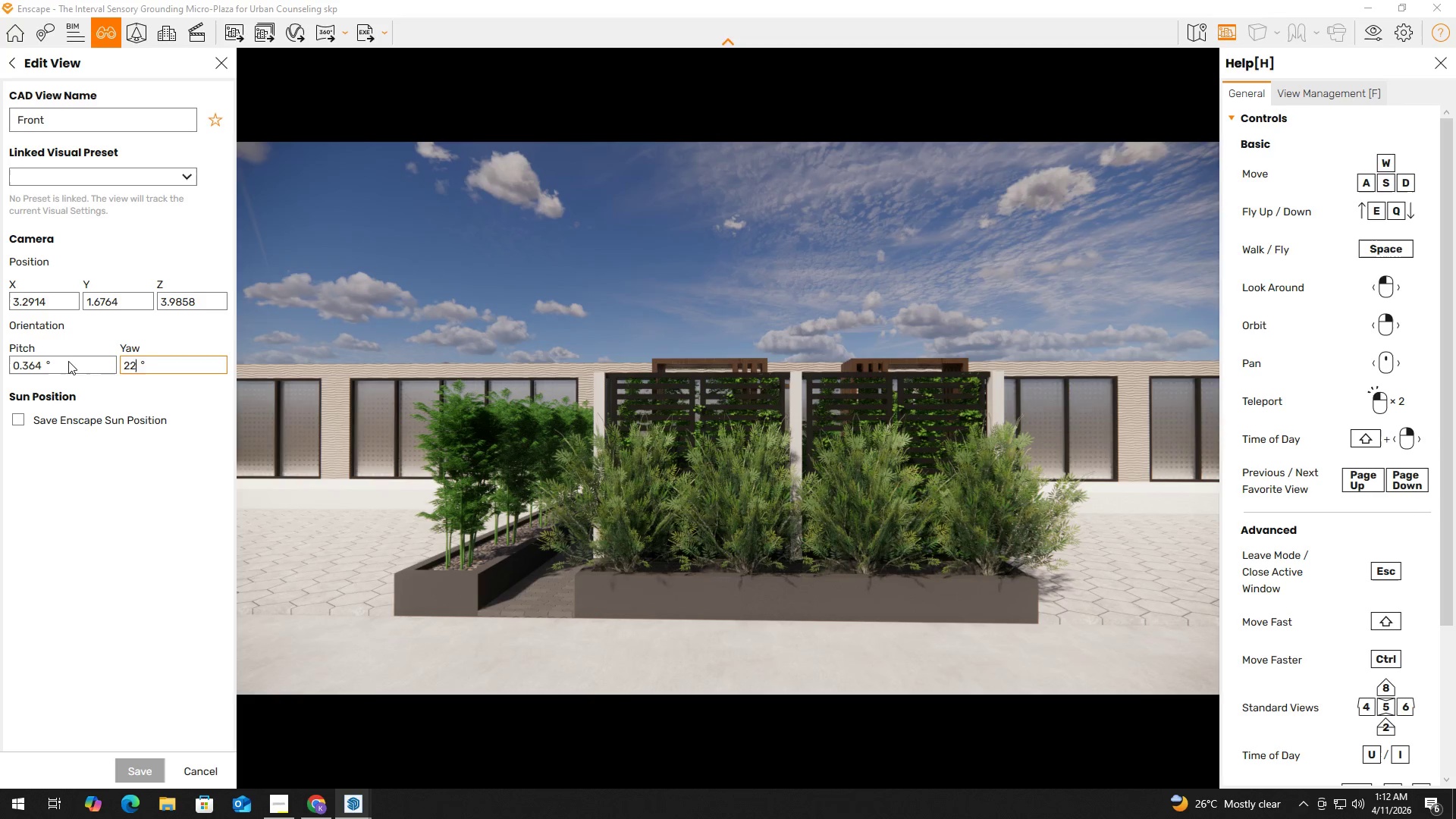 
left_click([60, 362])
 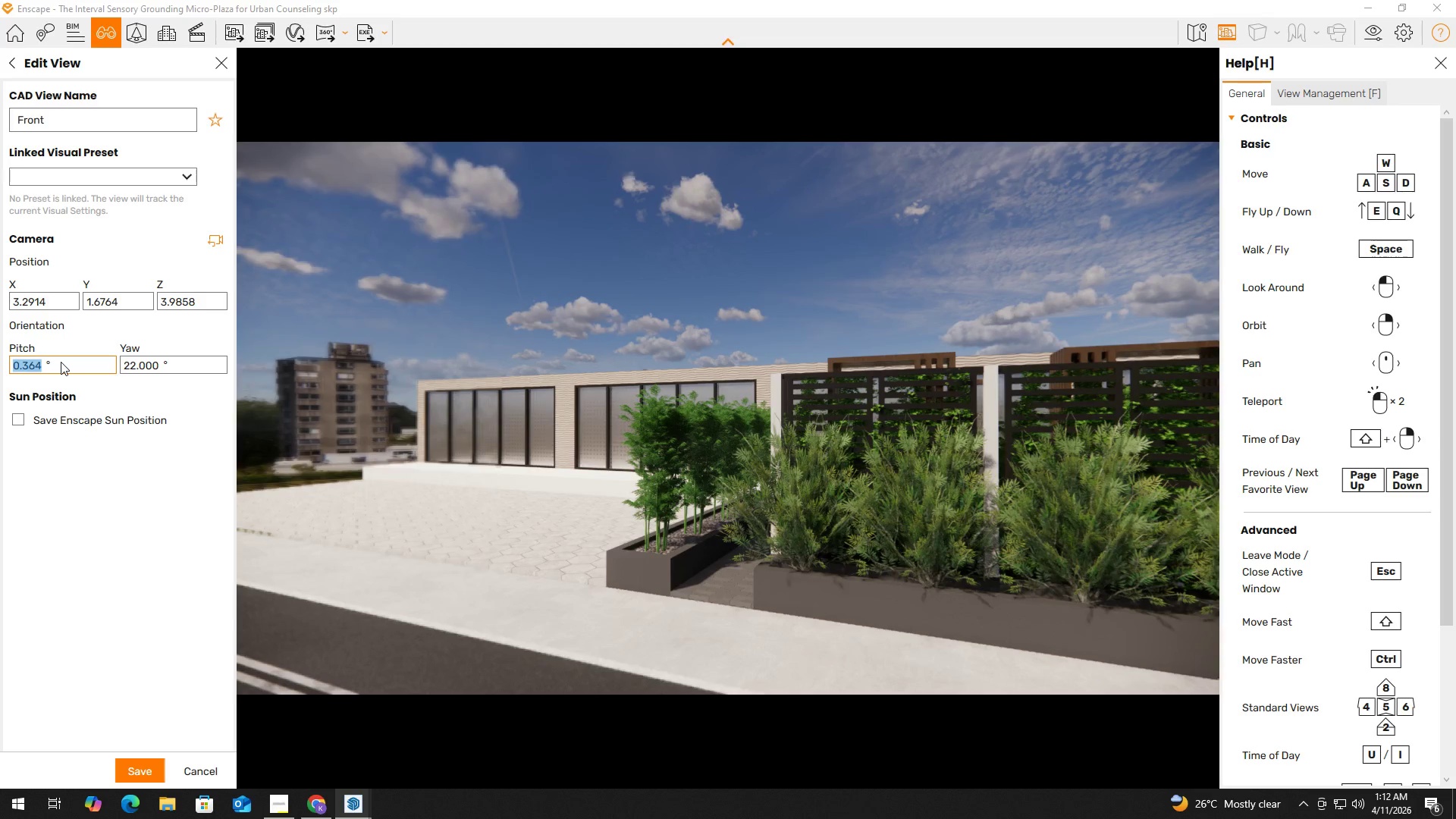 
key(Numpad3)
 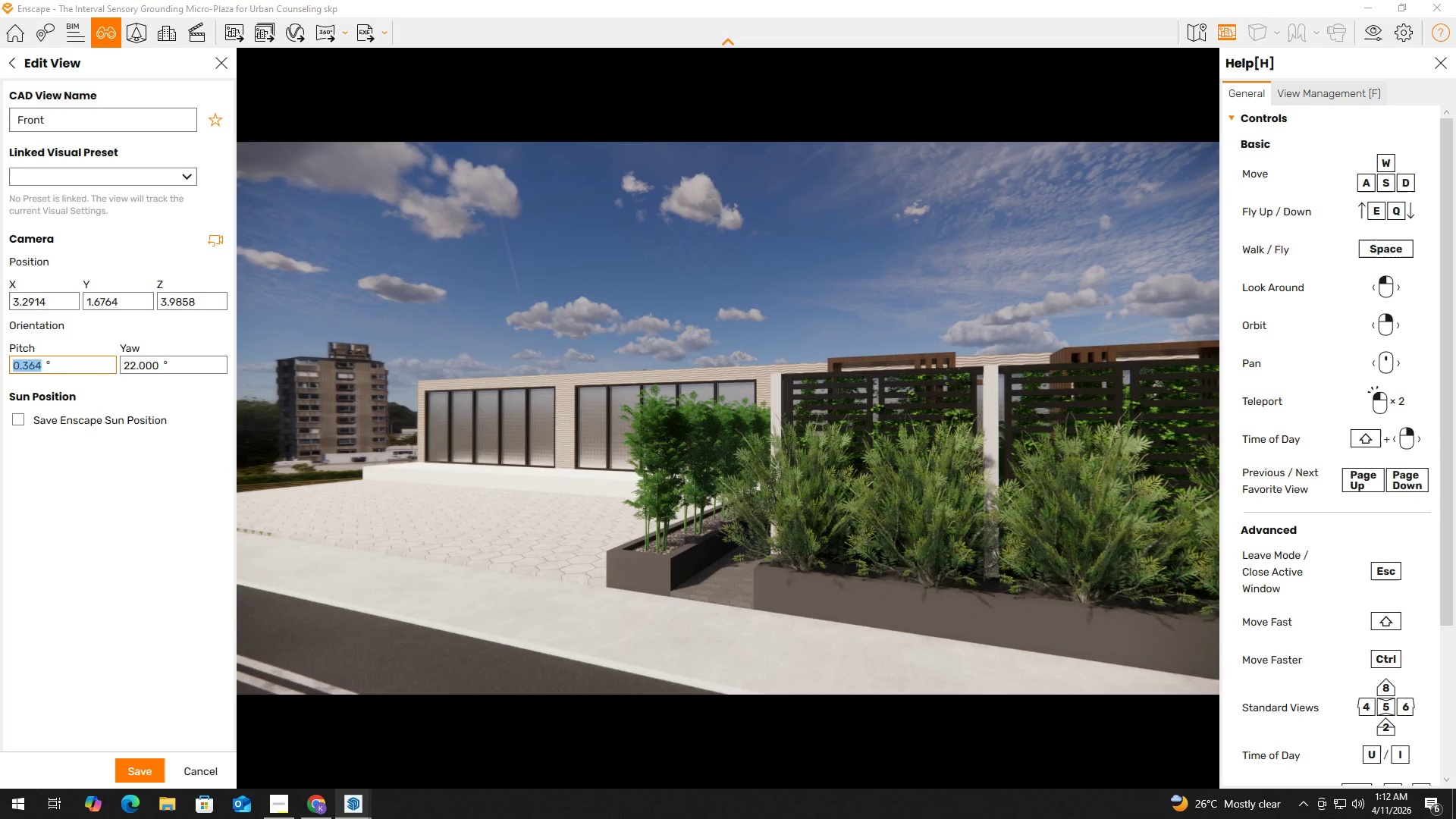 
key(Numpad2)
 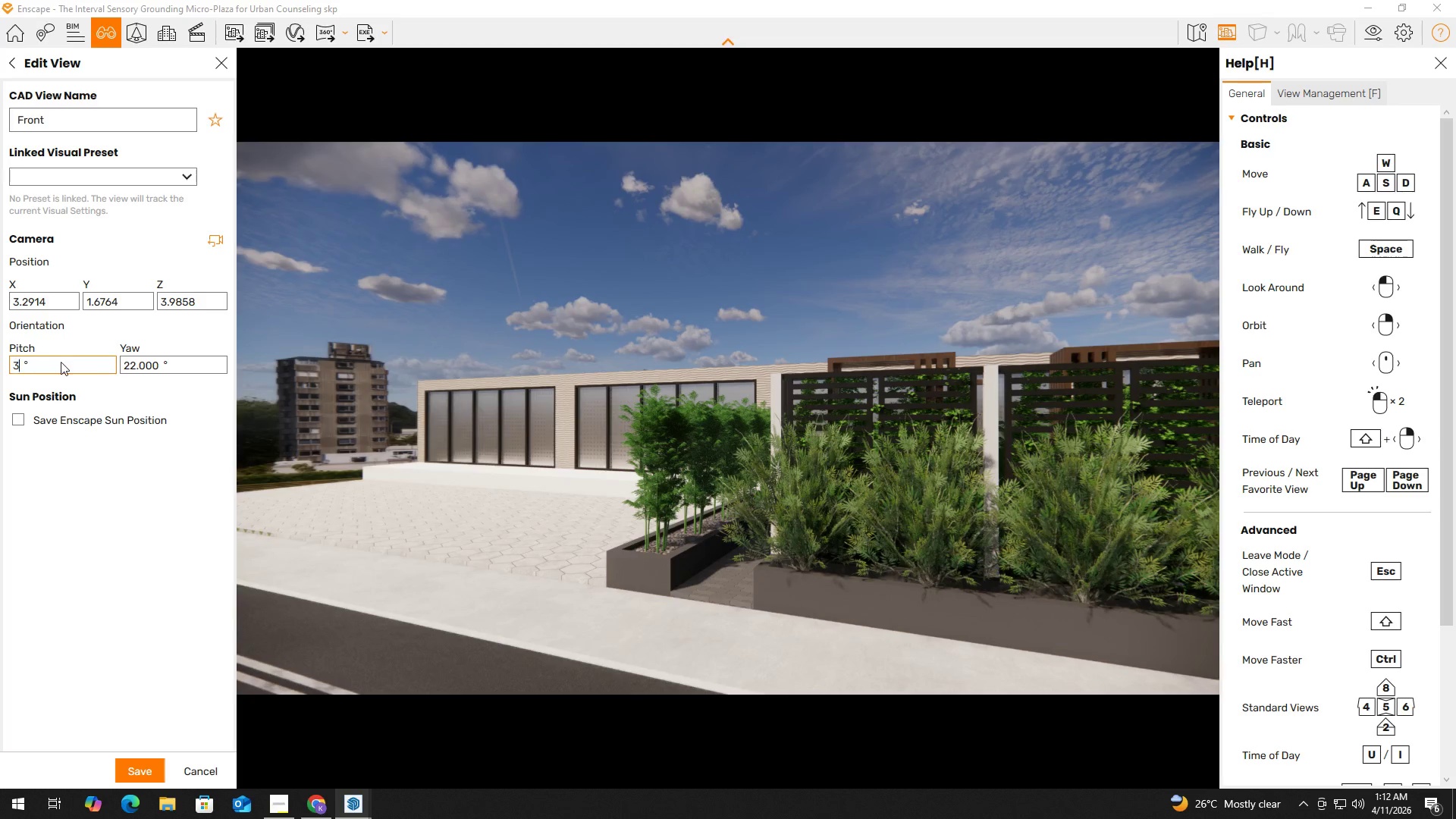 
key(Numpad0)
 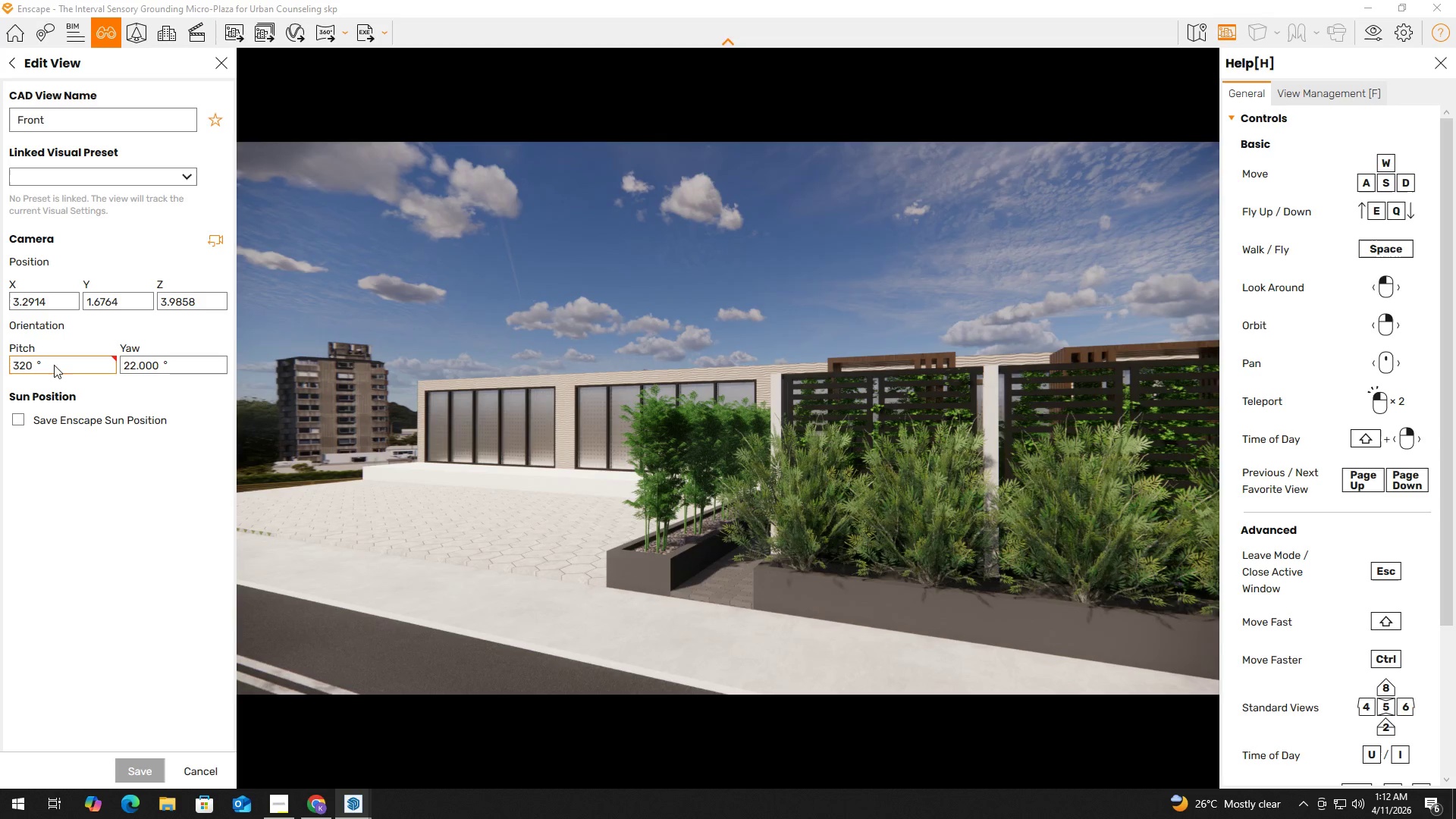 
left_click([71, 494])
 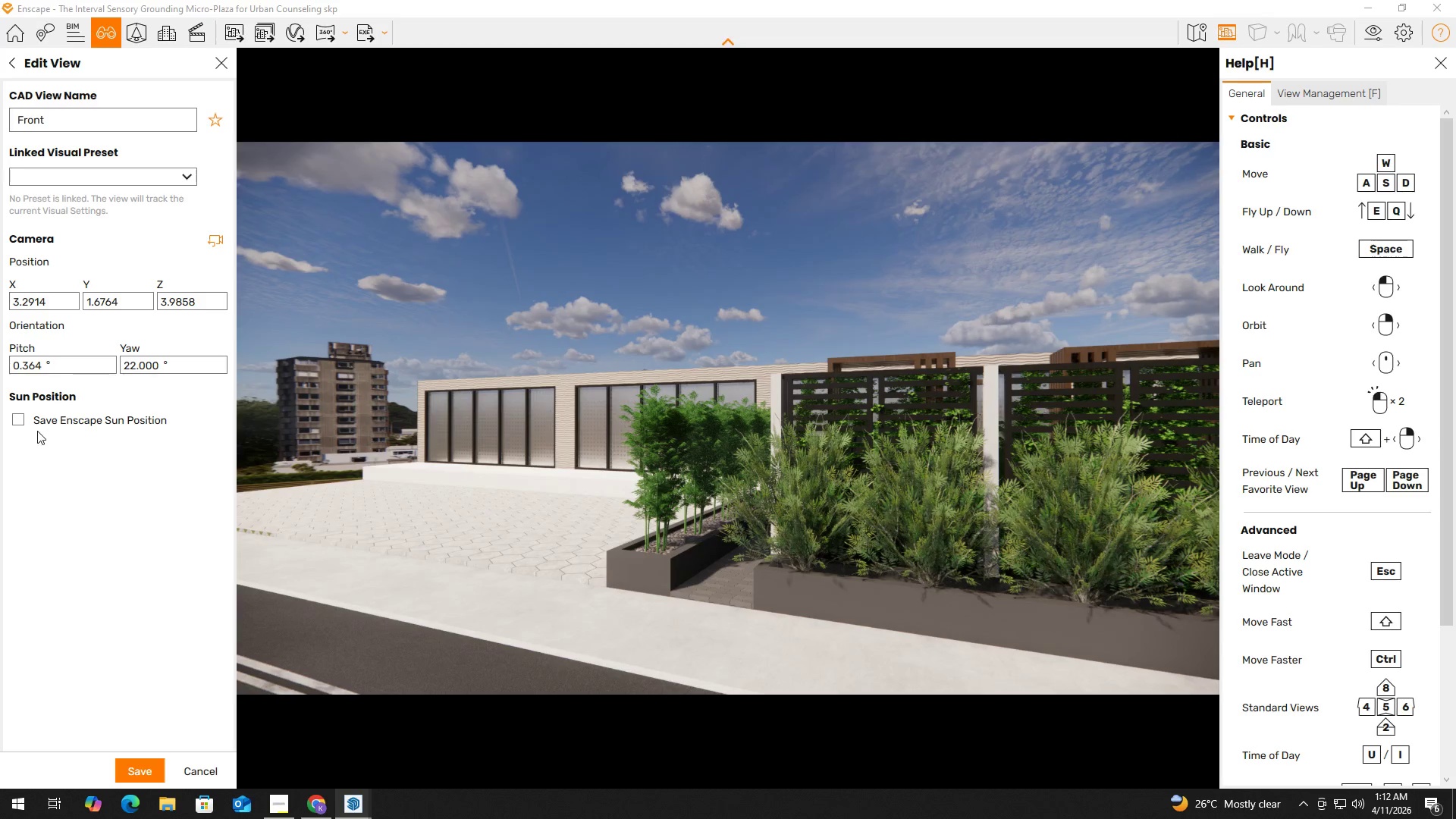 
left_click([24, 422])
 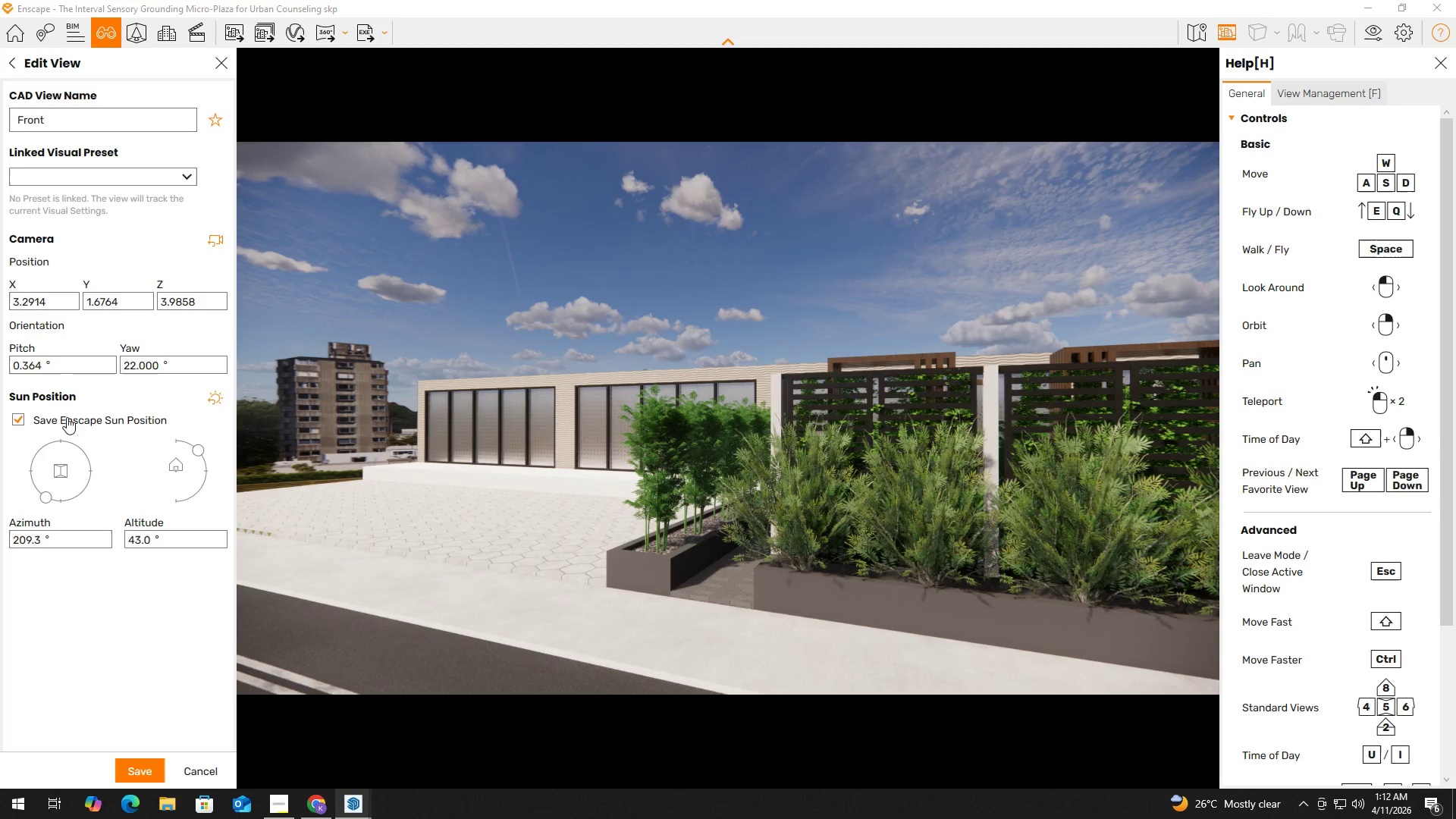 
left_click_drag(start_coordinate=[64, 372], to_coordinate=[0, 369])
 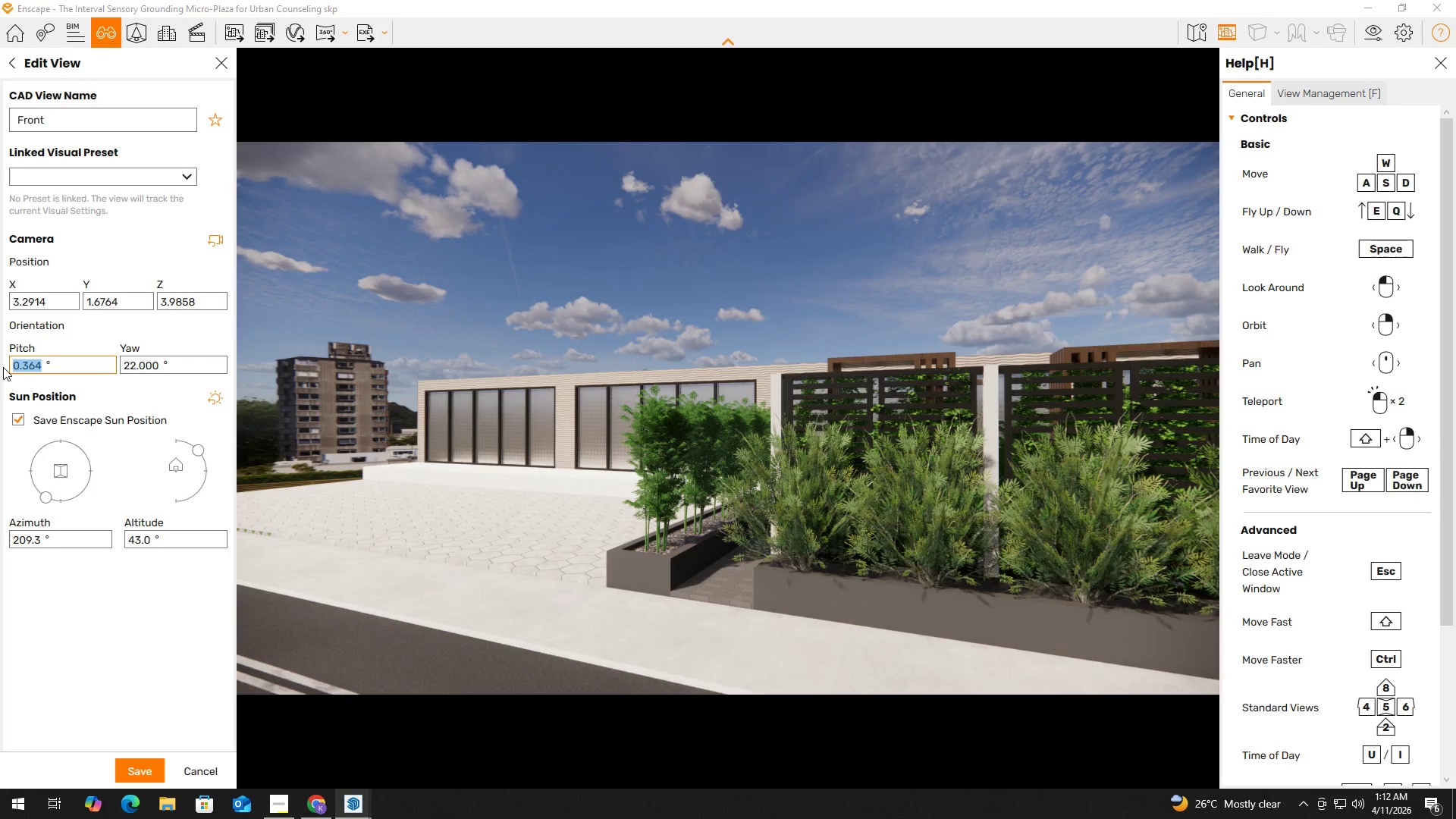 
key(Numpad3)
 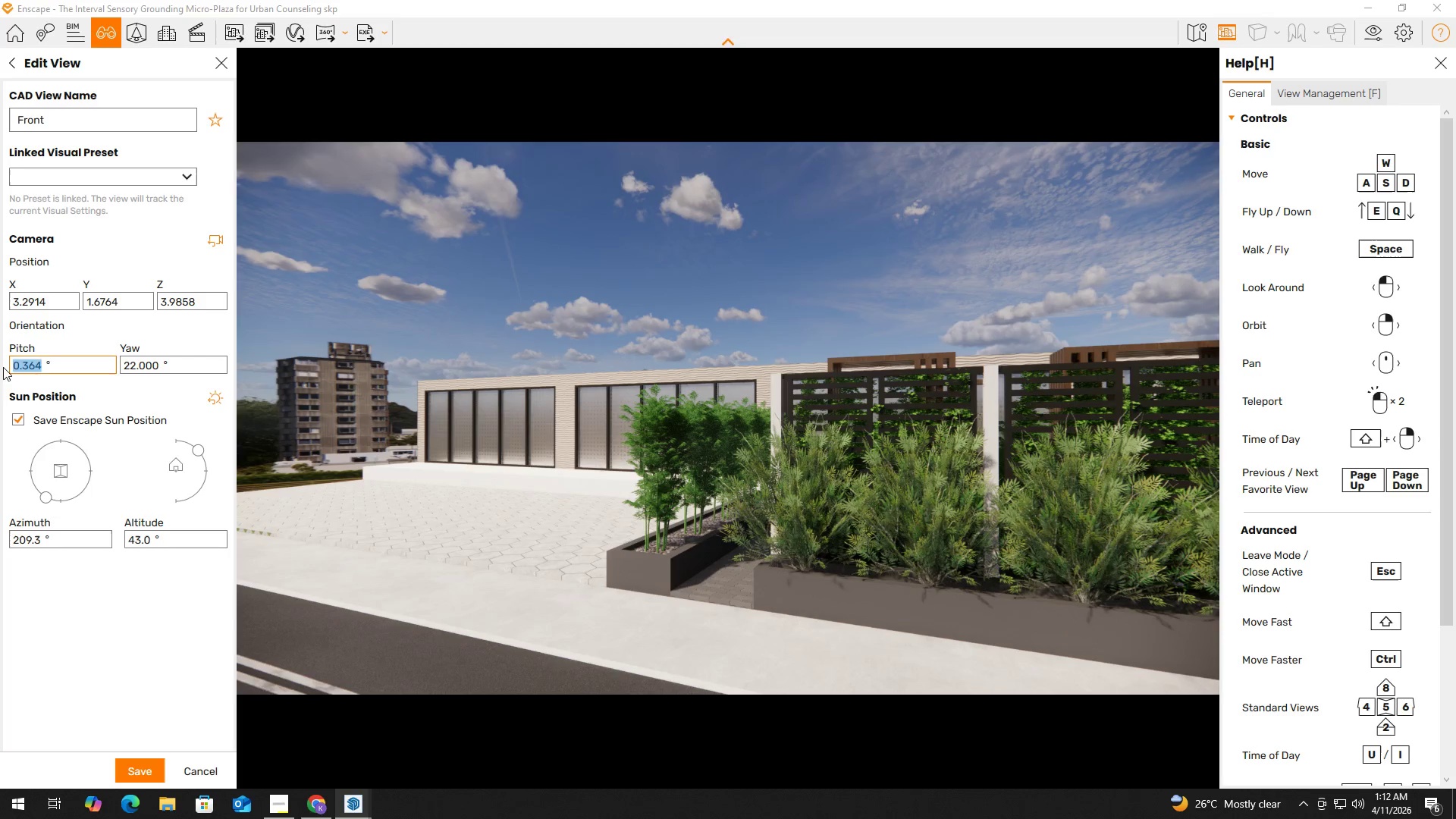 
key(Numpad2)
 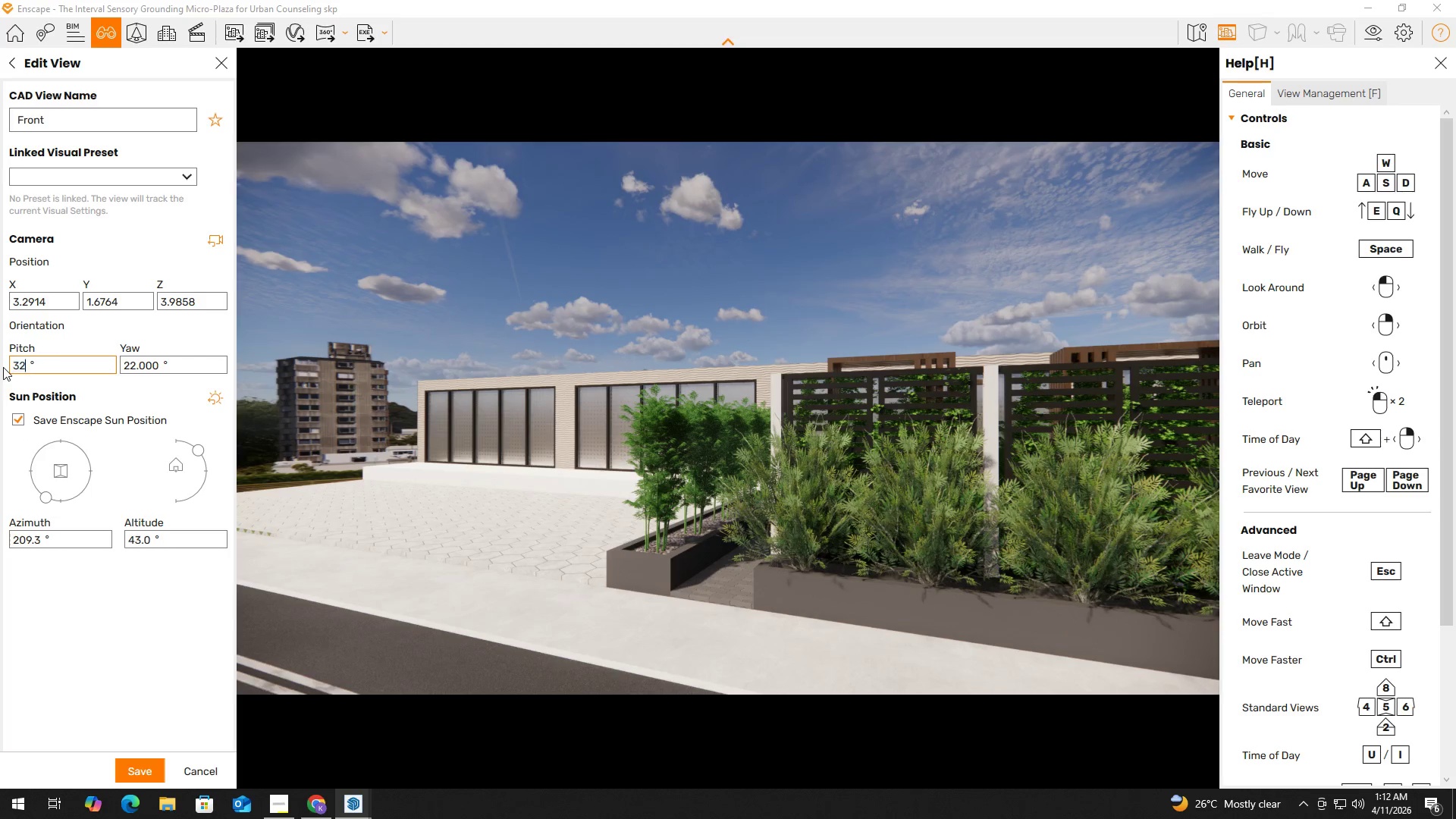 
key(Numpad0)
 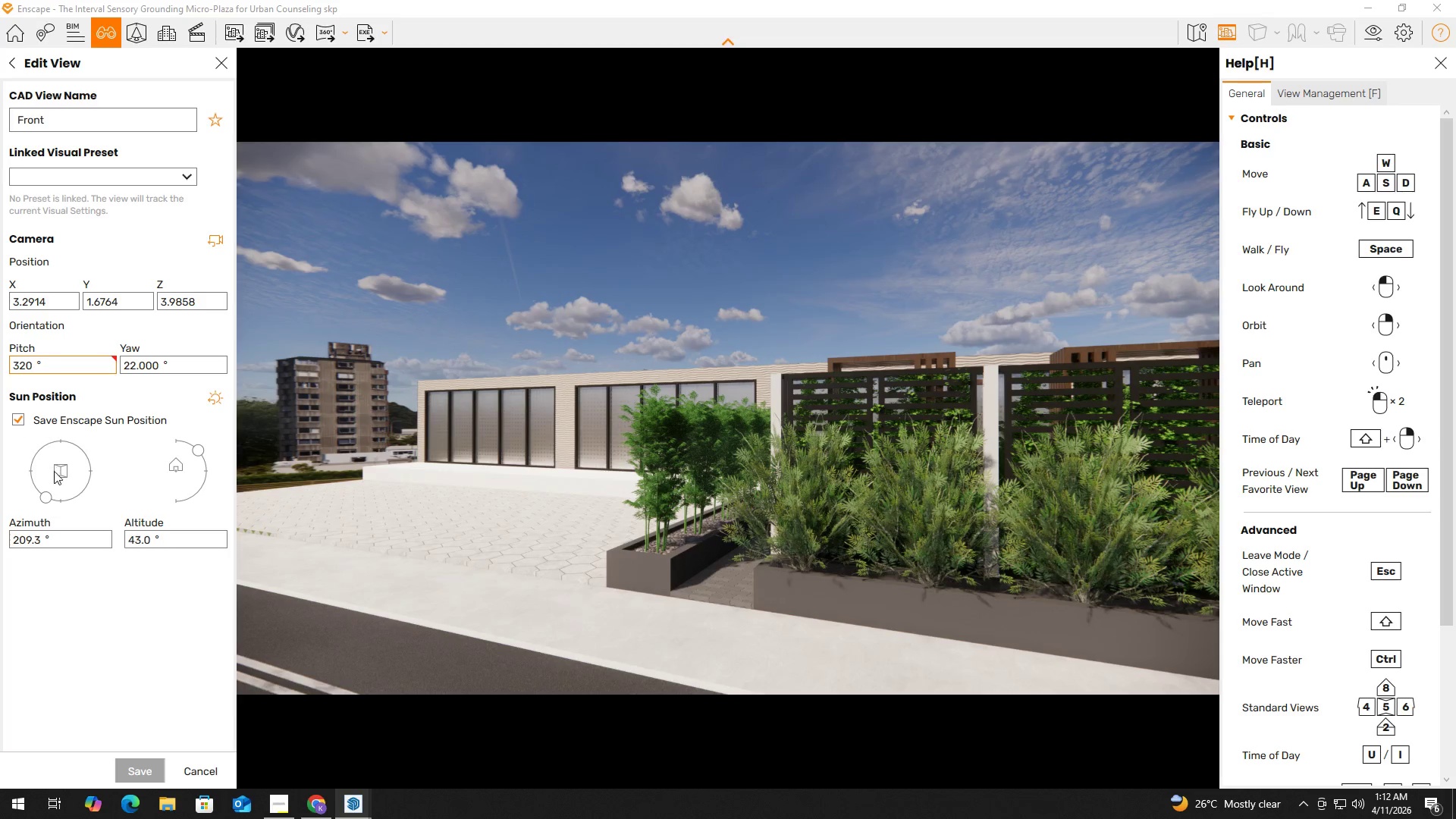 
left_click([45, 495])
 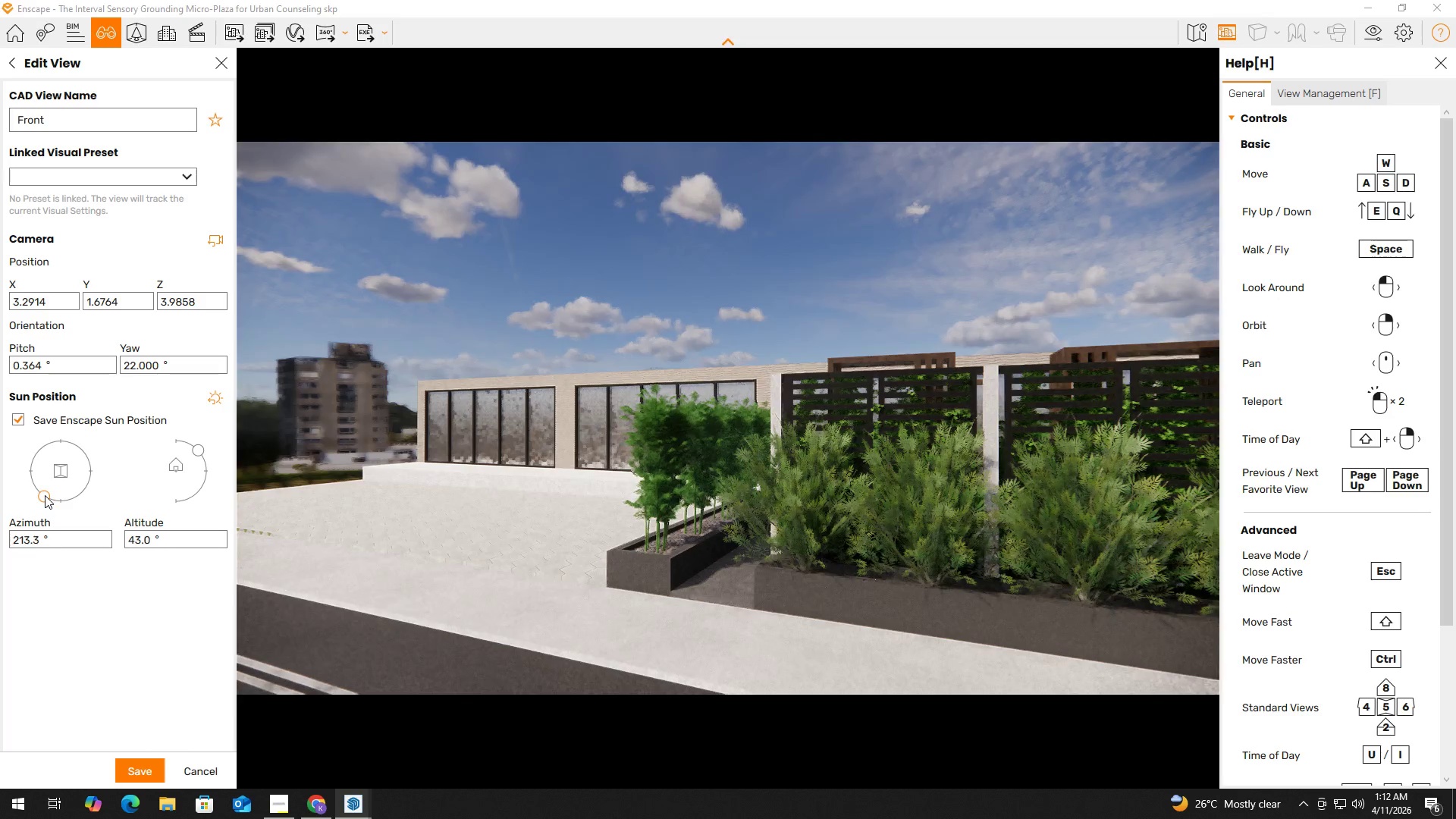 
left_click_drag(start_coordinate=[45, 495], to_coordinate=[23, 445])
 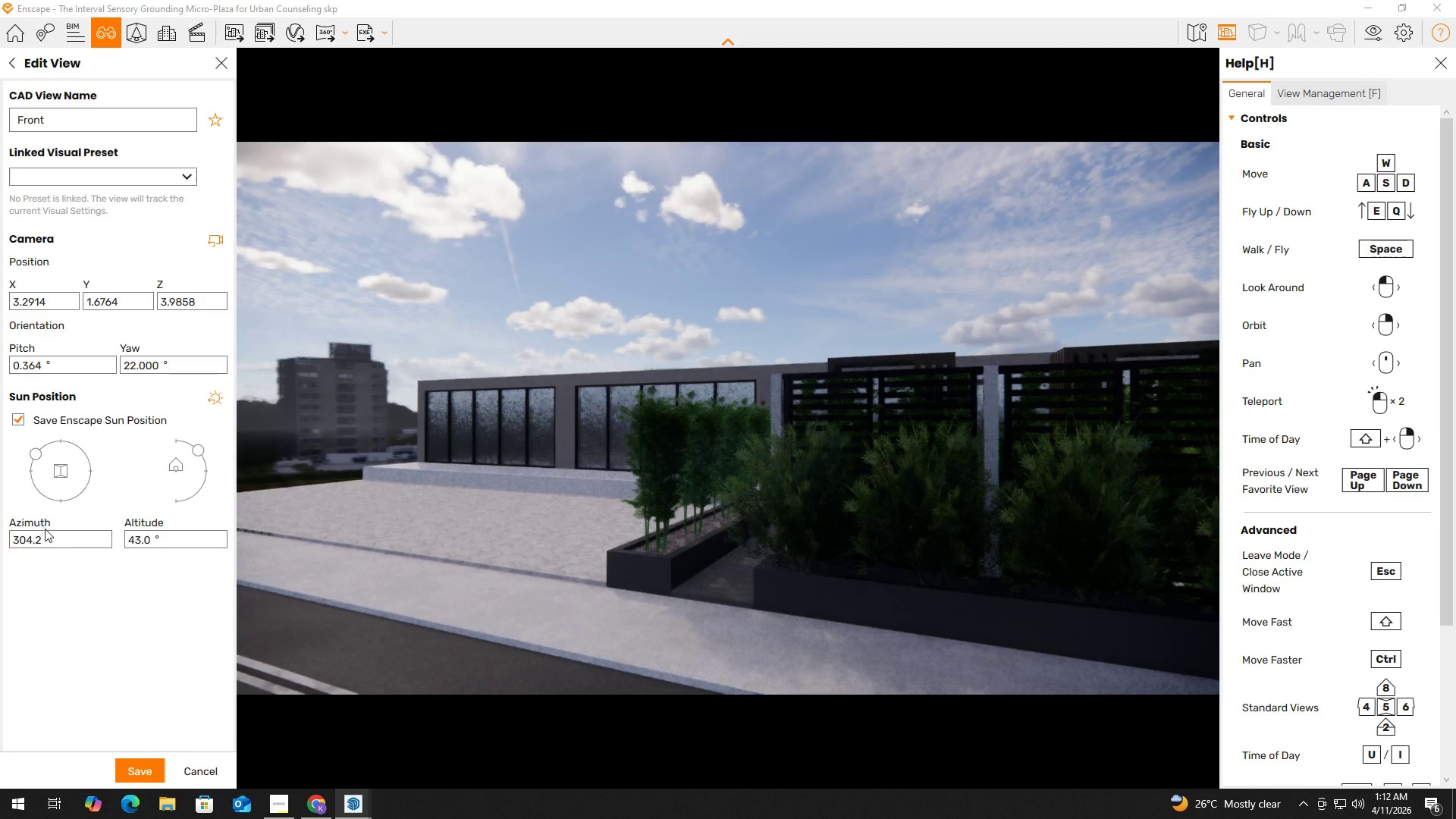 
left_click_drag(start_coordinate=[52, 532], to_coordinate=[42, 532])
 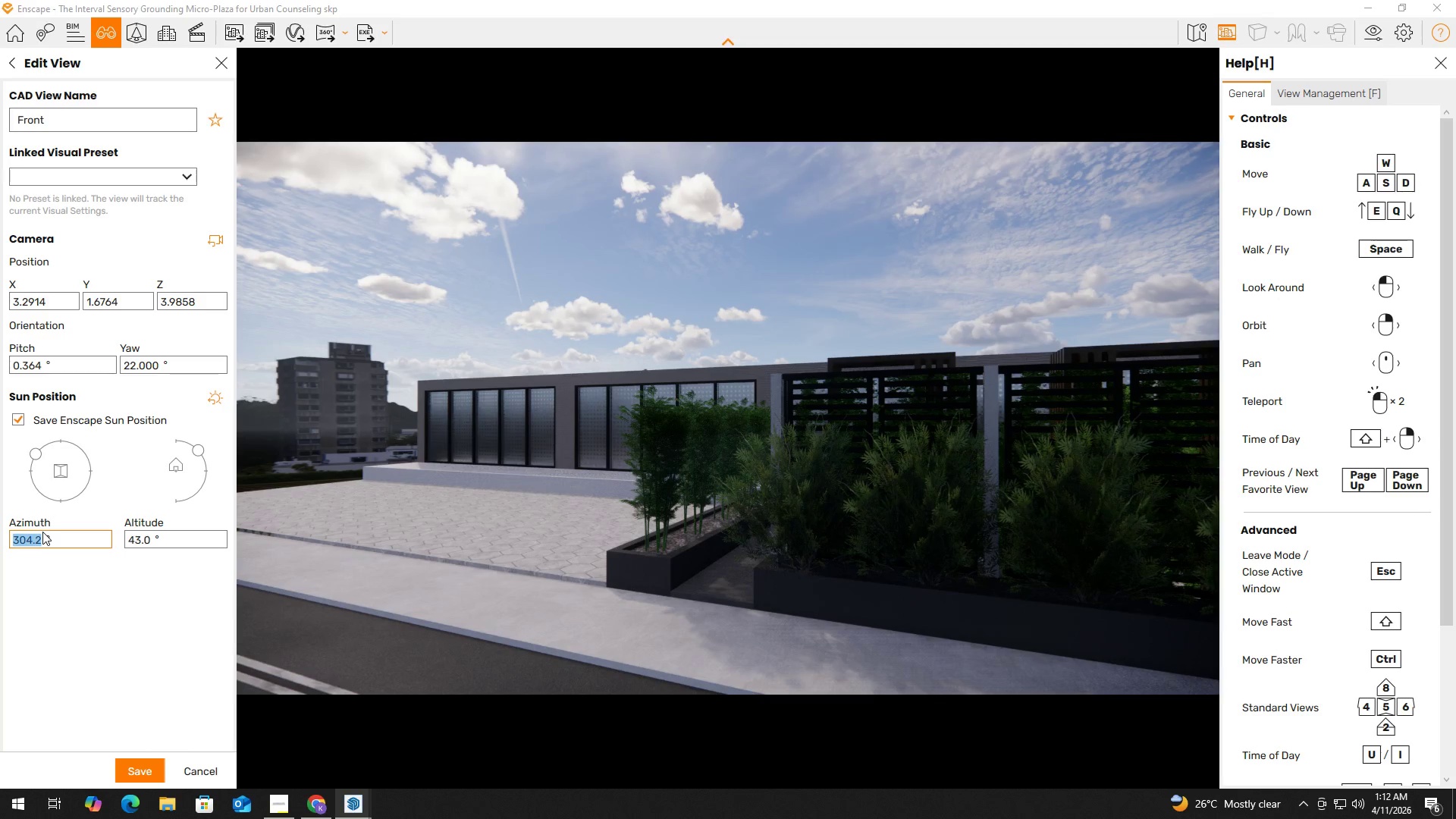 
key(Numpad3)
 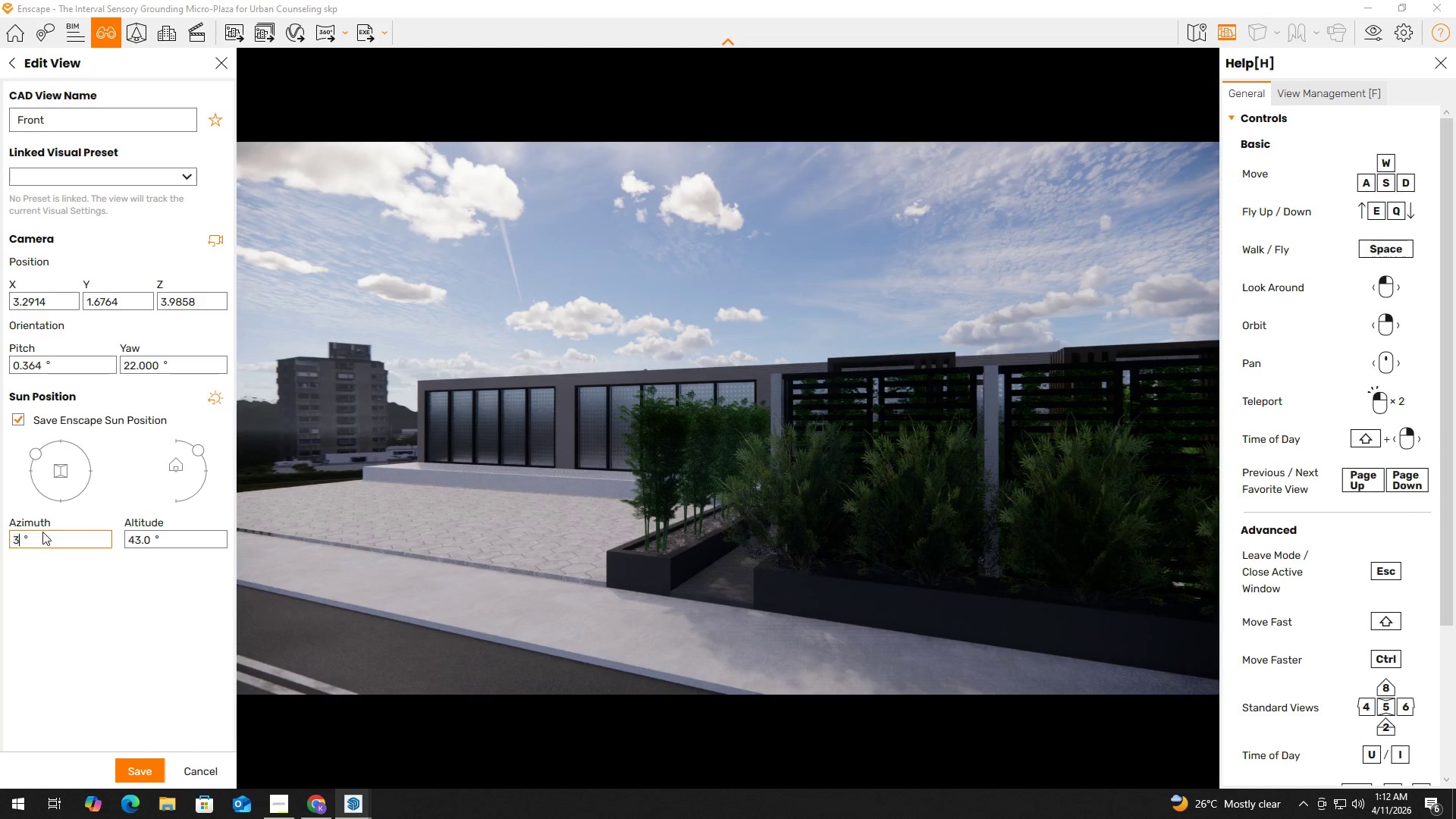 
key(Numpad2)
 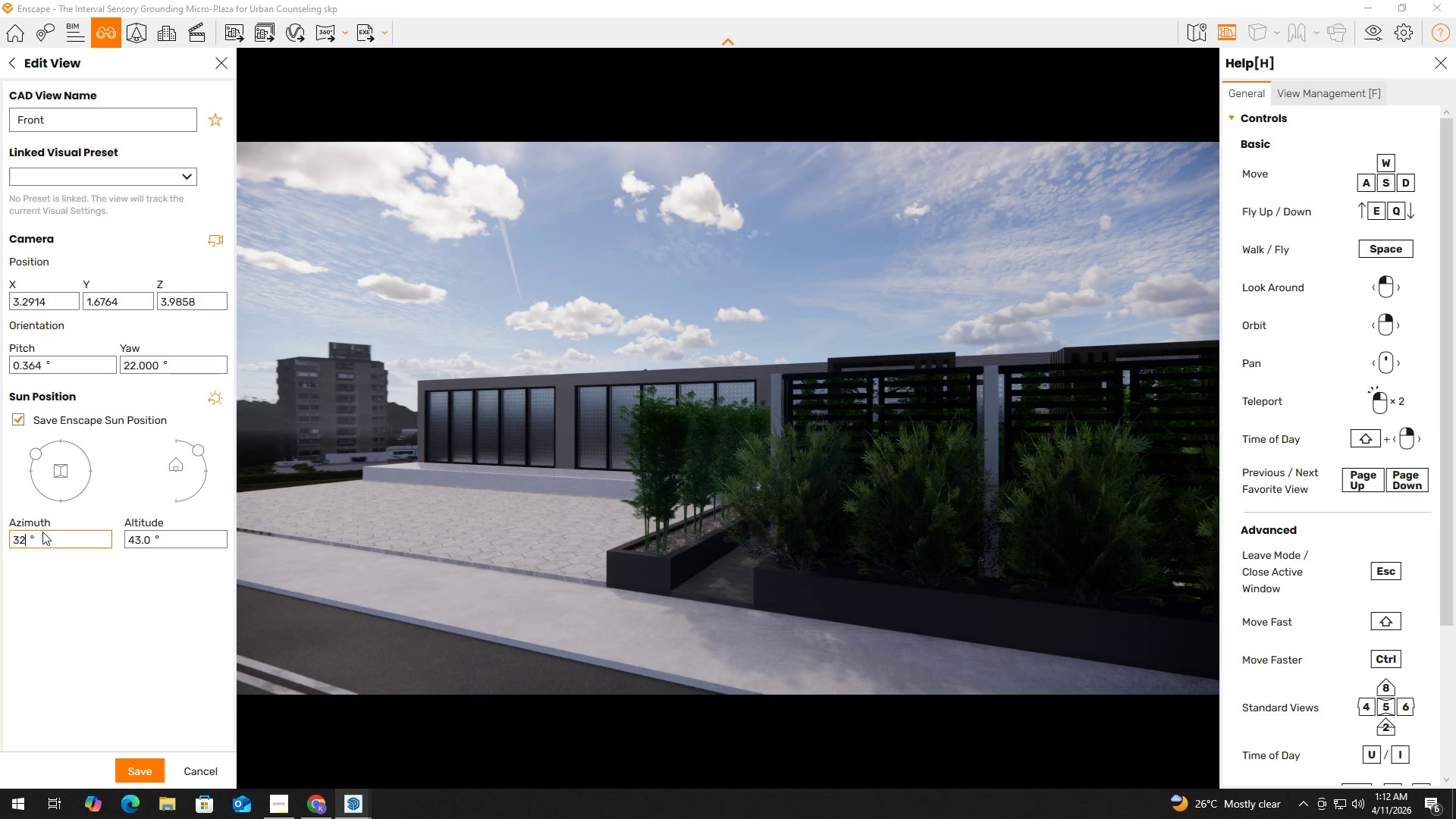 
key(Numpad0)
 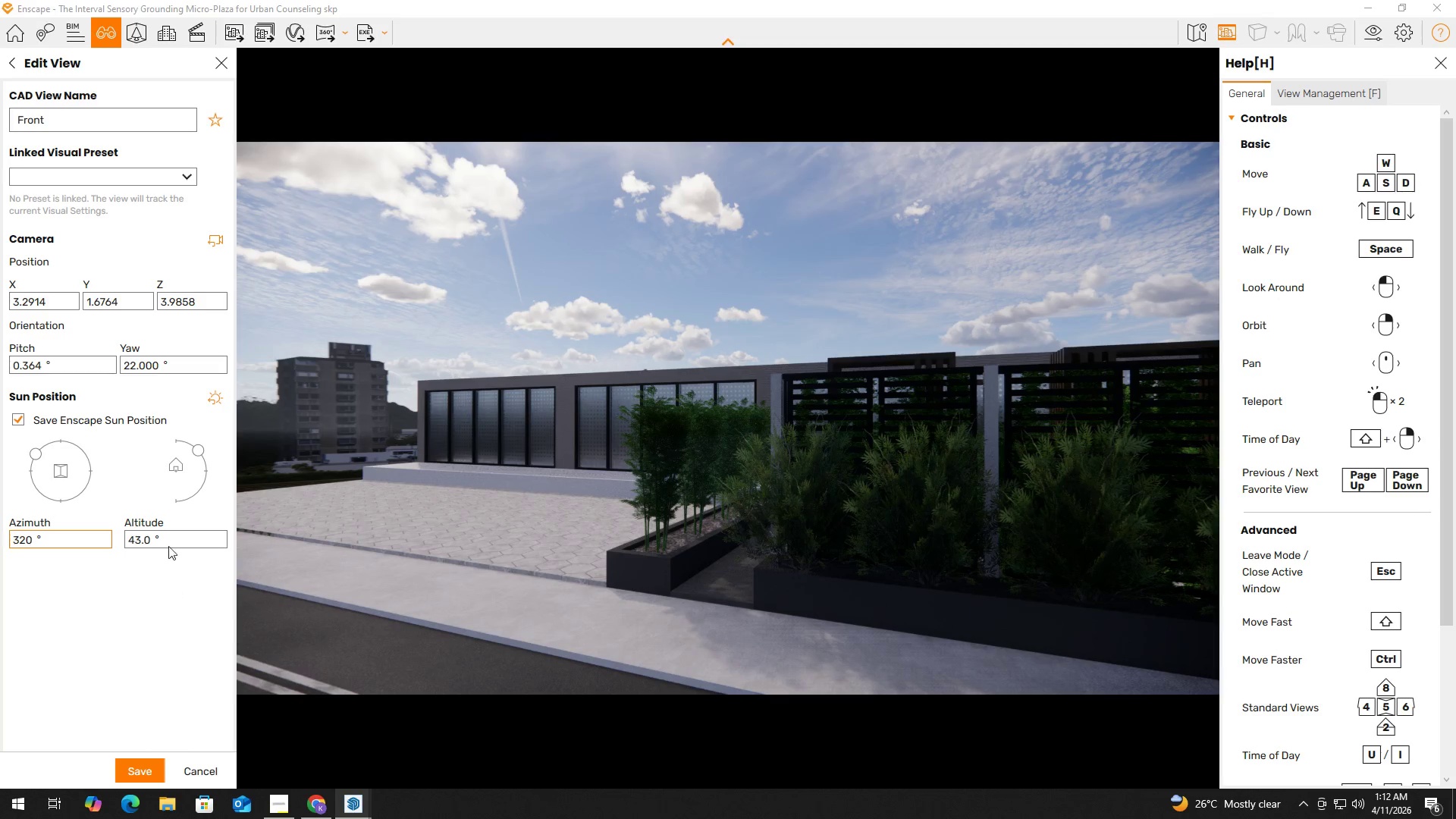 
left_click_drag(start_coordinate=[169, 543], to_coordinate=[85, 536])
 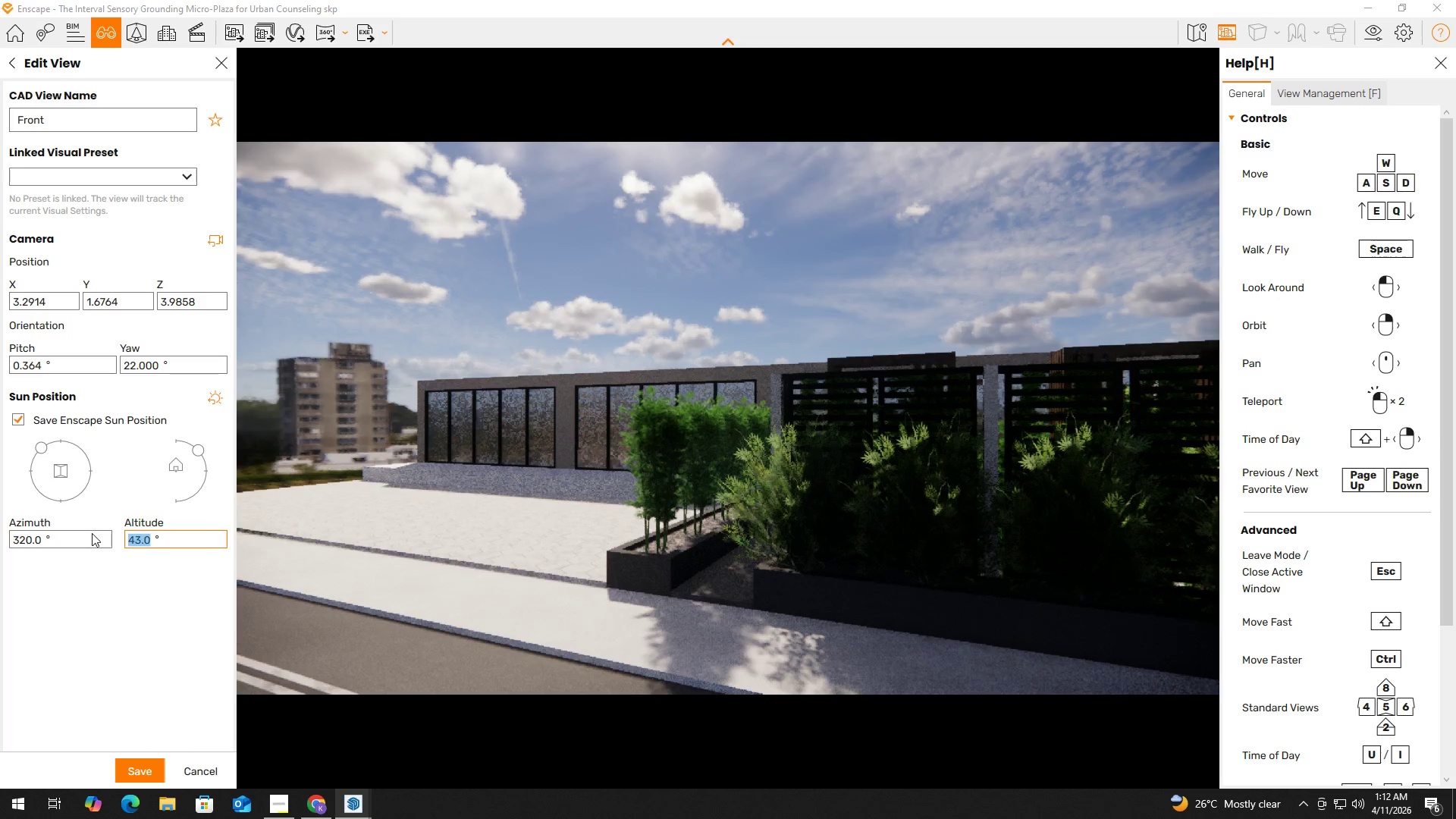 
key(Numpad2)
 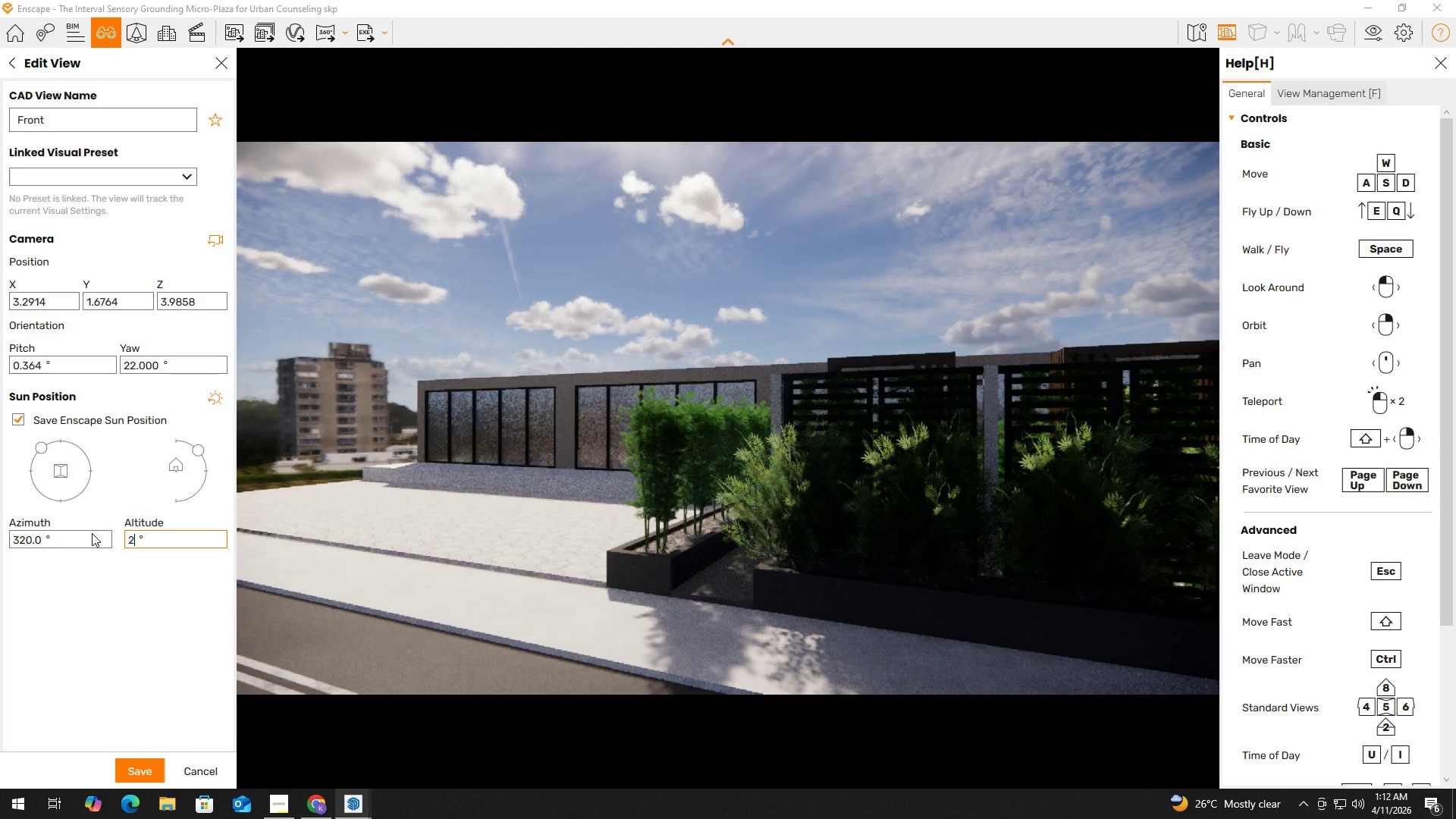 
key(Numpad2)
 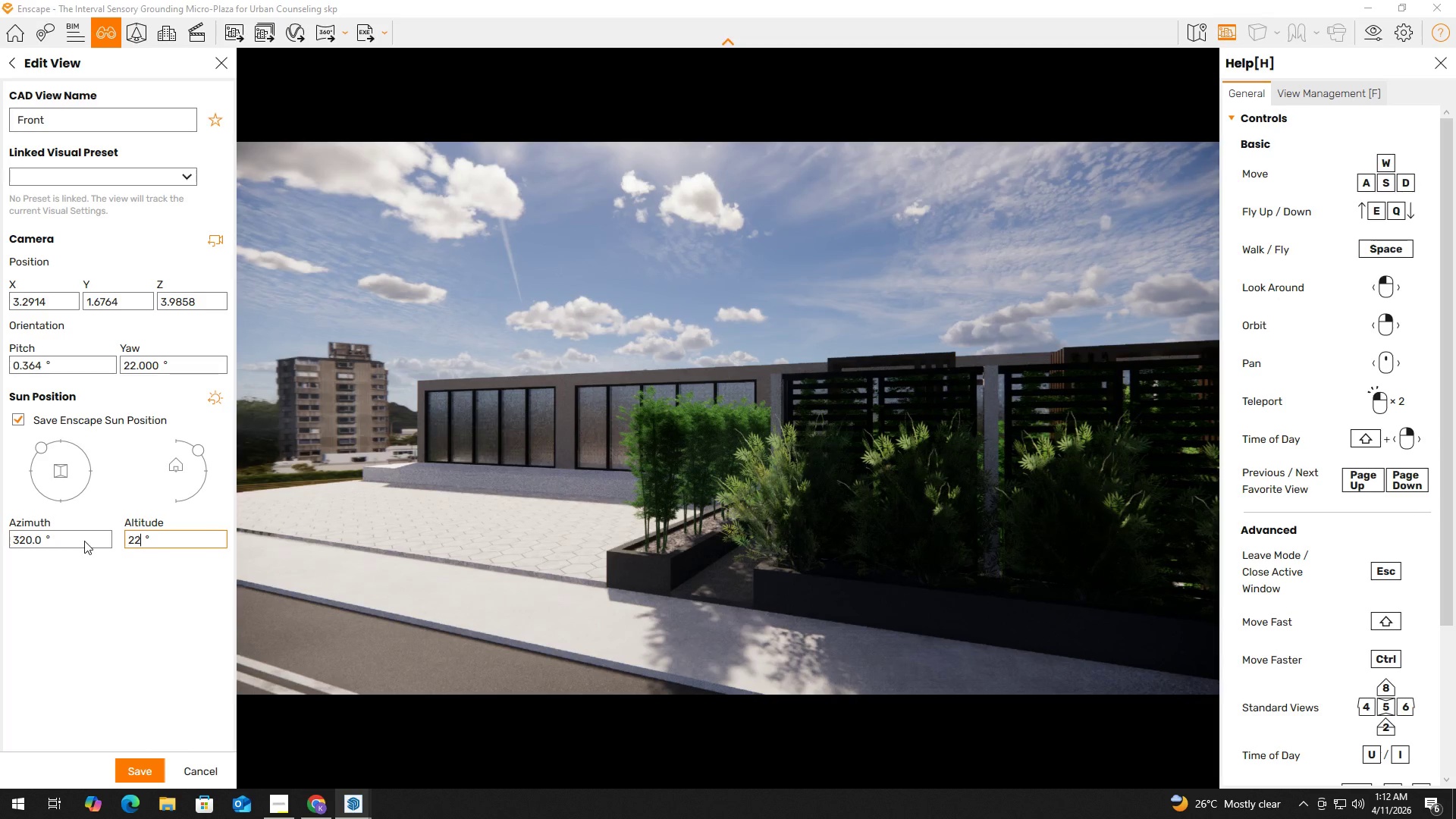 
left_click([134, 594])
 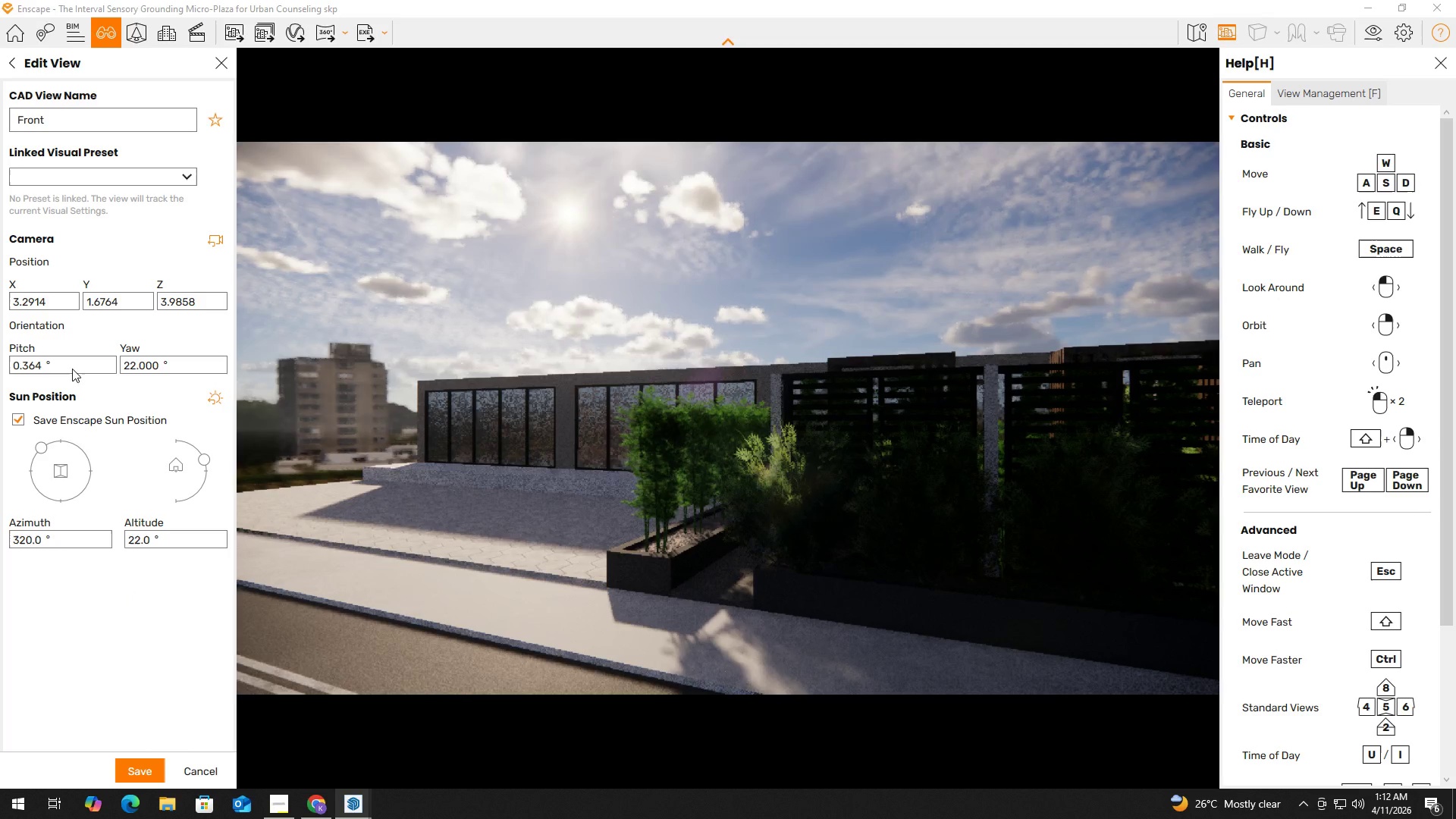 
left_click([69, 363])
 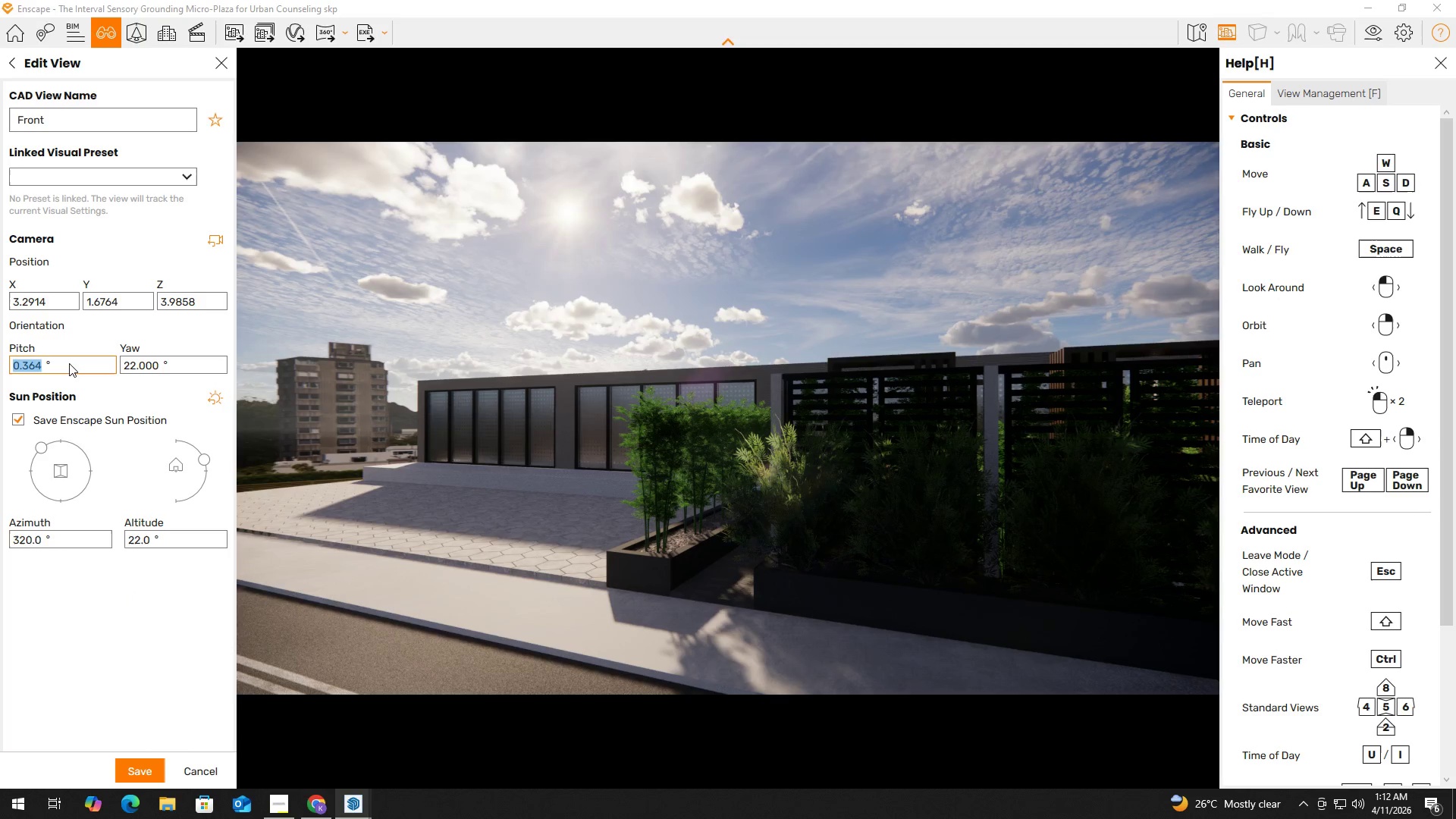 
key(Numpad1)
 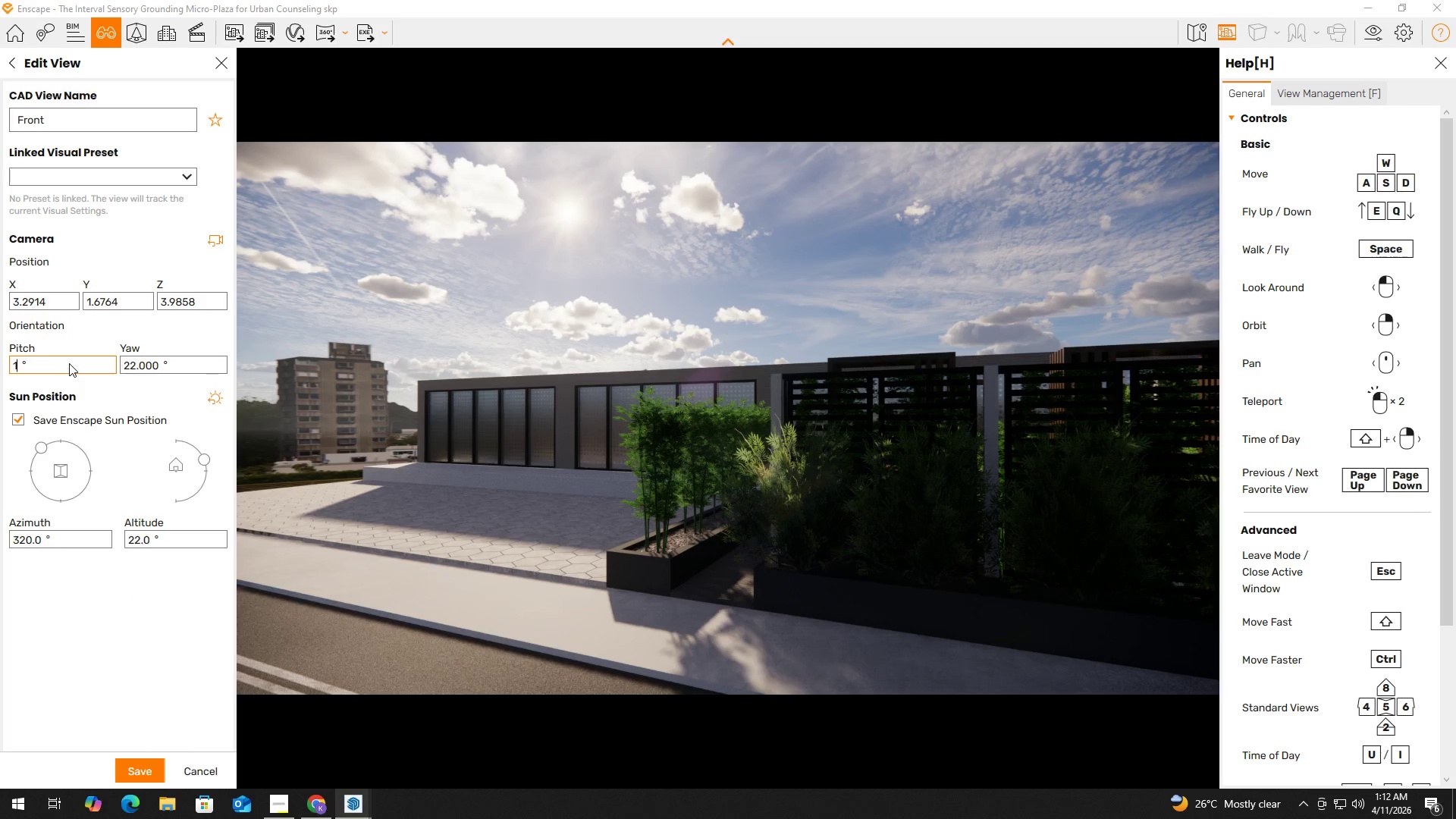 
key(NumpadEnter)
 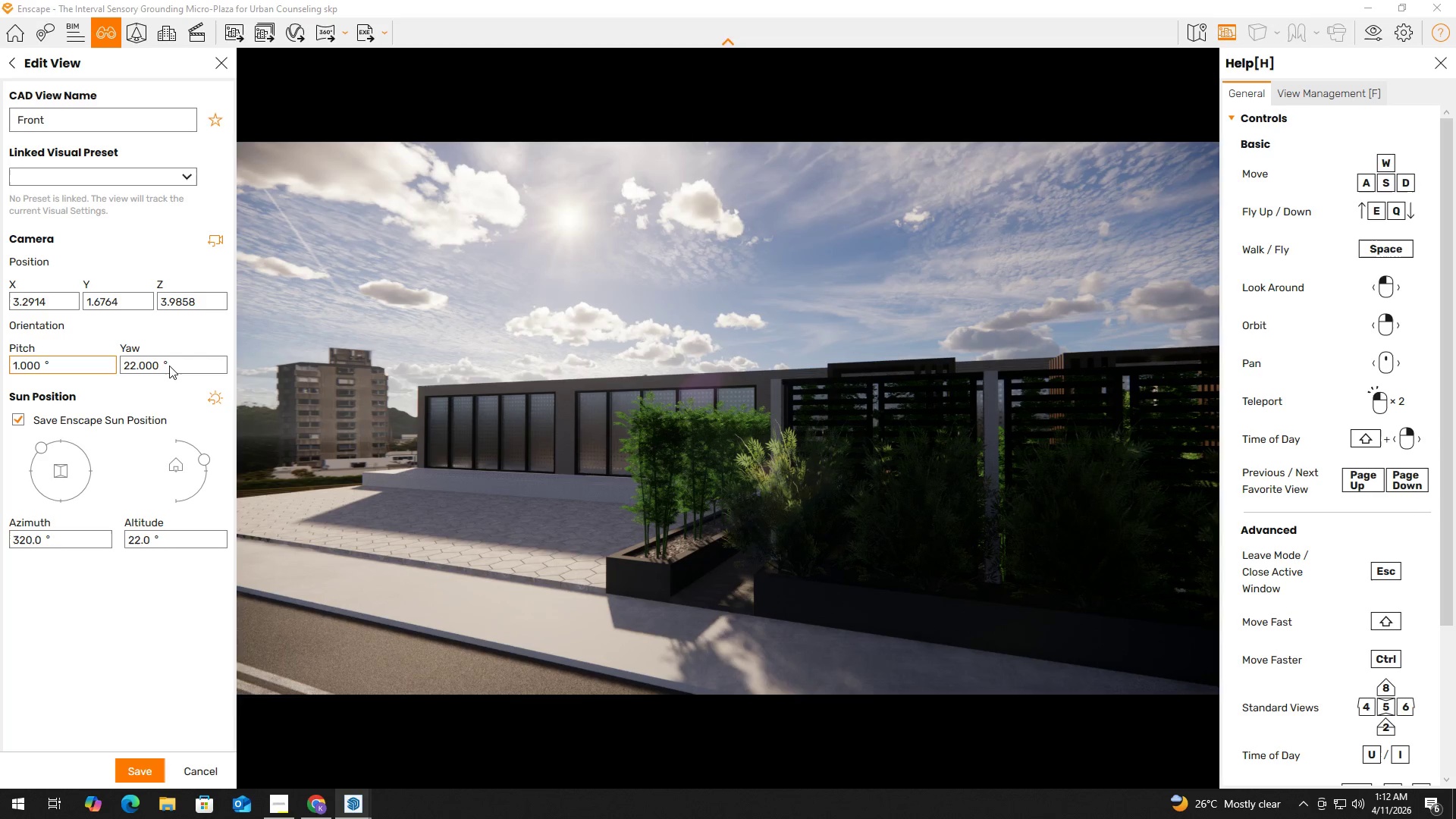 
wait(6.05)
 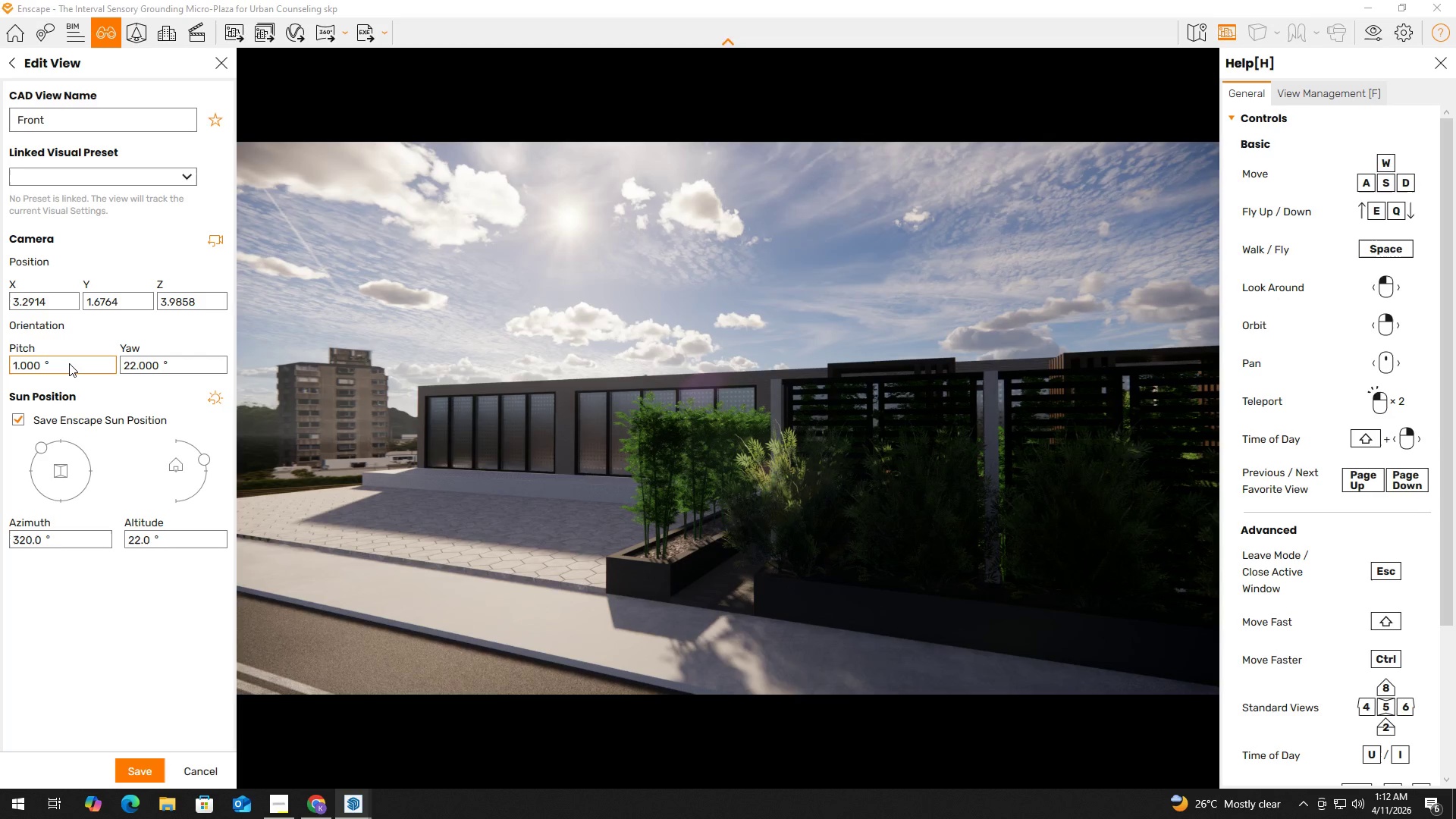 
left_click([149, 767])
 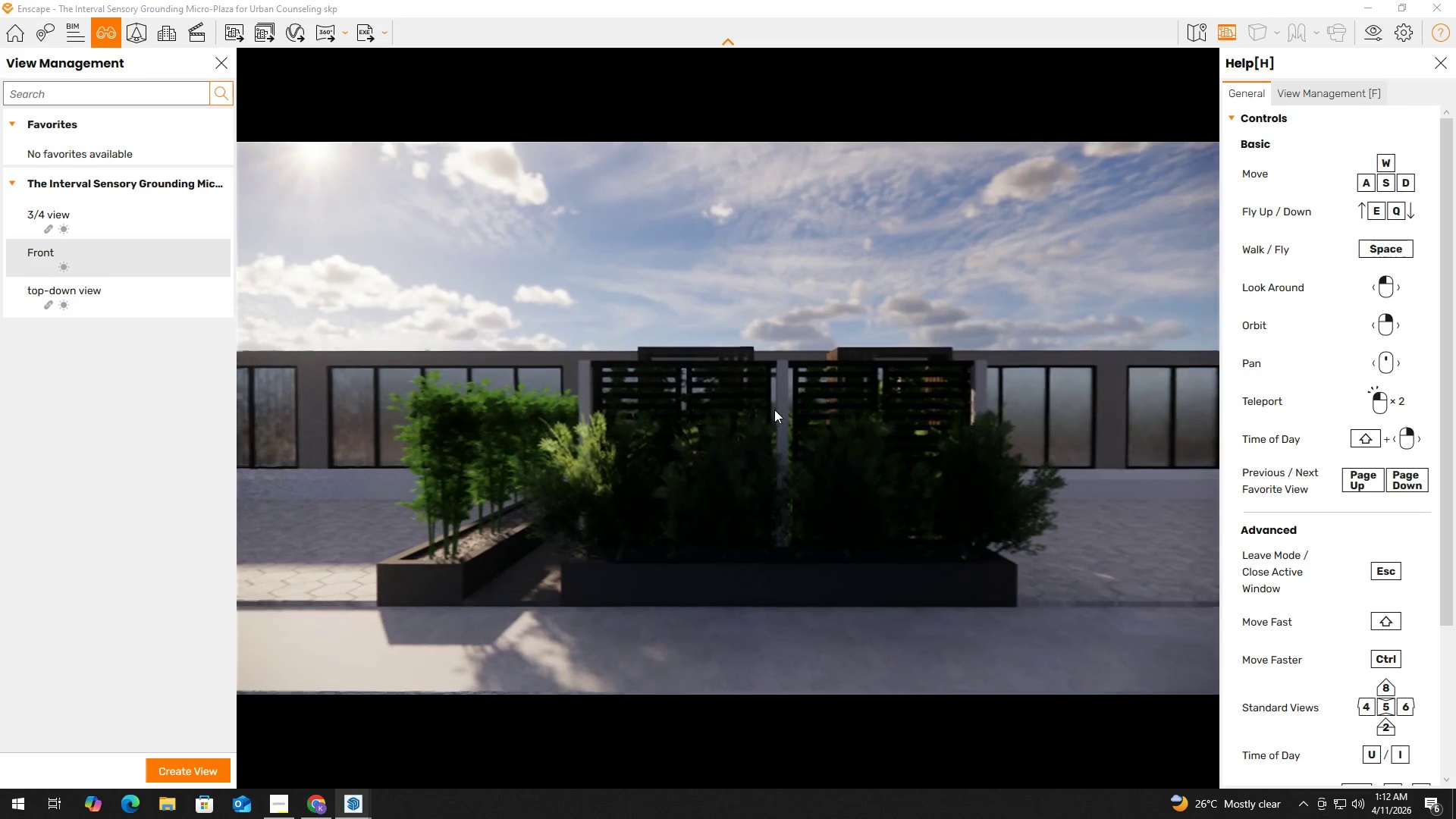 
wait(5.53)
 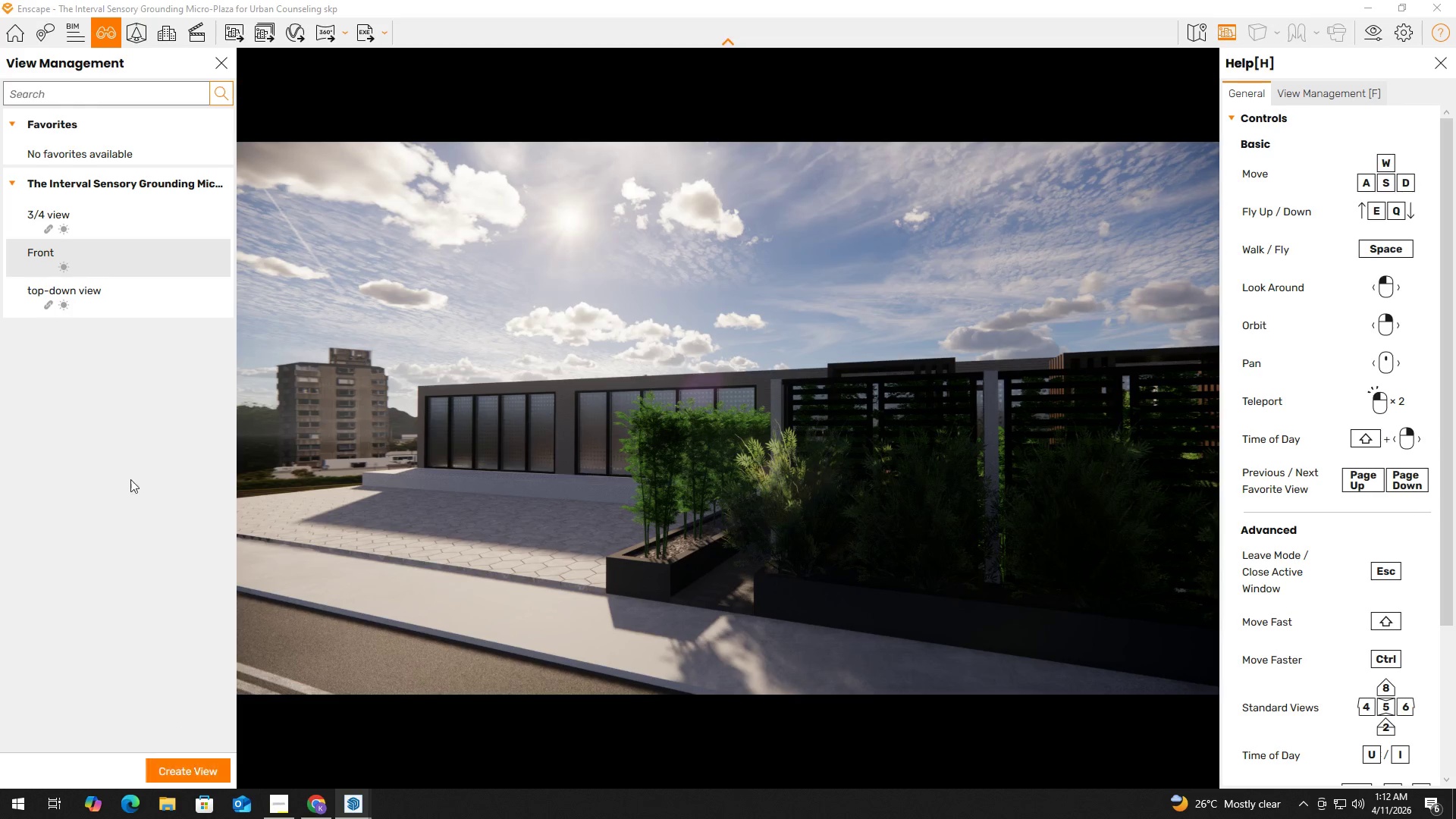 
left_click([774, 410])
 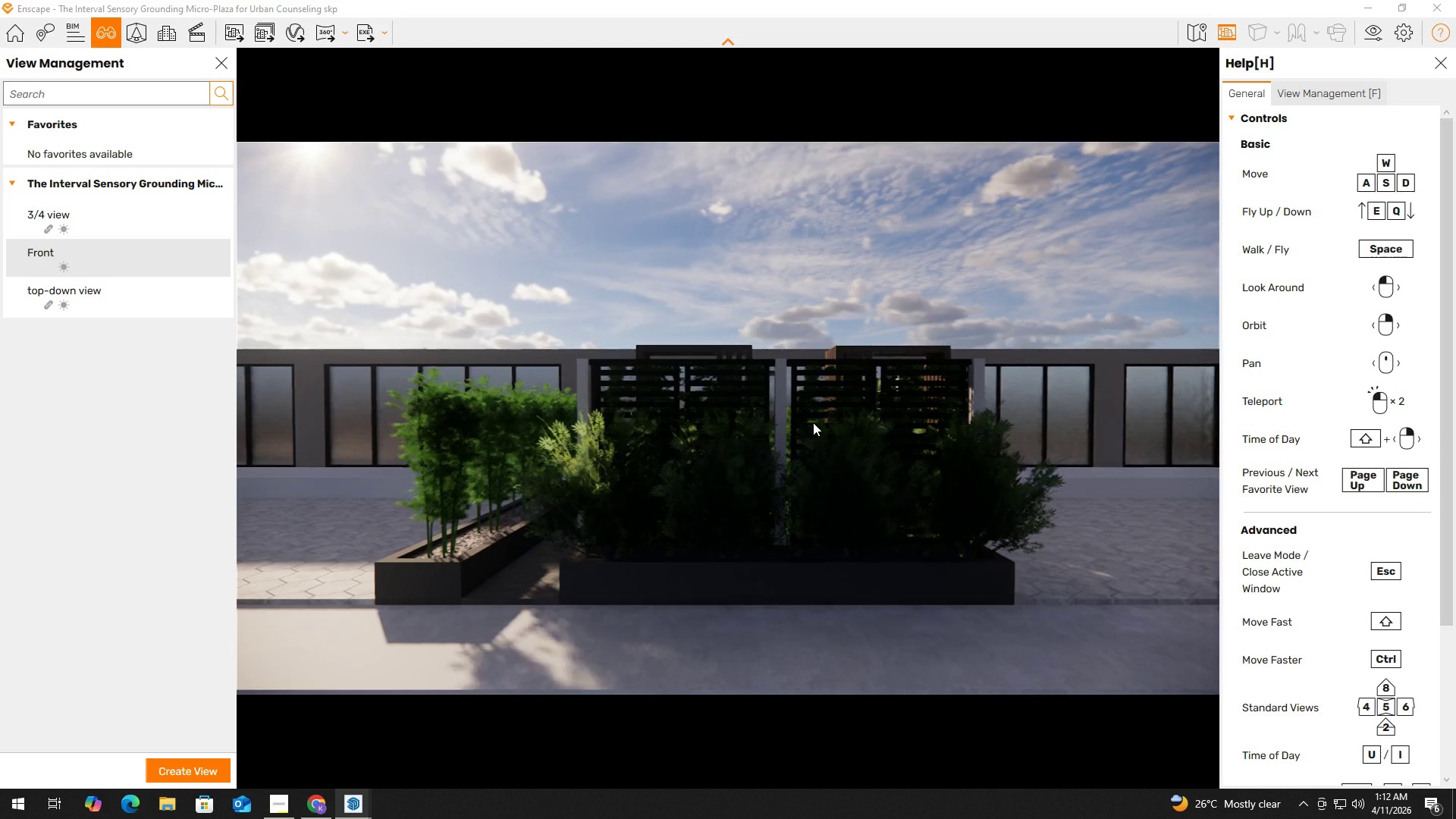 
scroll: coordinate [794, 432], scroll_direction: down, amount: 3.0
 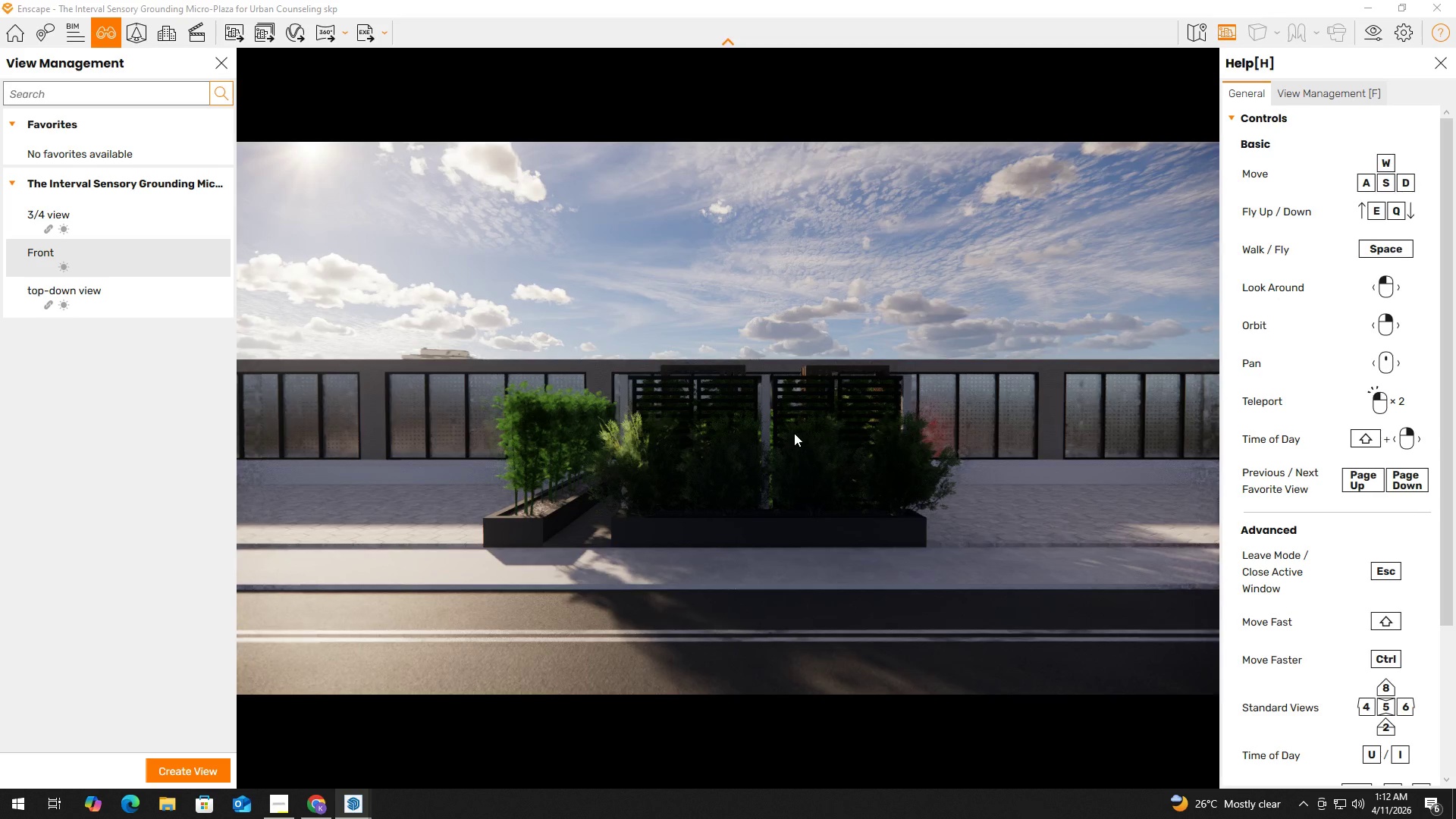 
scroll: coordinate [794, 433], scroll_direction: up, amount: 1.0
 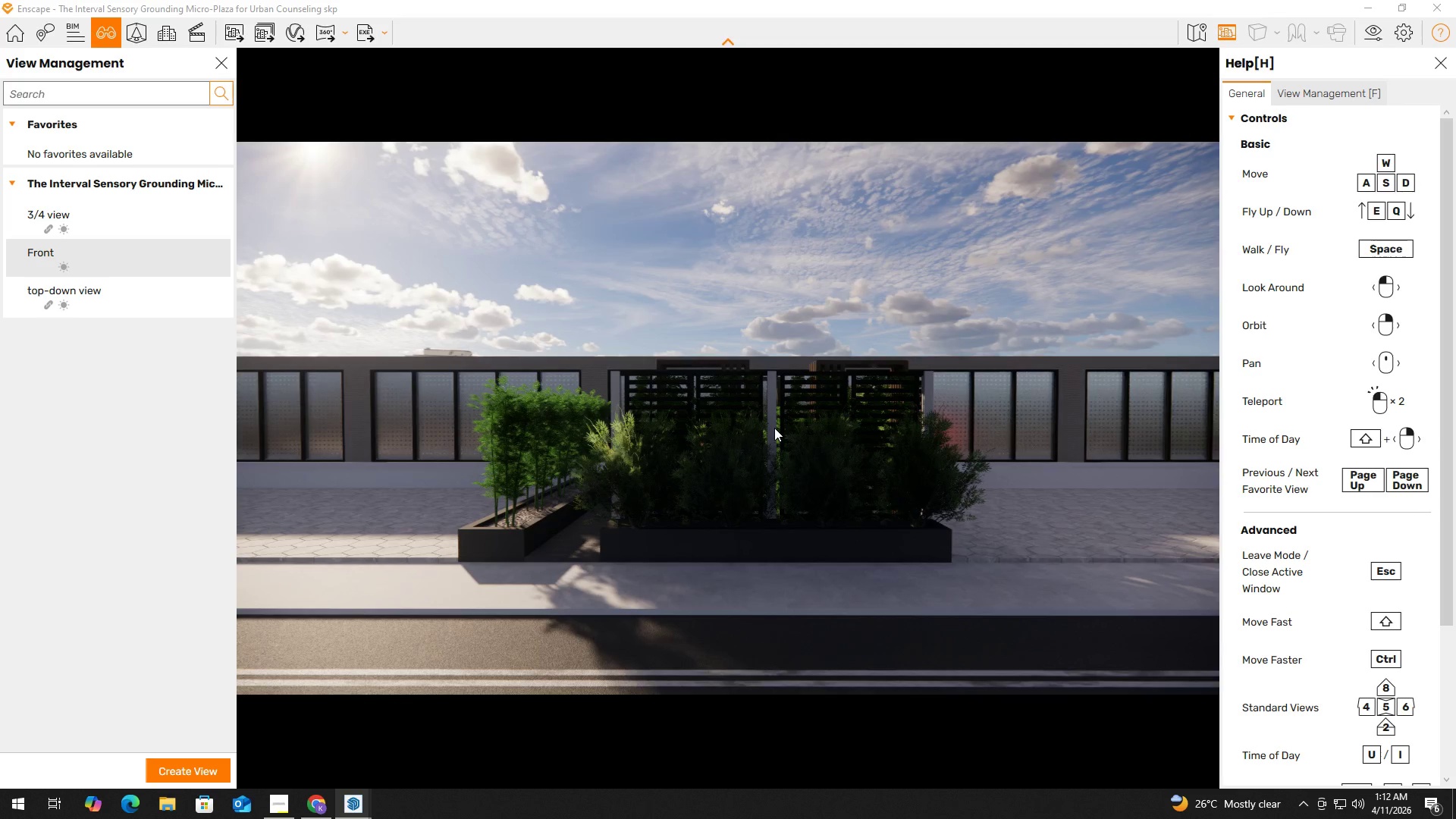 
left_click([196, 260])
 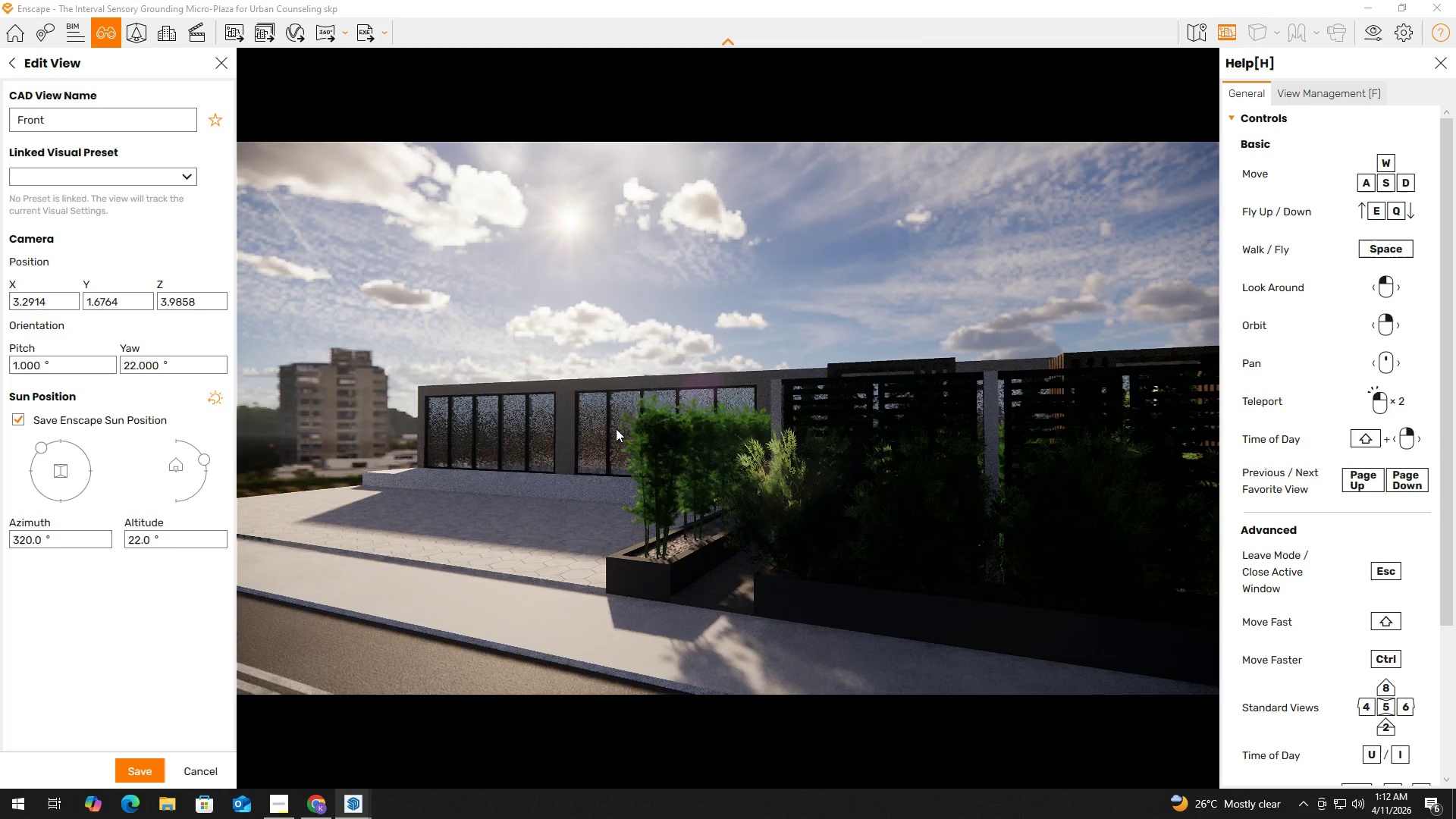 
left_click_drag(start_coordinate=[631, 428], to_coordinate=[635, 430])
 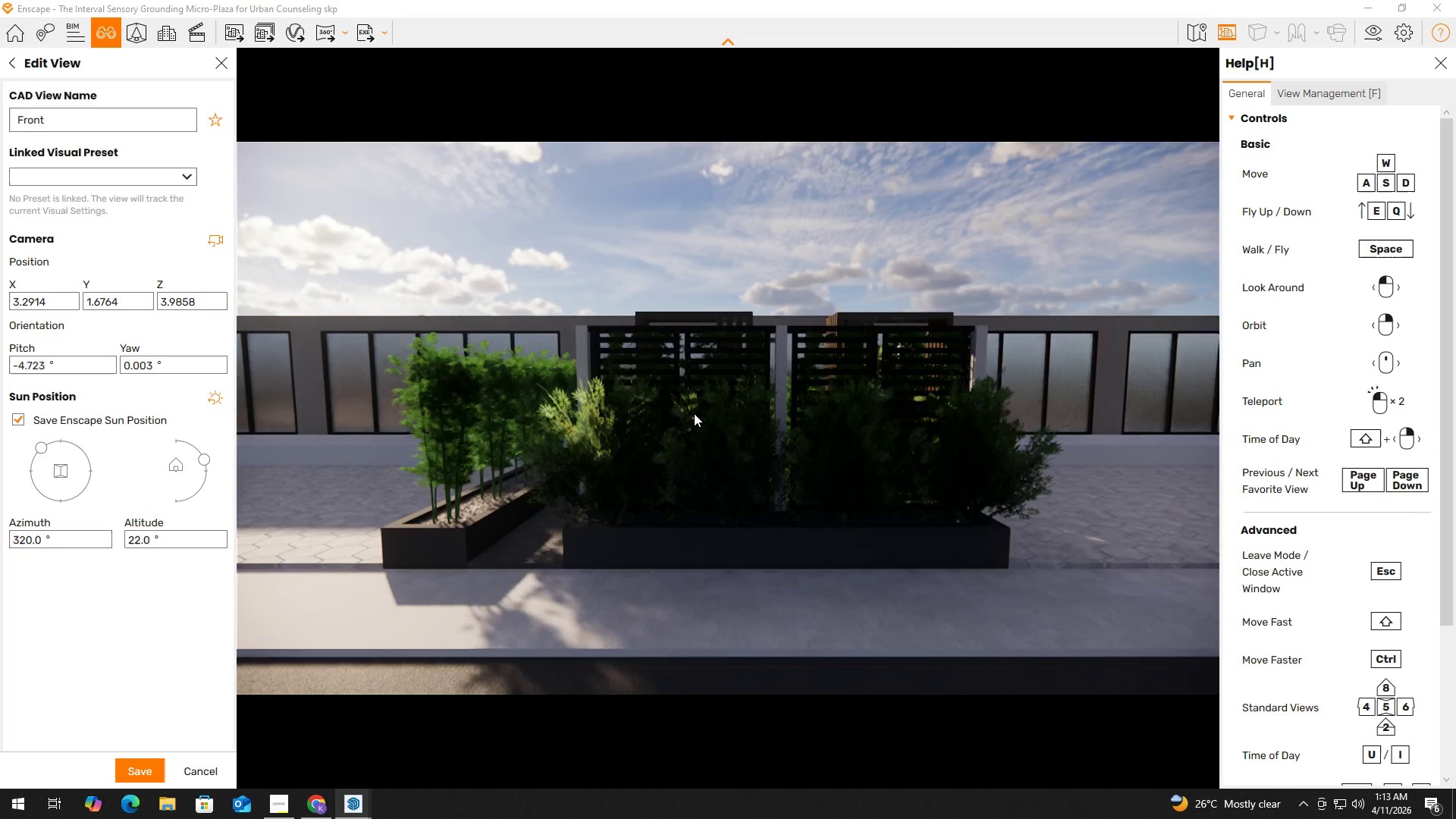 
scroll: coordinate [694, 413], scroll_direction: down, amount: 1.0
 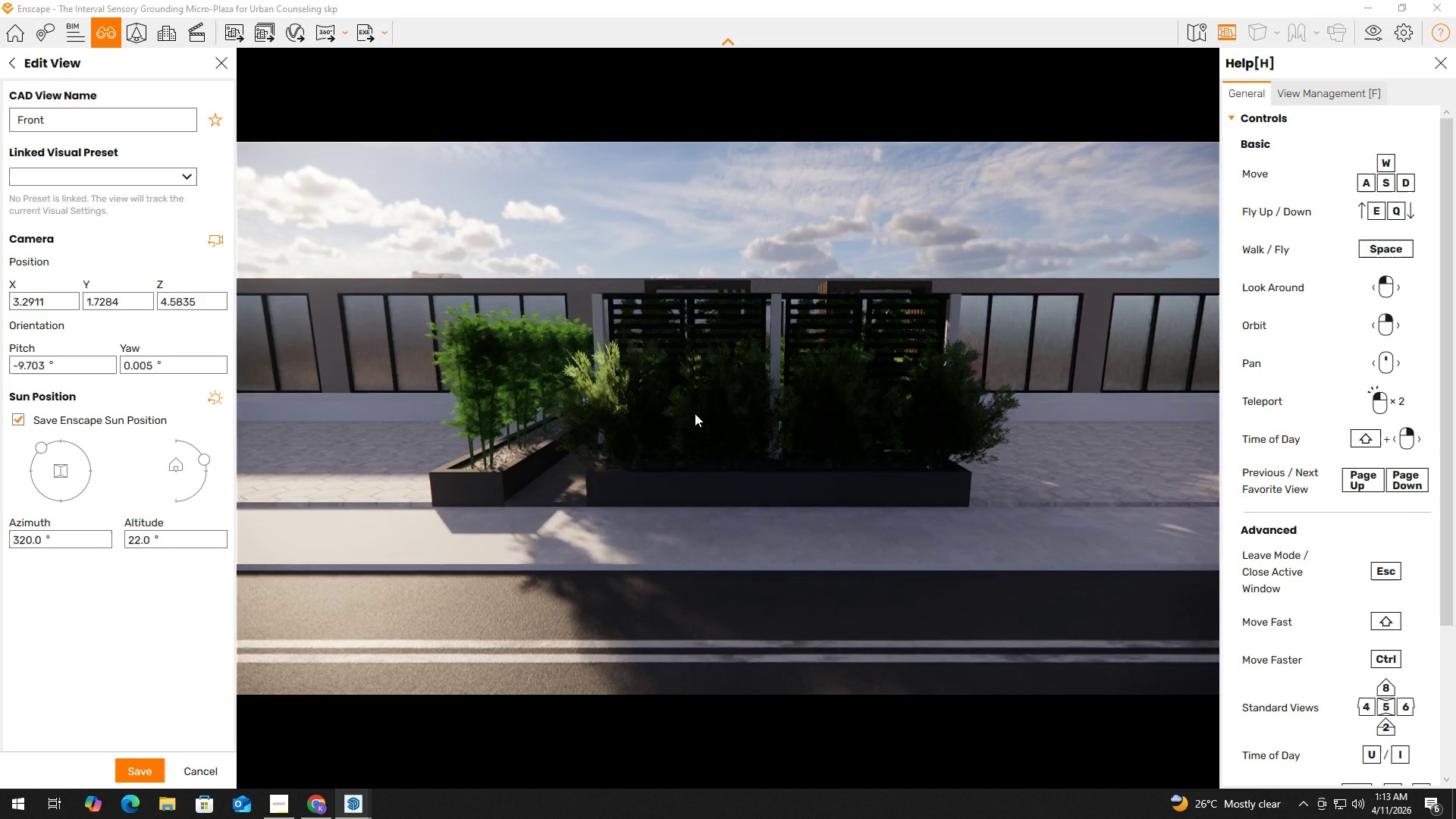 
left_click([695, 413])
 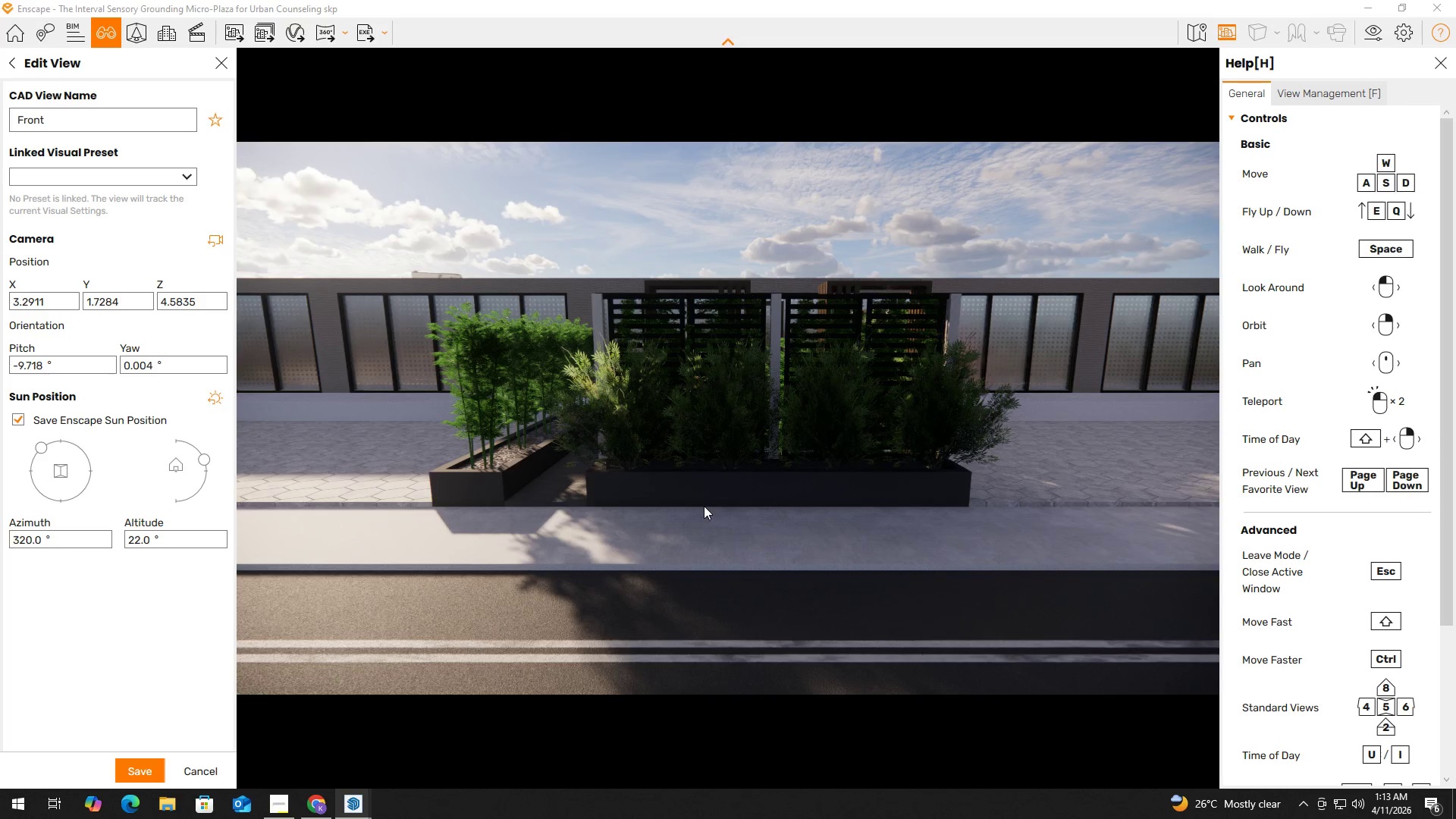 
left_click([145, 767])
 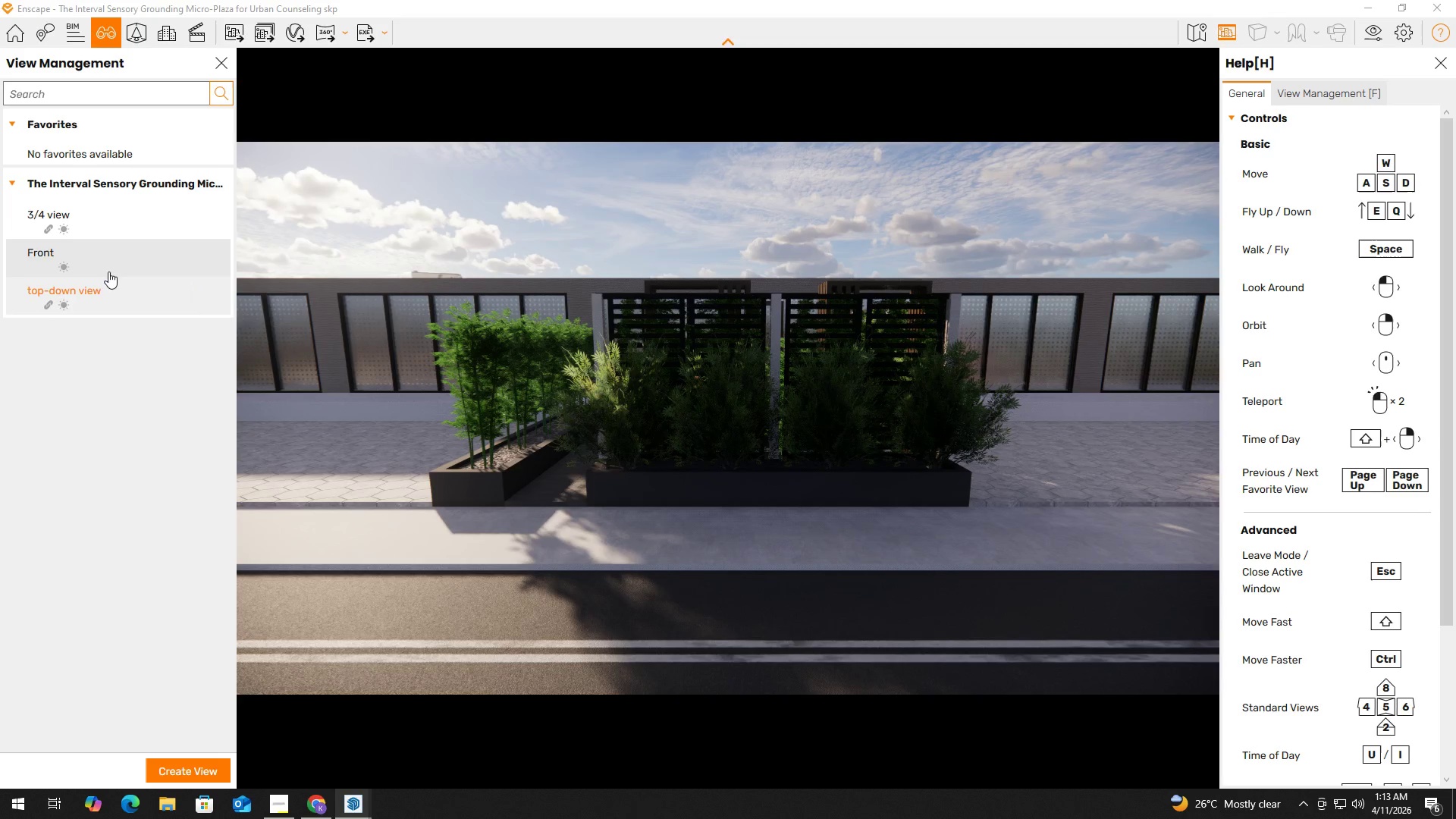 
left_click([135, 217])
 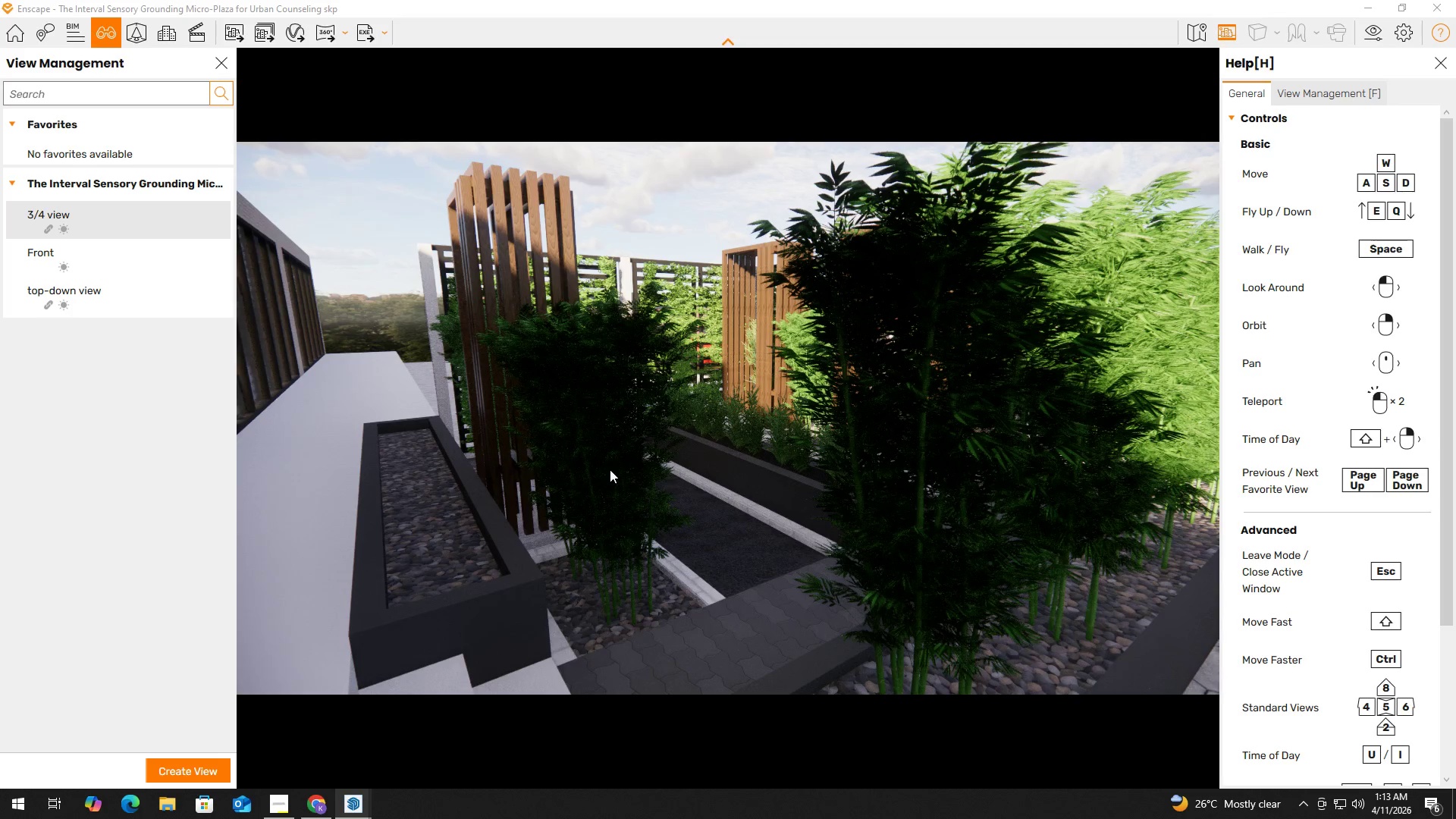 
wait(7.56)
 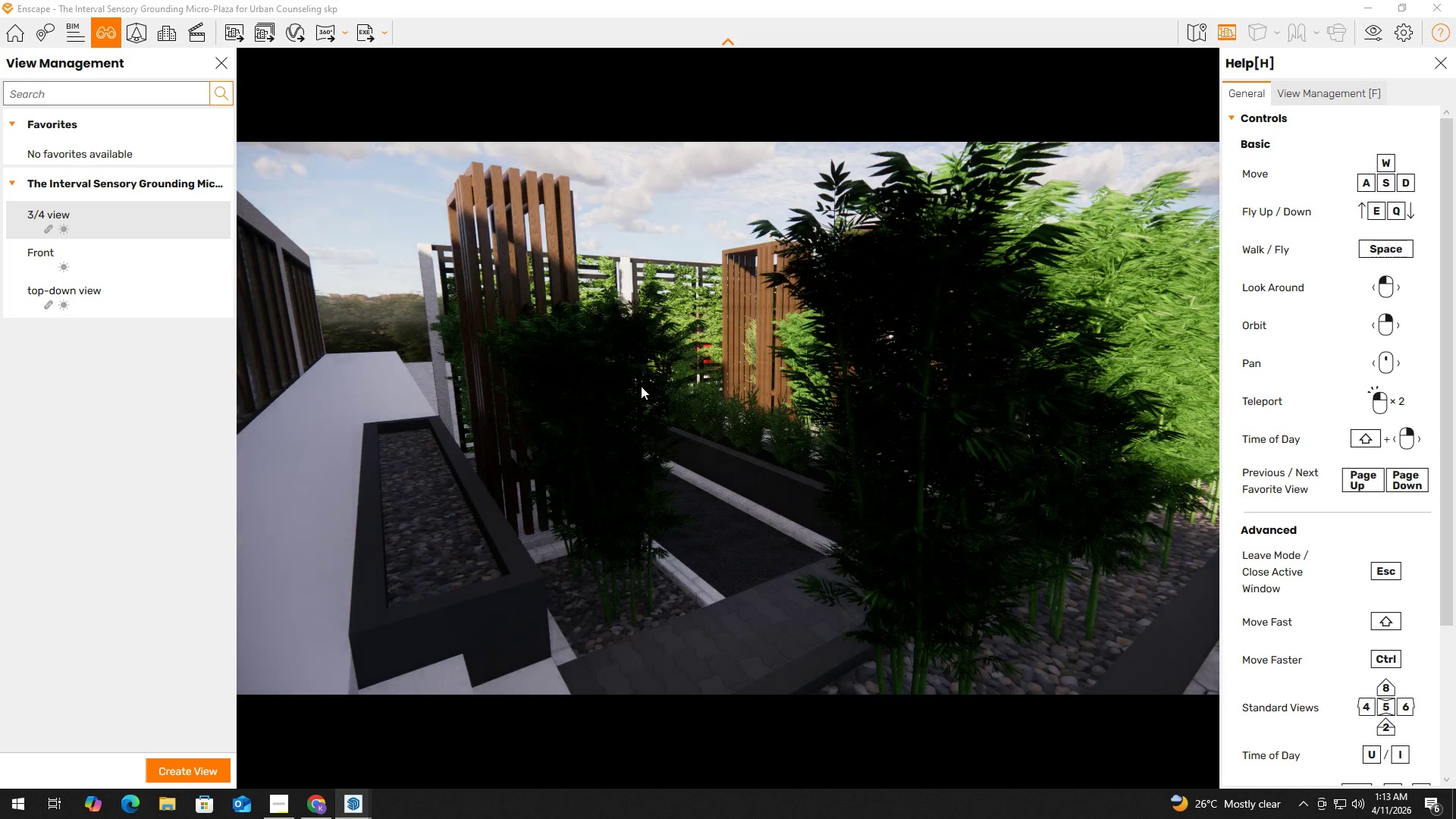 
left_click([622, 473])
 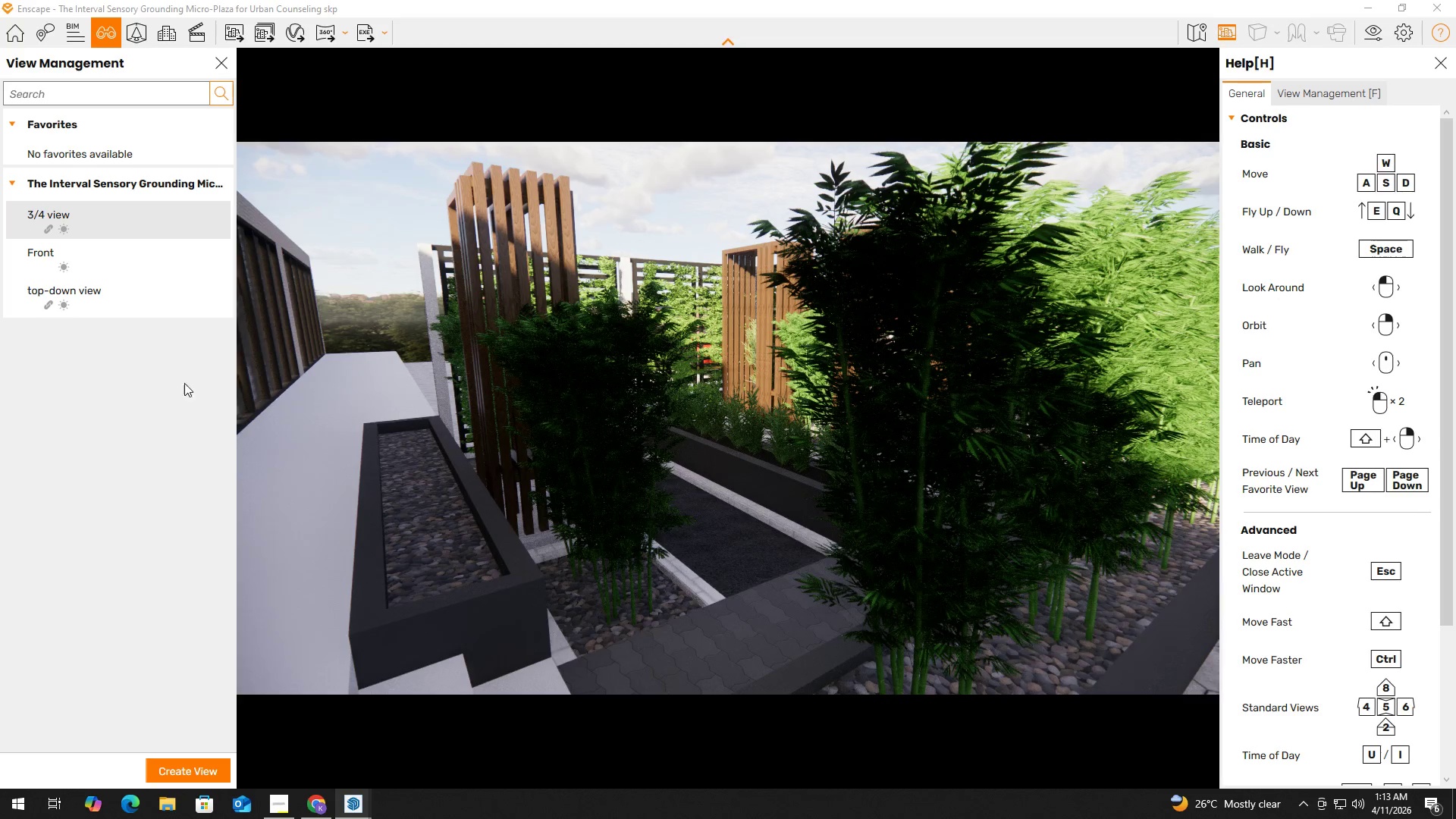 
left_click([133, 297])
 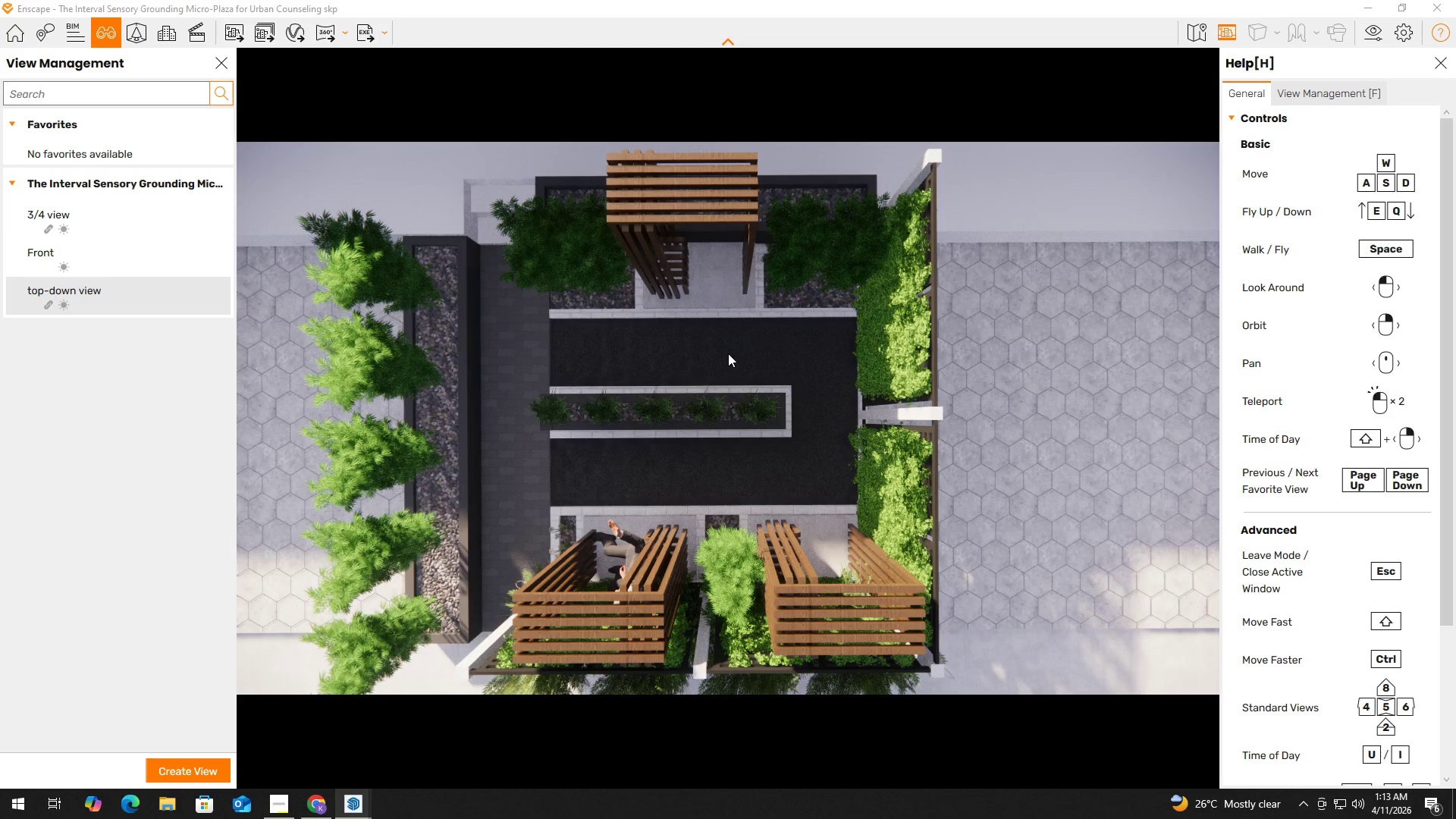 
key(S)
 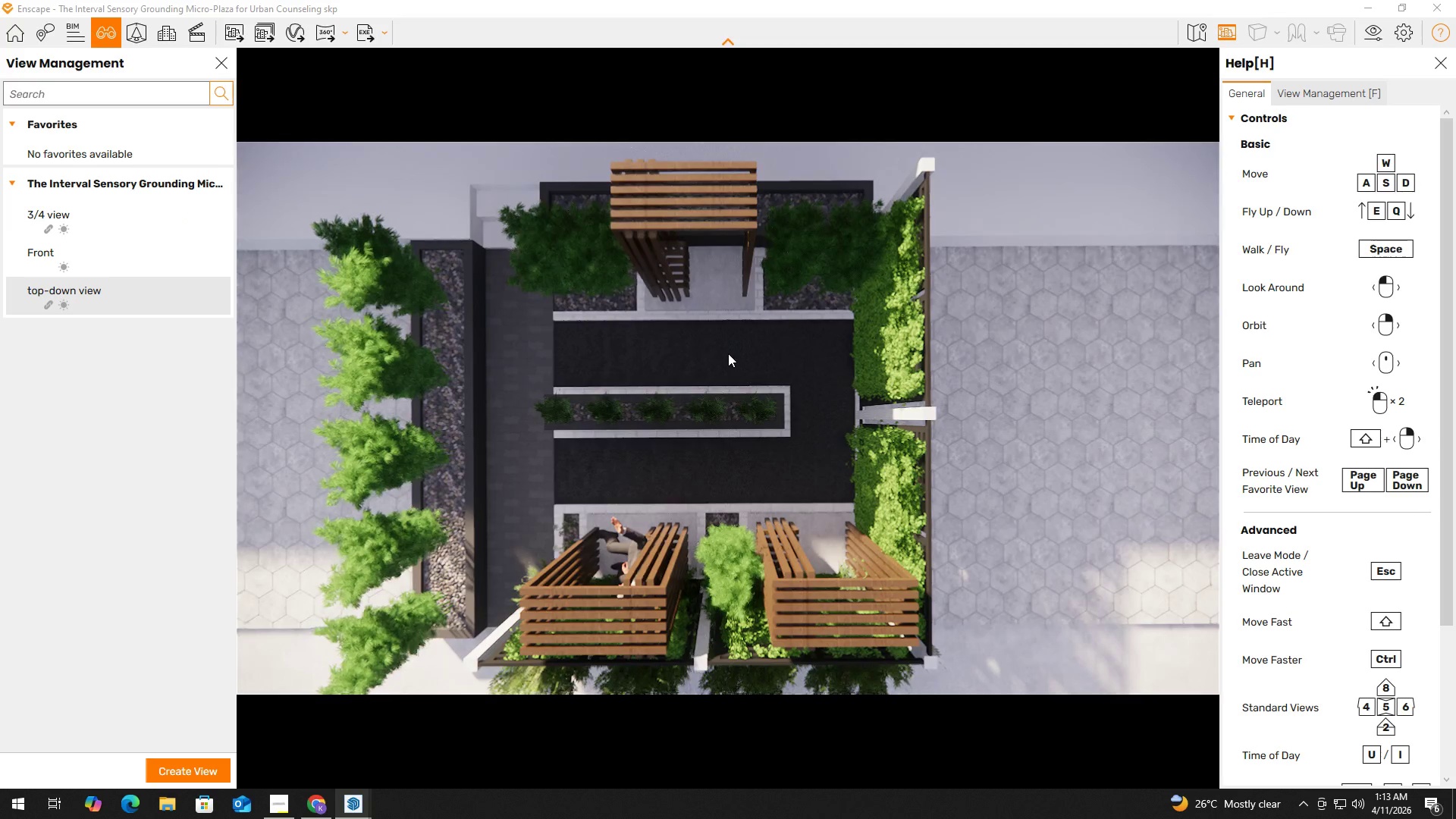 
hold_key(key=S, duration=0.84)
 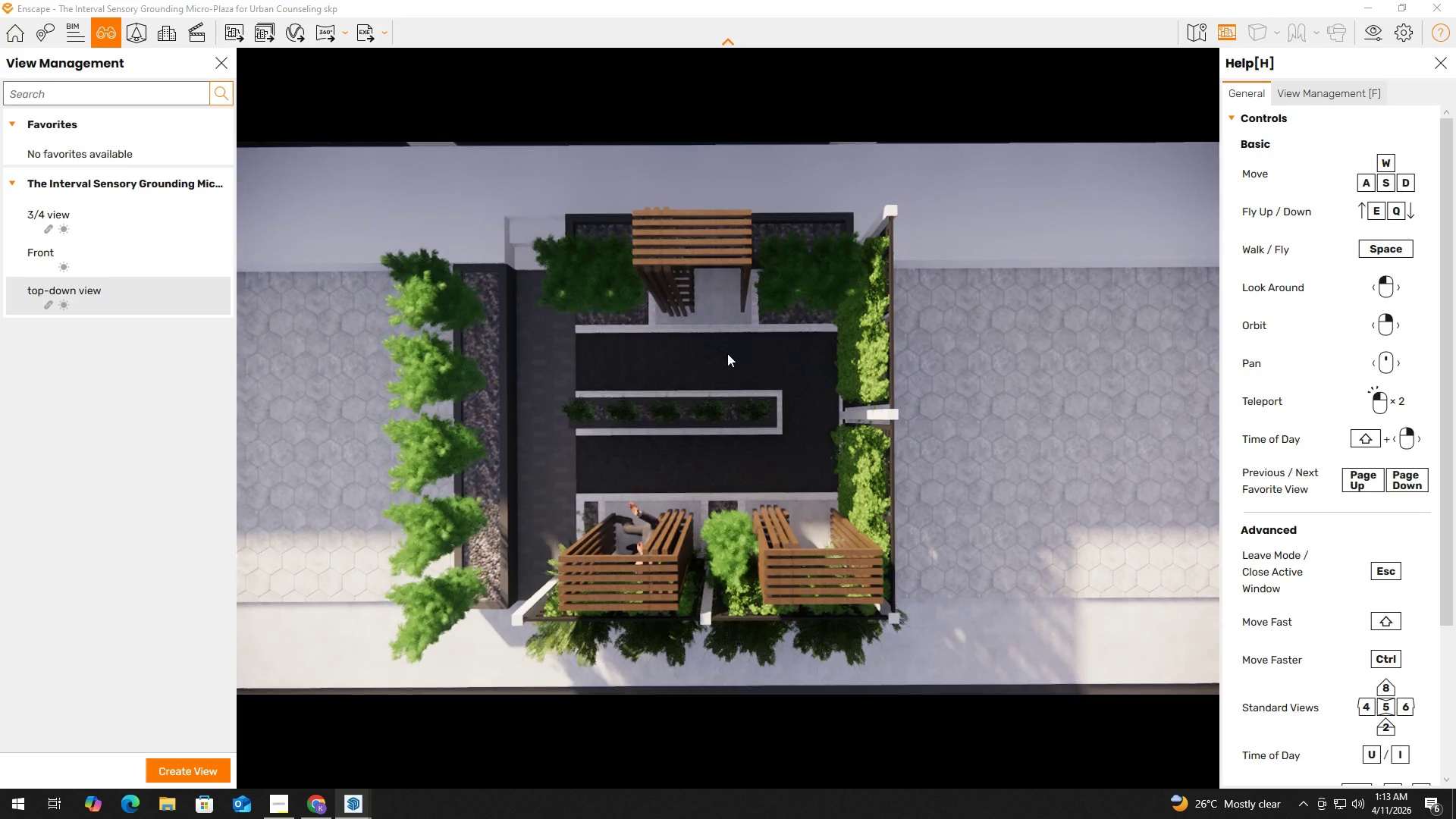 
hold_key(key=S, duration=8.88)
 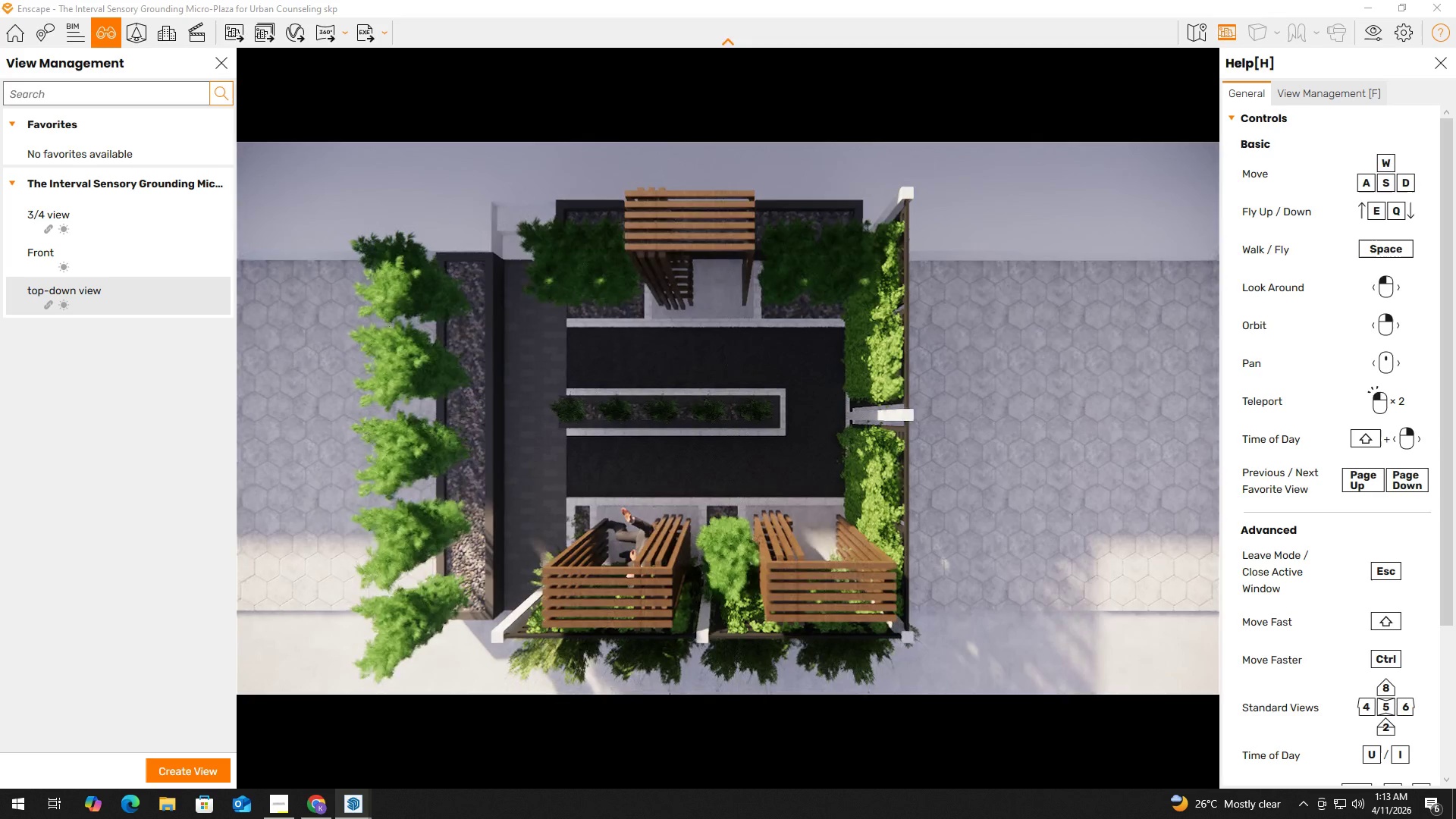 
hold_key(key=W, duration=0.64)
 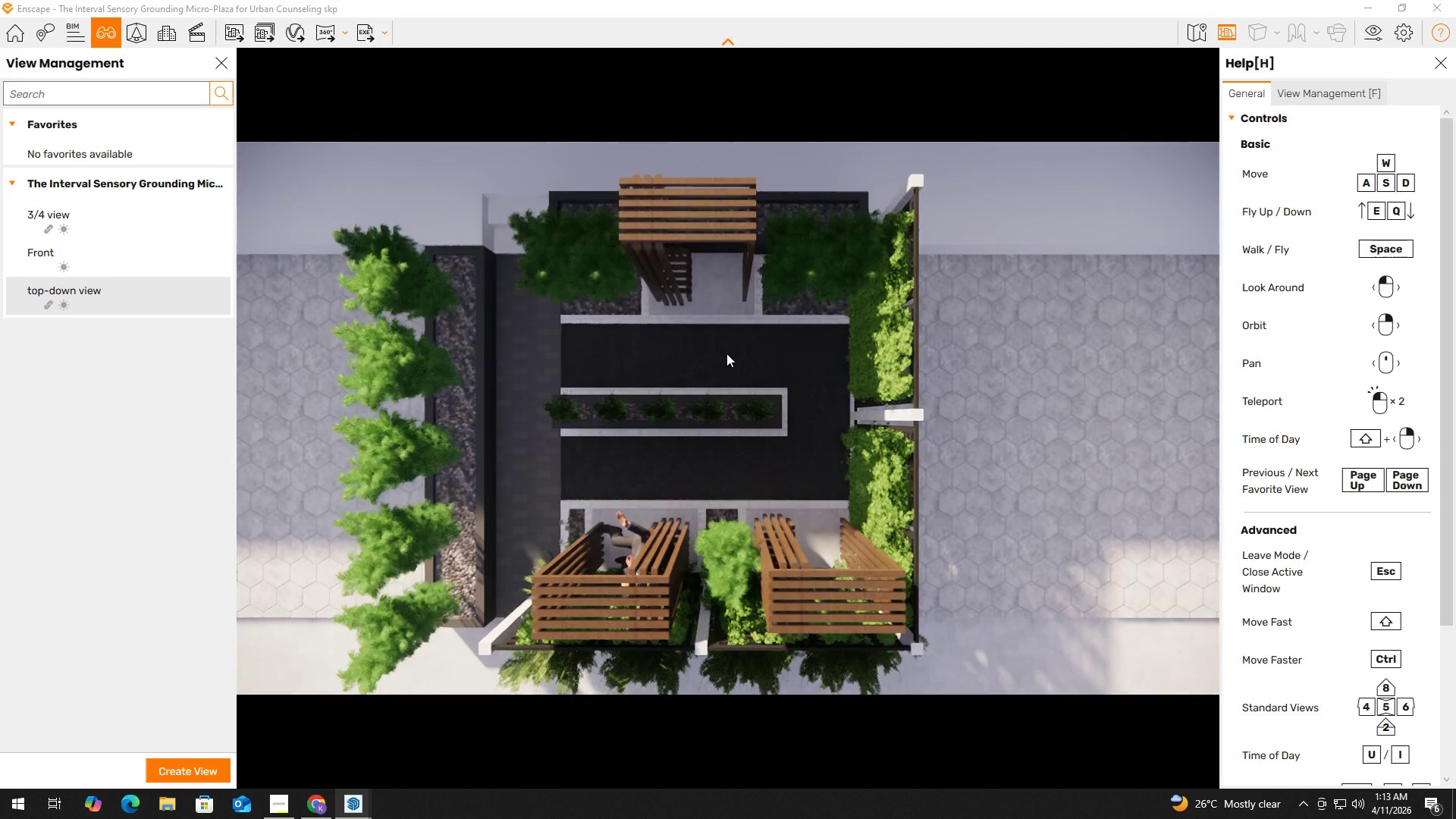 
type(sss)
 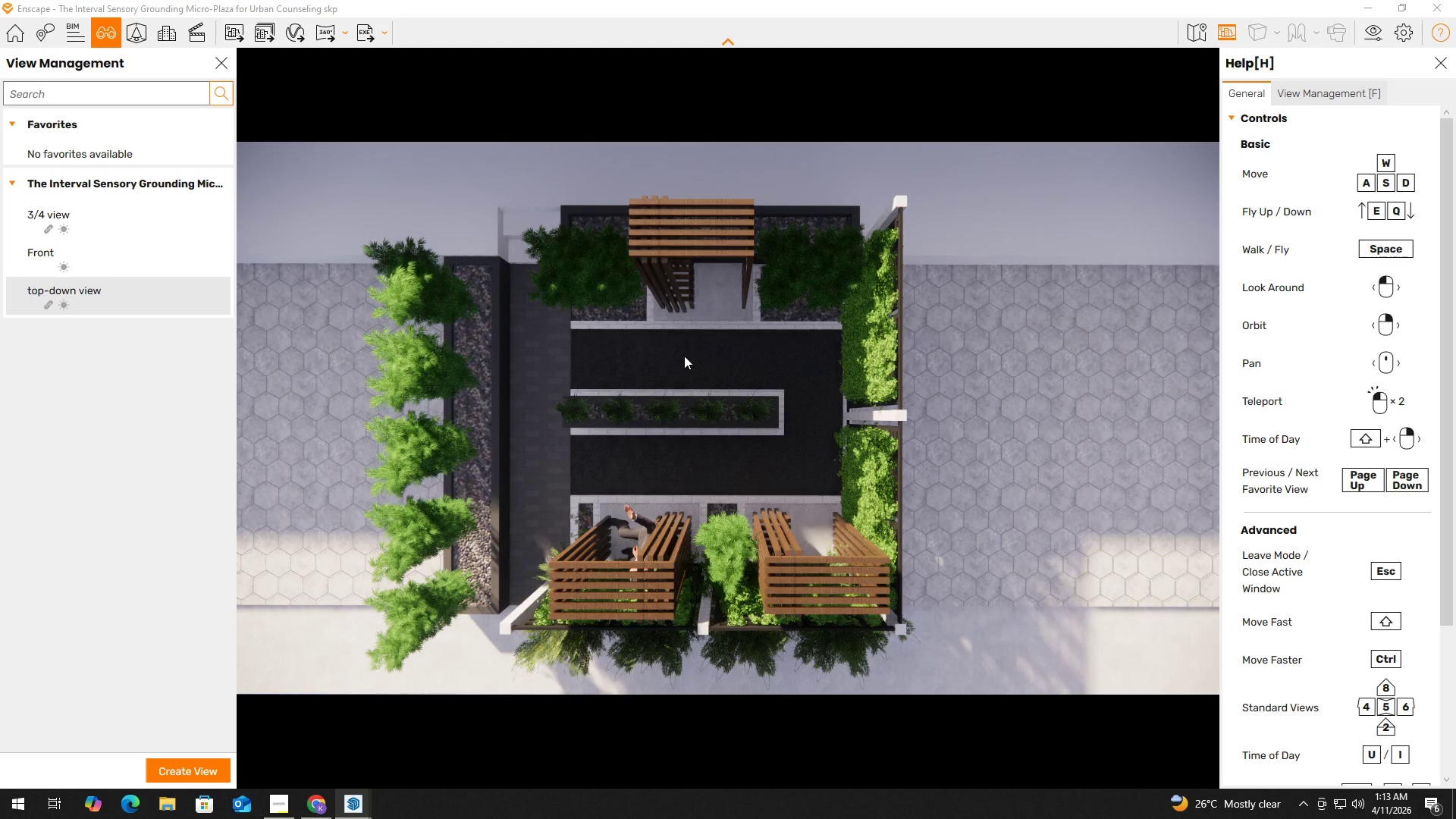 
left_click([108, 261])
 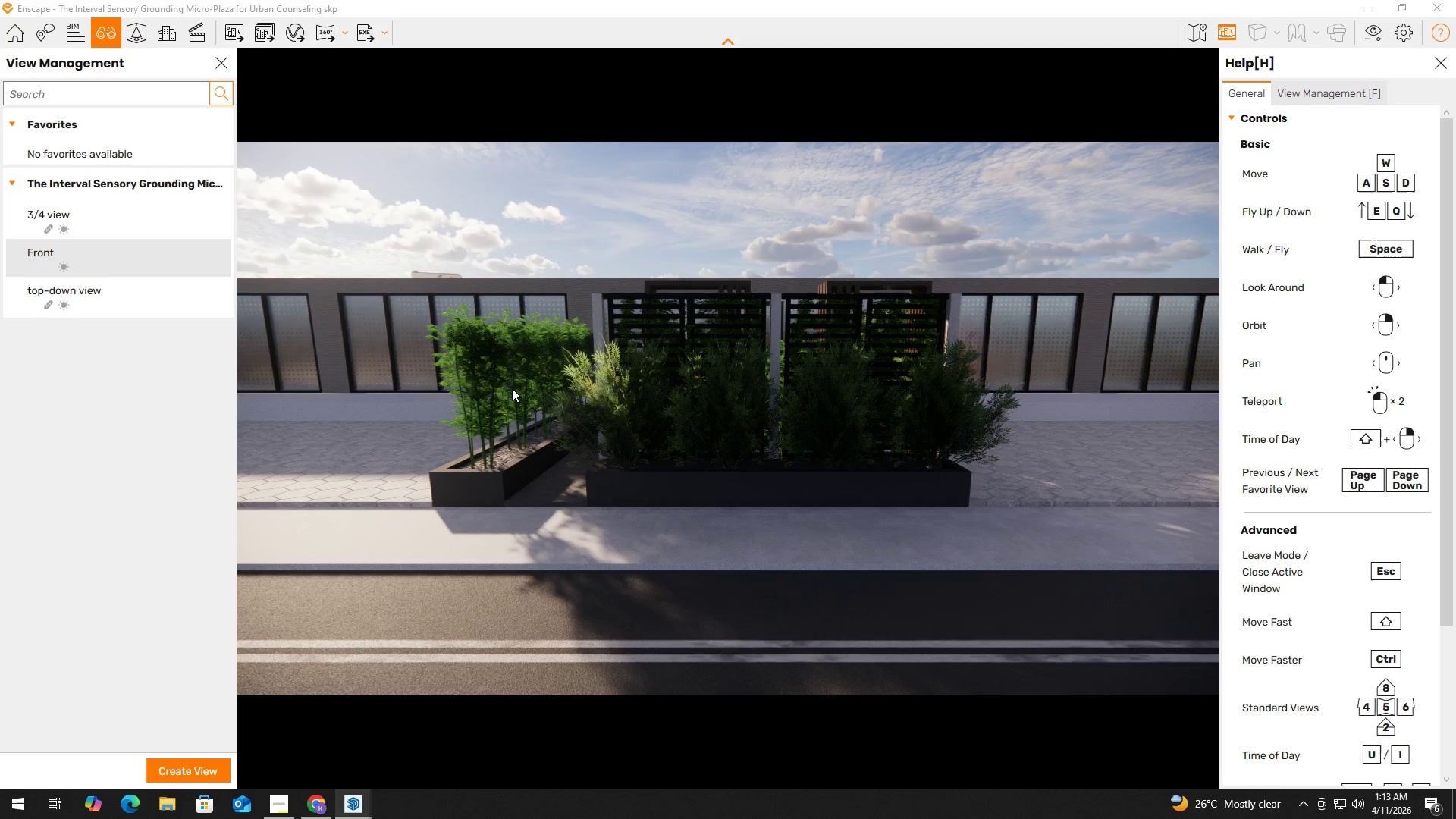 
left_click([115, 223])
 